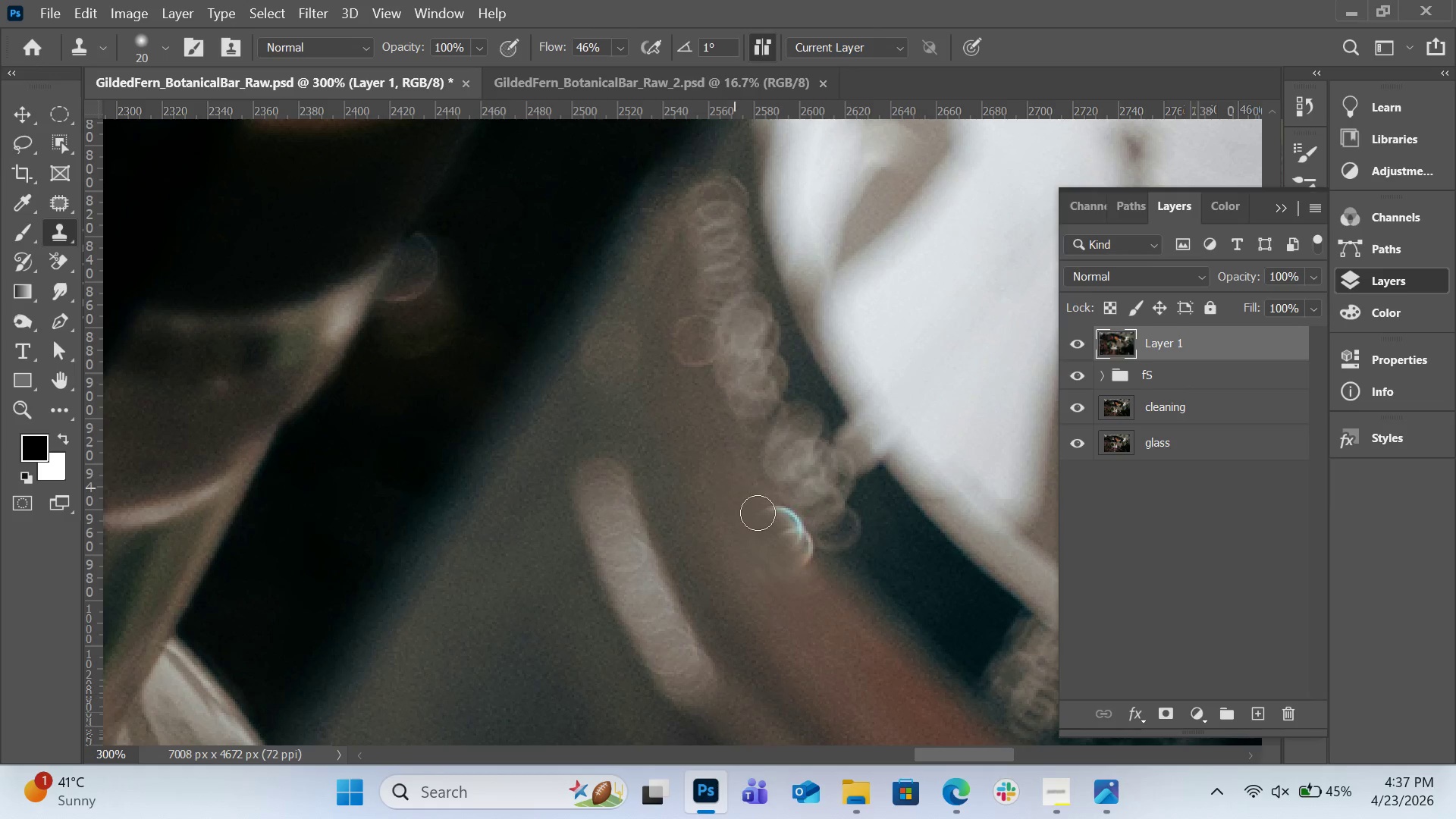 
left_click_drag(start_coordinate=[733, 485], to_coordinate=[814, 600])
 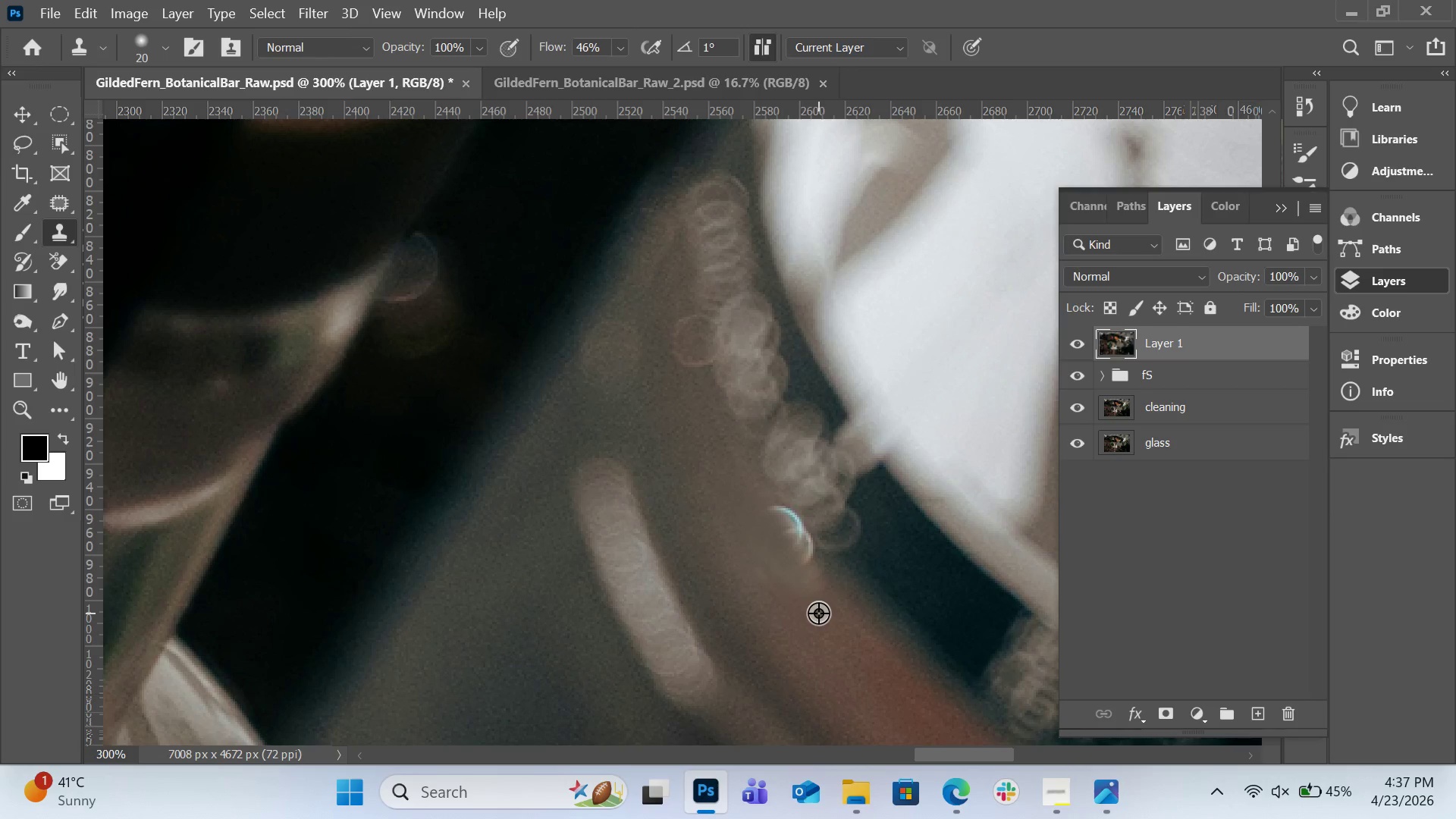 
hold_key(key=AltLeft, duration=0.83)
left_click([825, 576])
 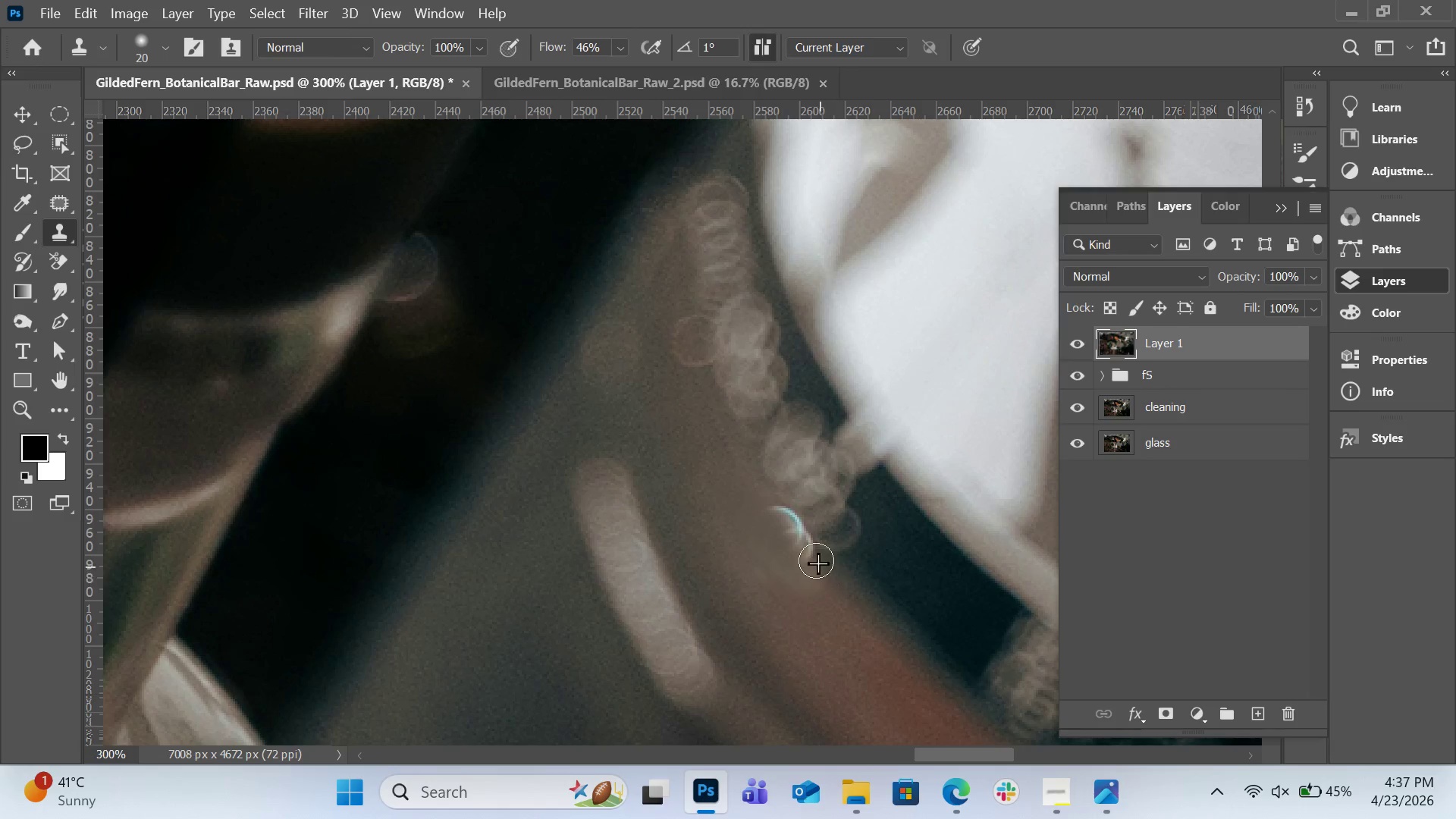 
left_click_drag(start_coordinate=[823, 573], to_coordinate=[788, 524])
 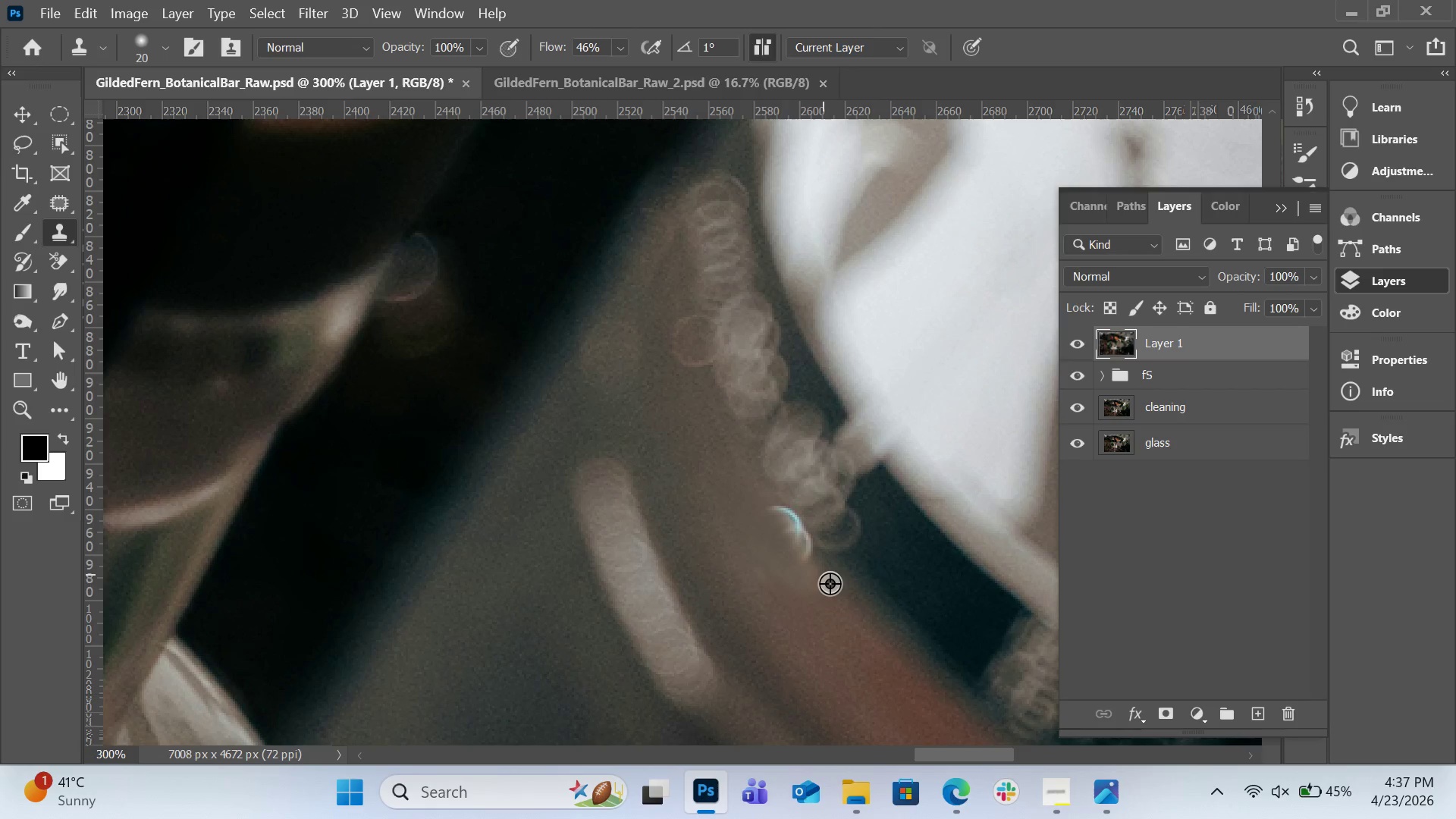 
hold_key(key=AltLeft, duration=0.56)
left_click([830, 585])
 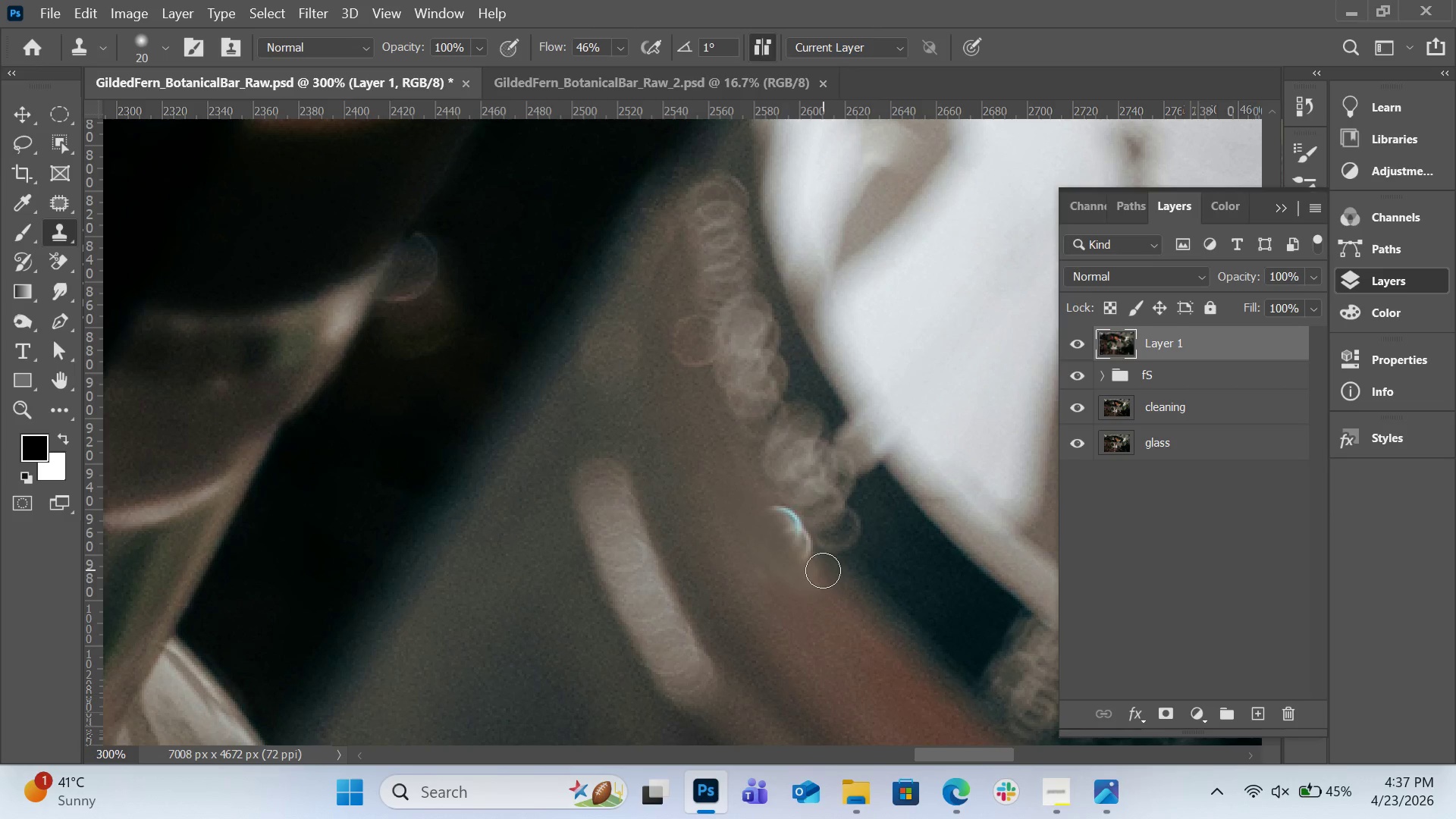 
left_click_drag(start_coordinate=[823, 570], to_coordinate=[758, 508])
 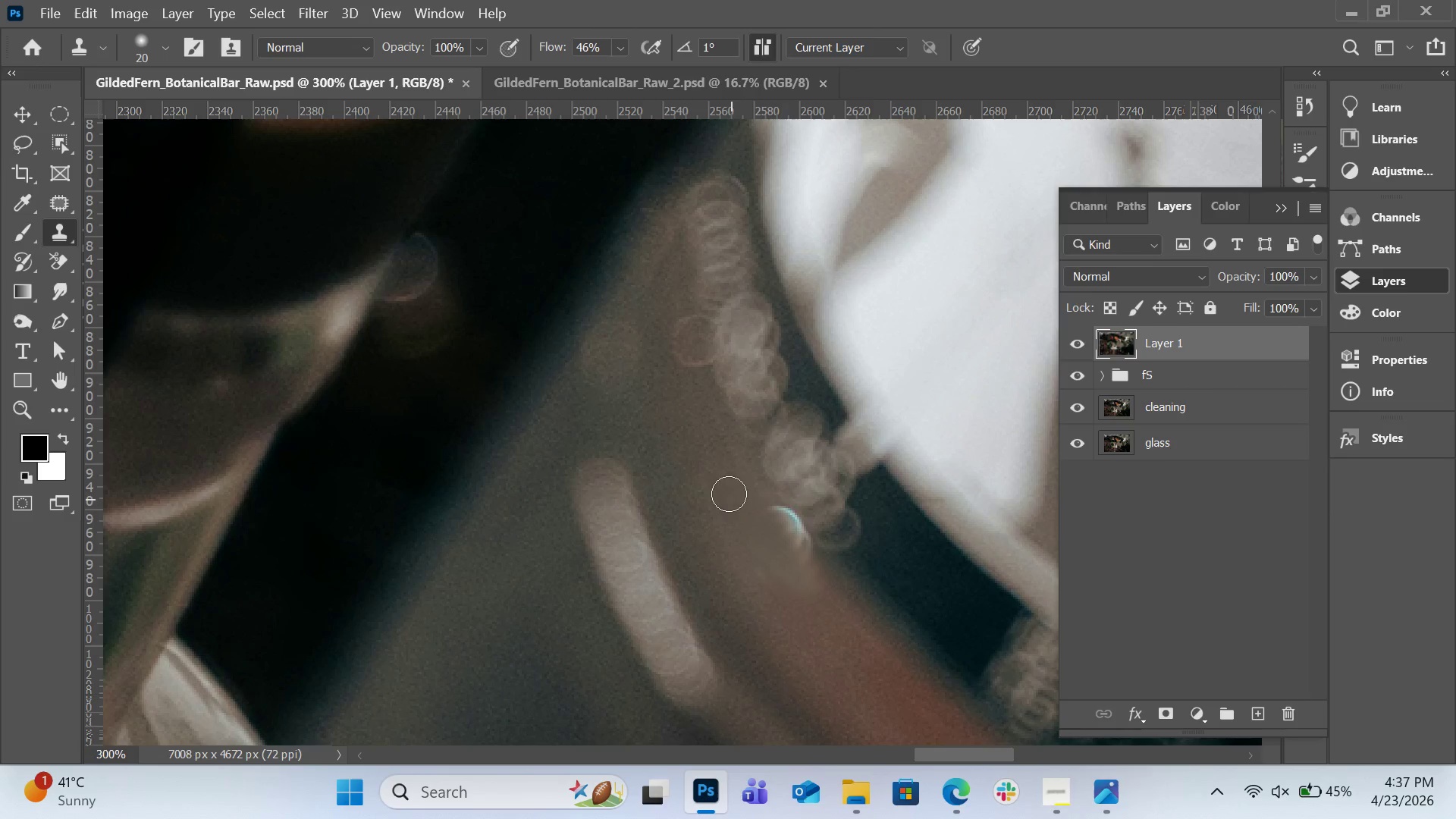 
hold_key(key=AltLeft, duration=0.42)
 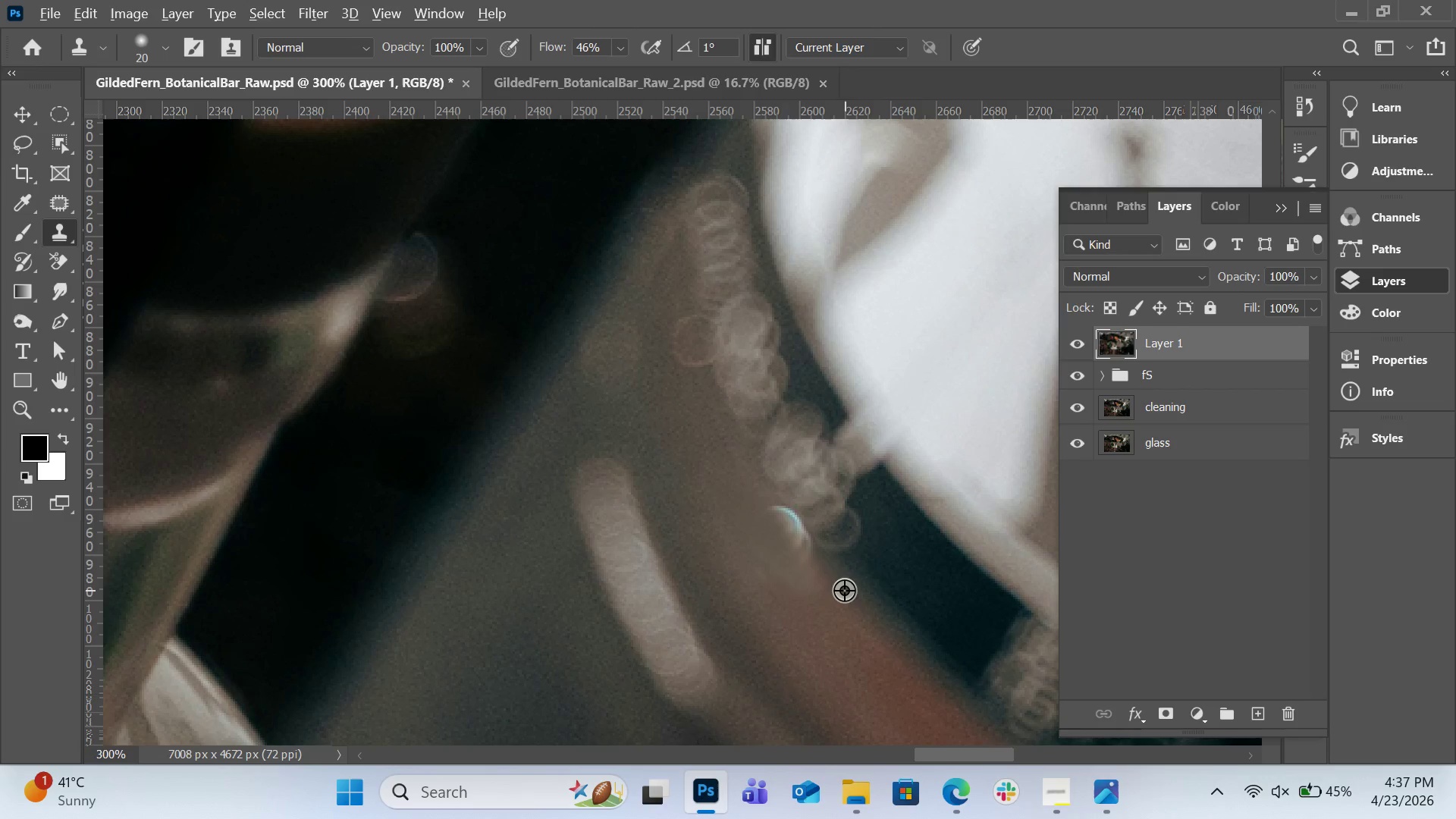 
key(Alt+AltLeft)
 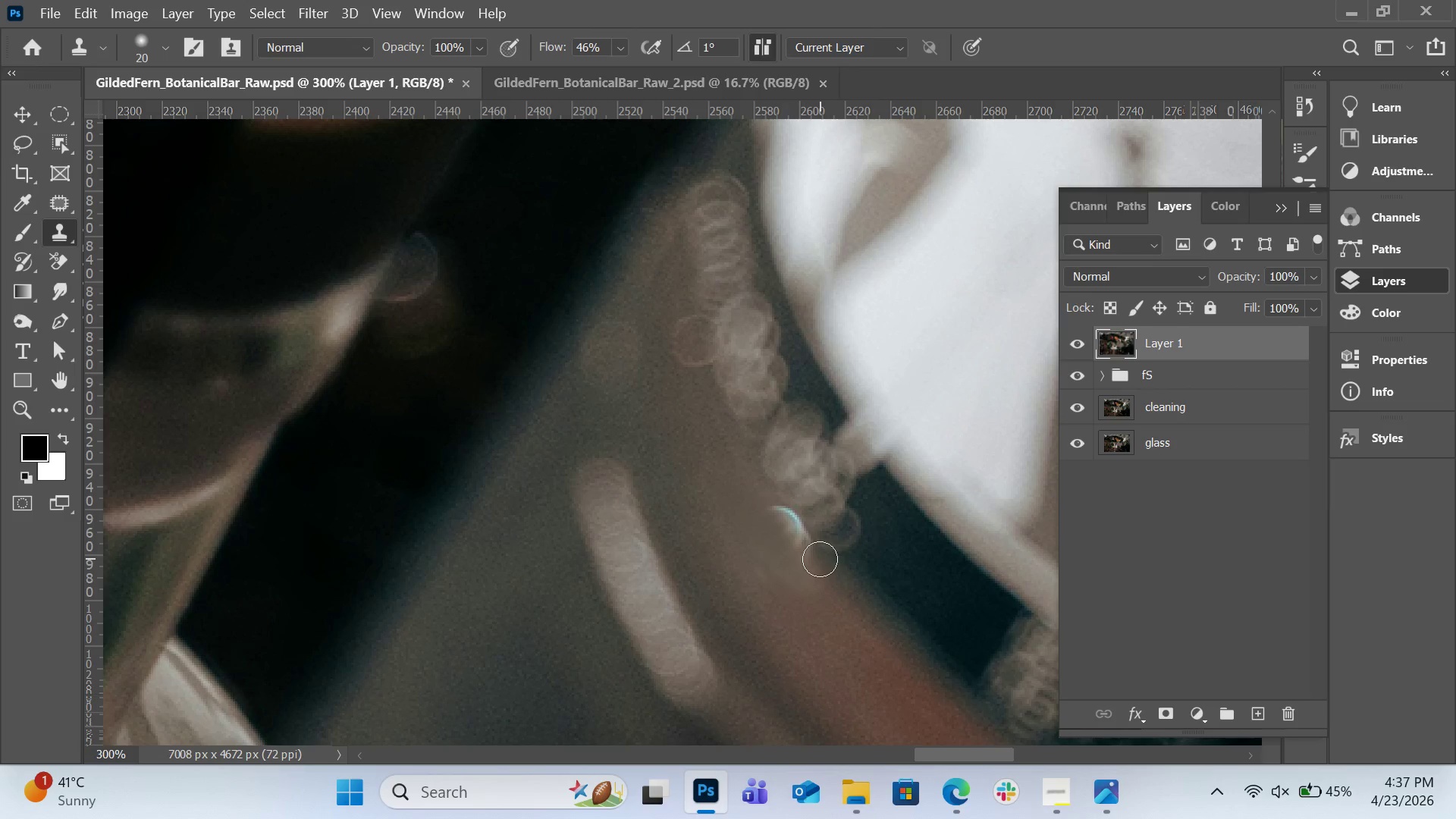 
left_click_drag(start_coordinate=[820, 559], to_coordinate=[779, 516])
 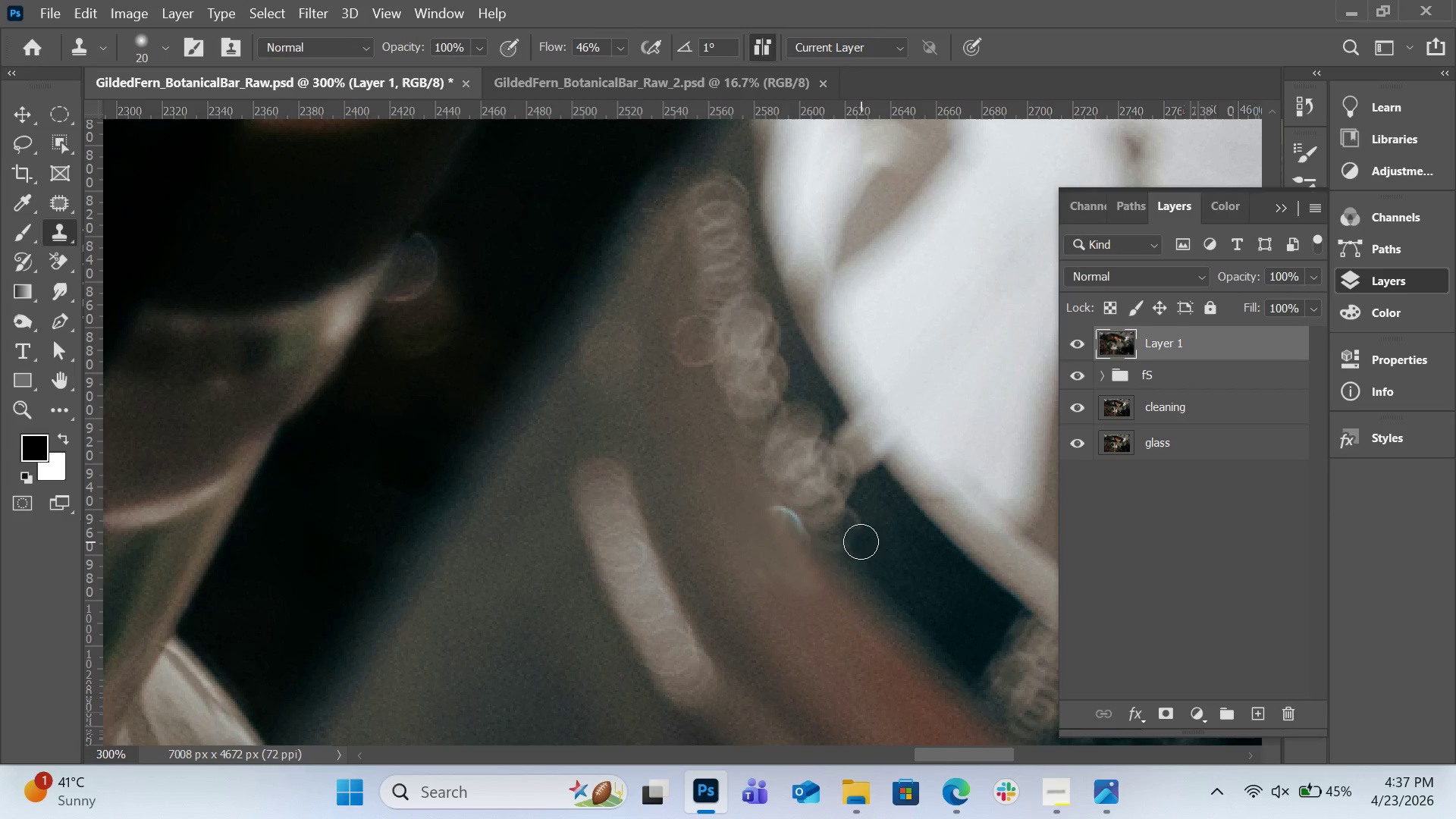 
key(Control+ControlRight)
 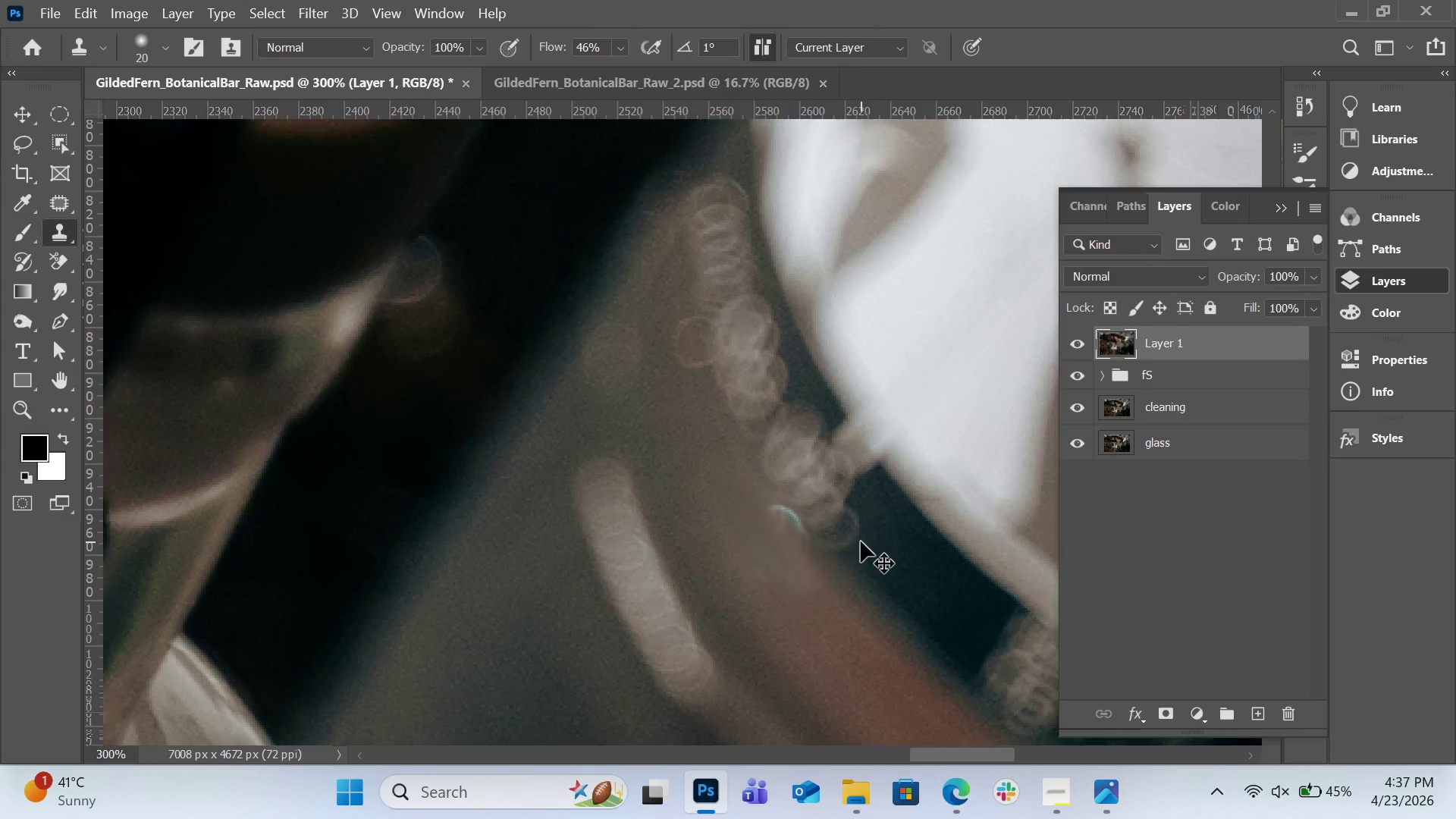 
key(Control+Minus)
 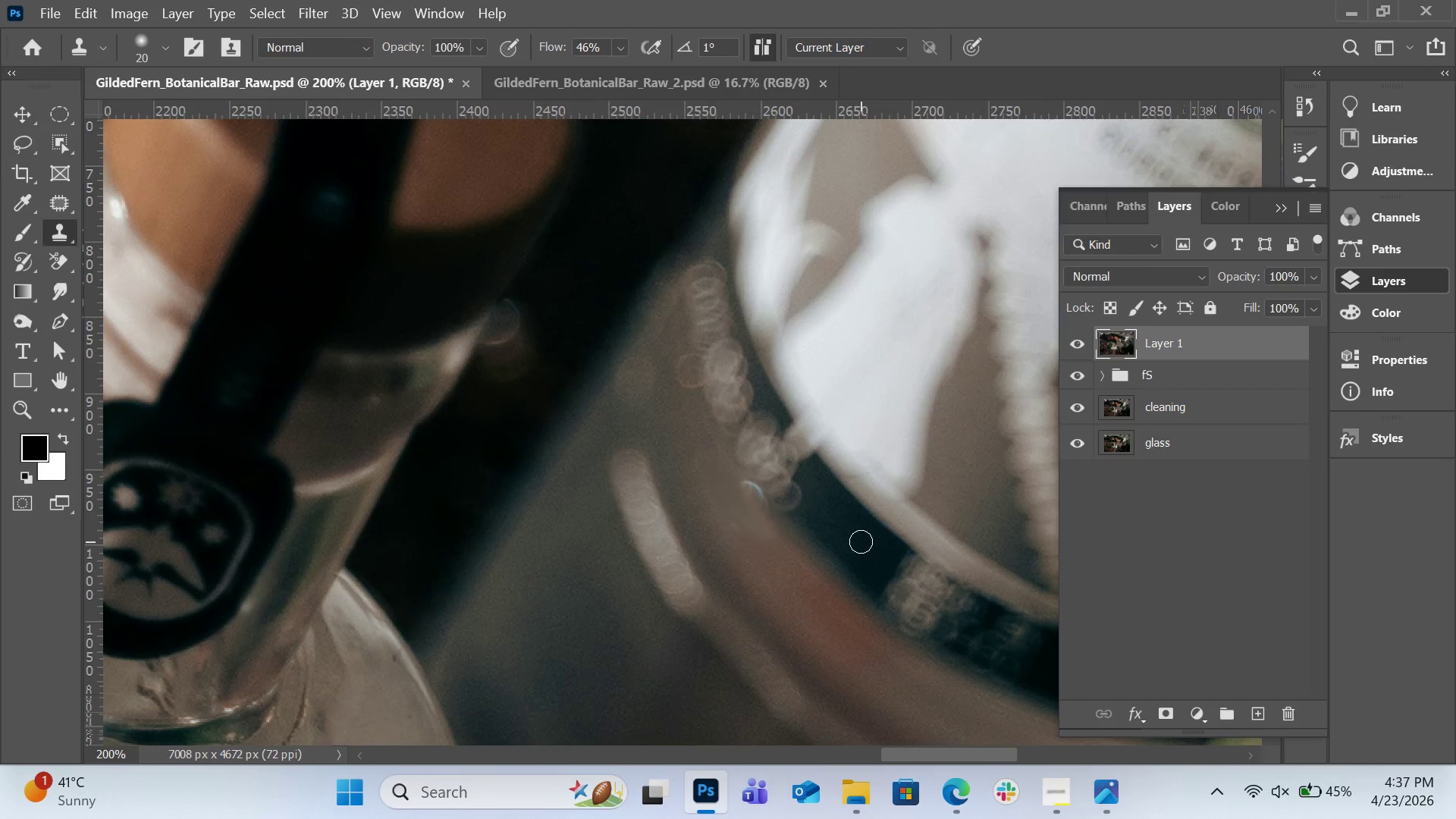 
key(Control+Minus)
 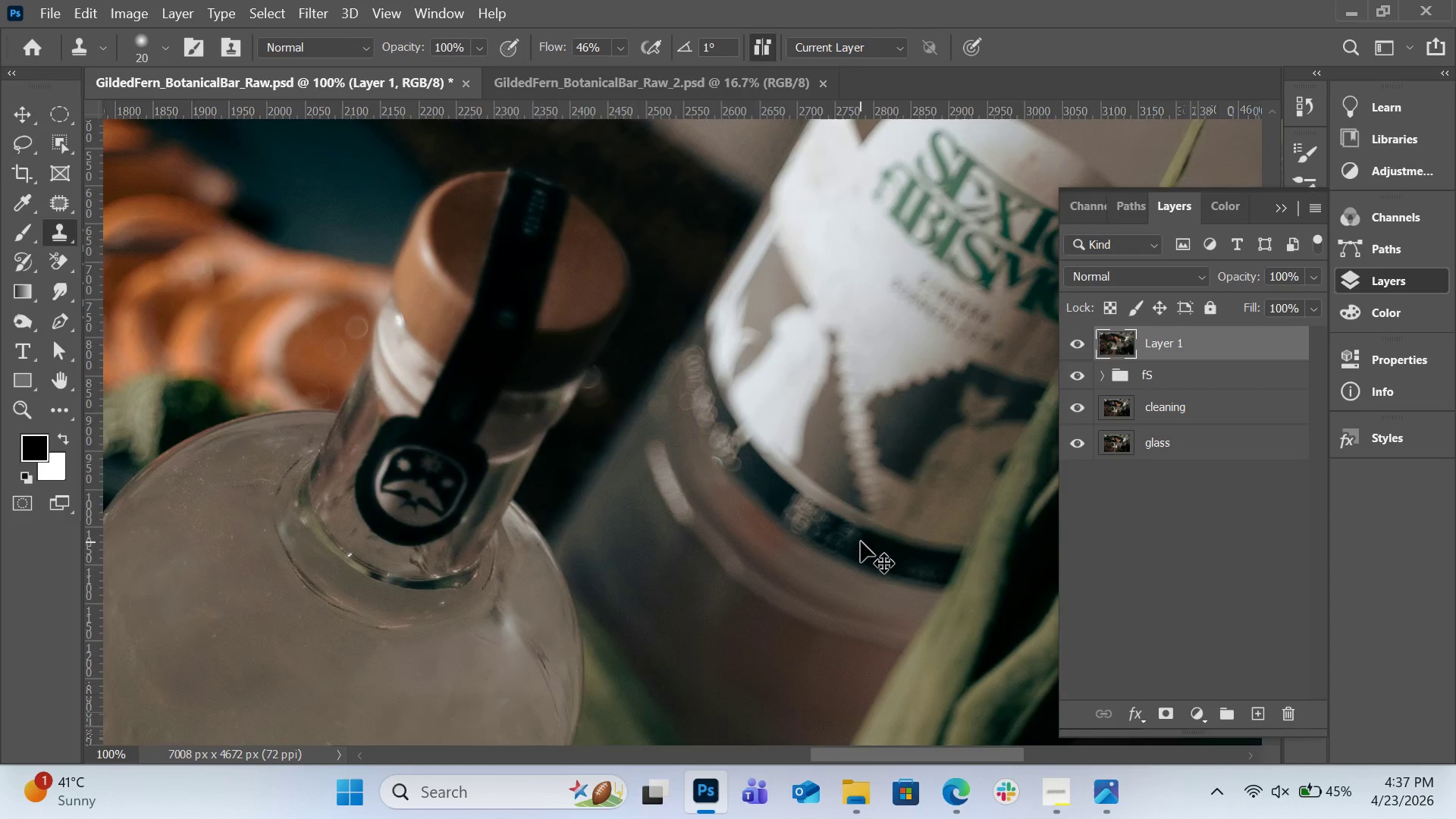 
key(Control+Minus)
 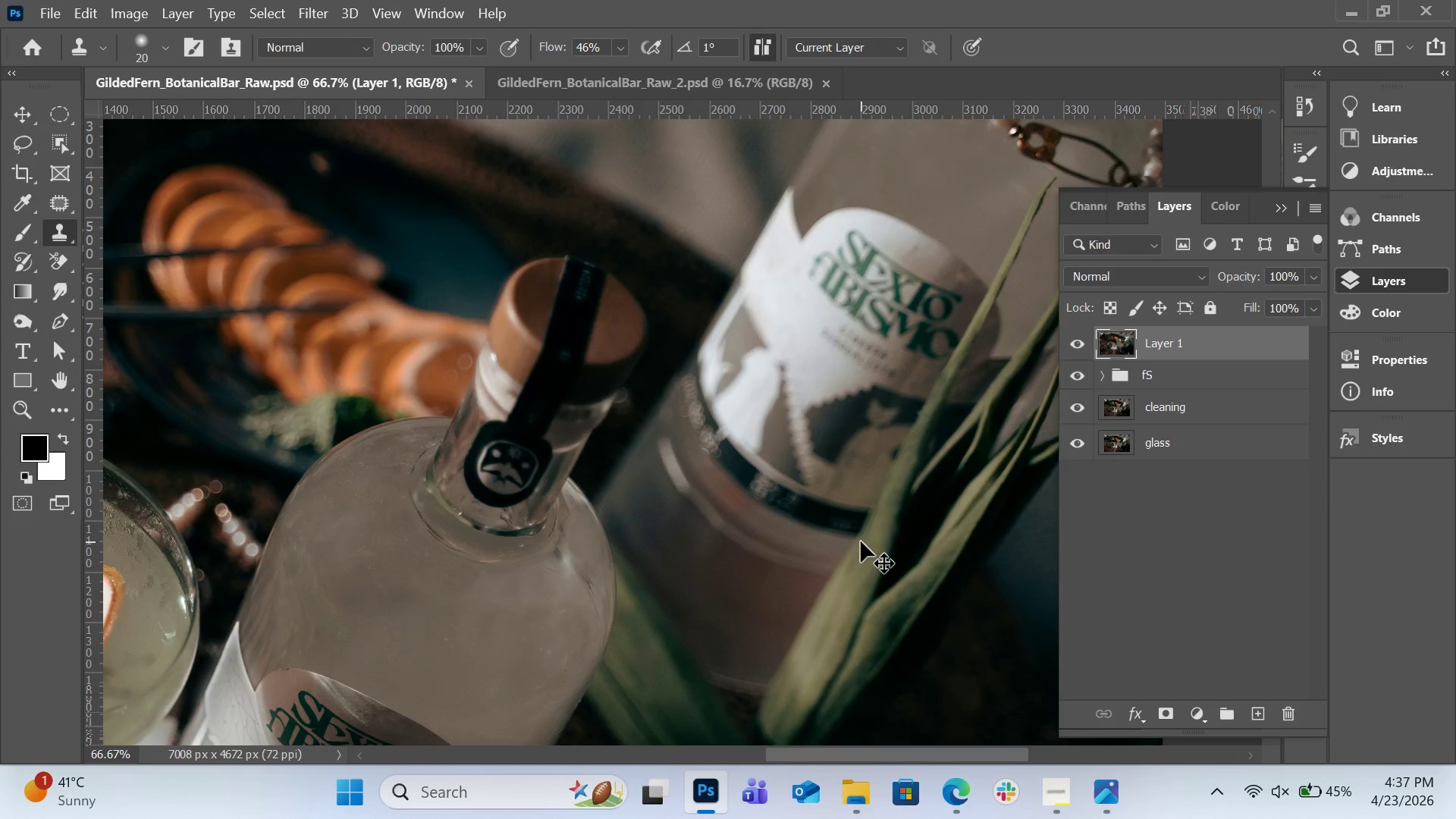 
key(Control+Minus)
 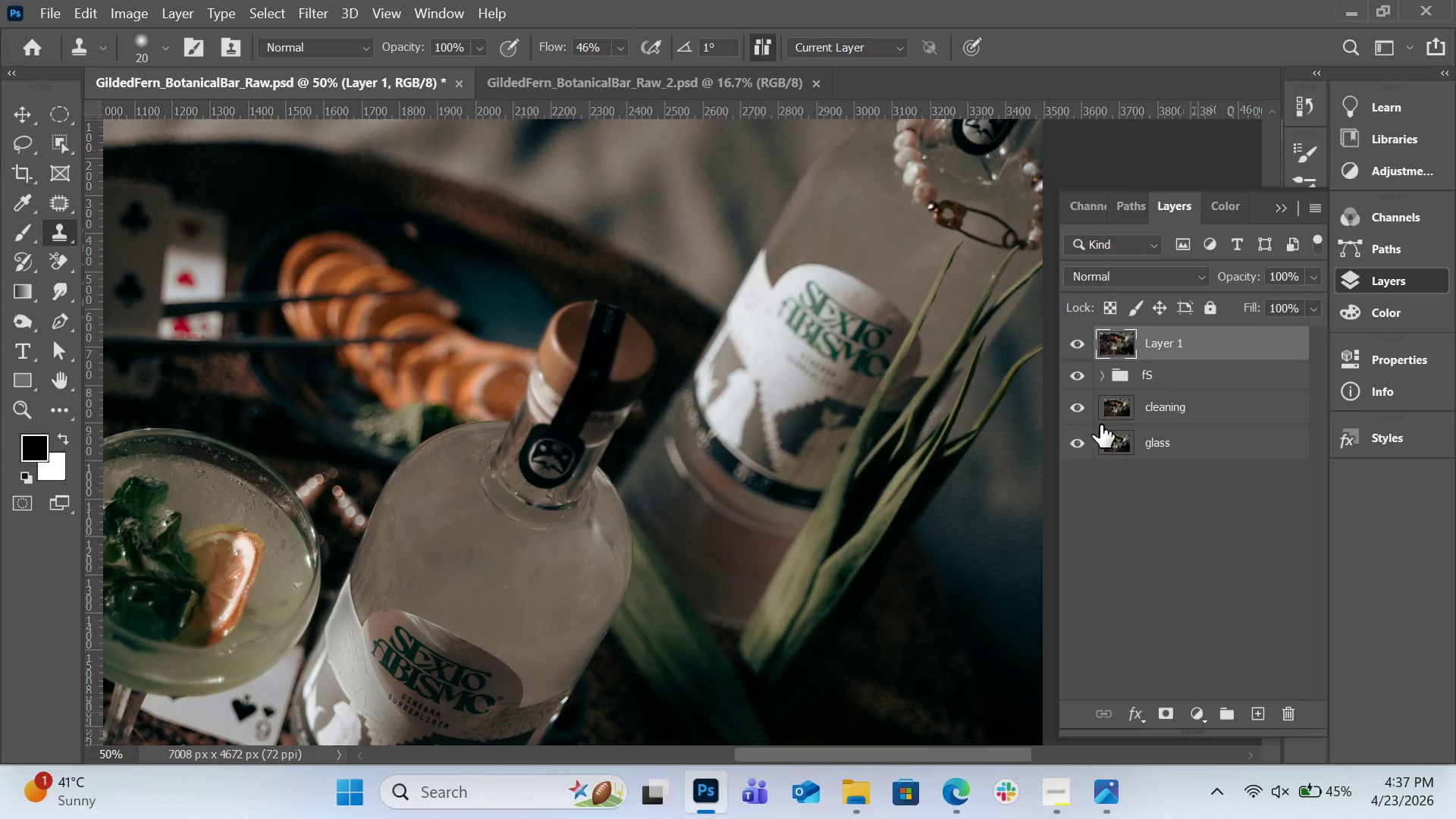 
wait(16.2)
 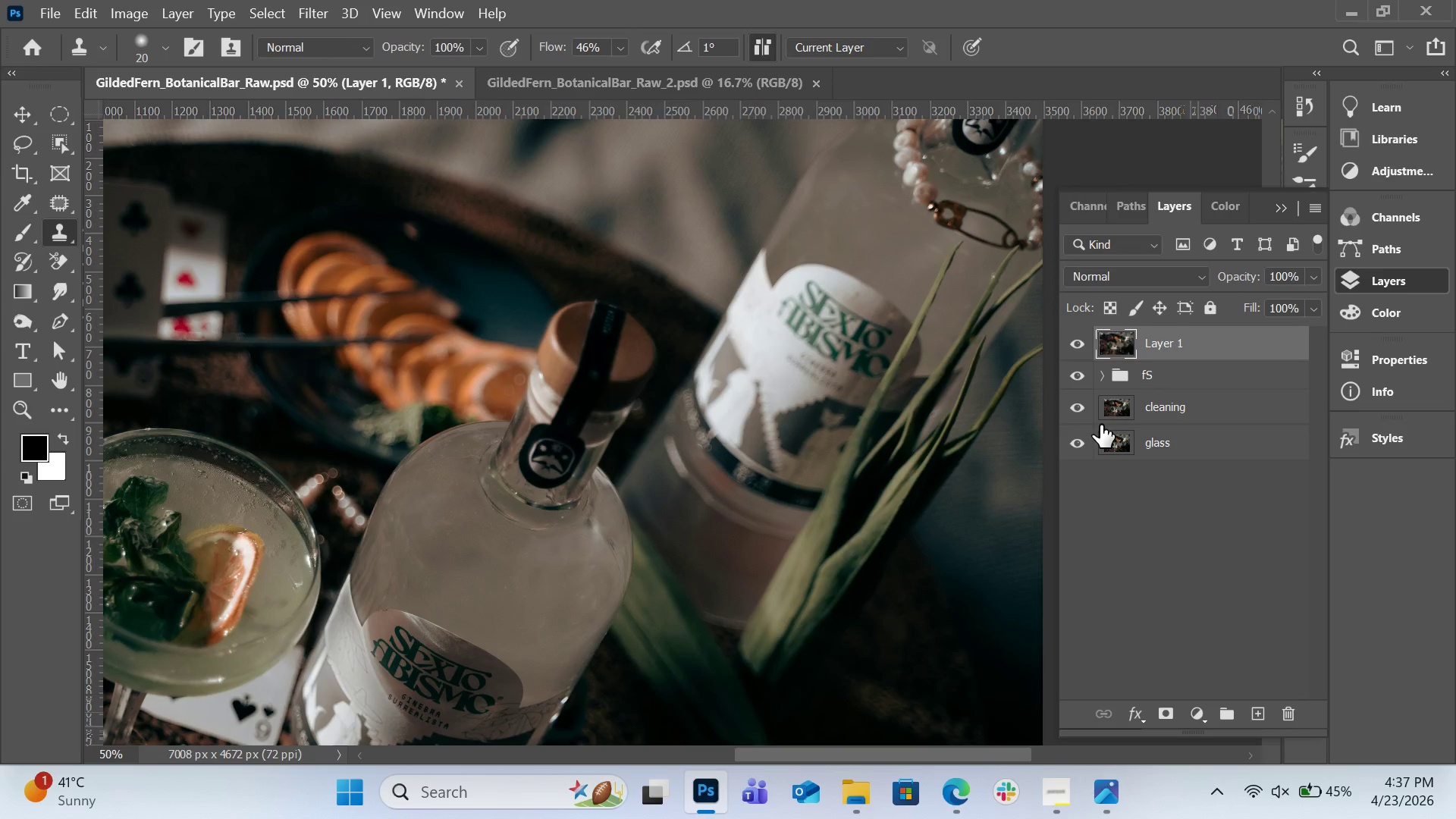 
scroll: coordinate [648, 489], scroll_direction: down, amount: 6.0
 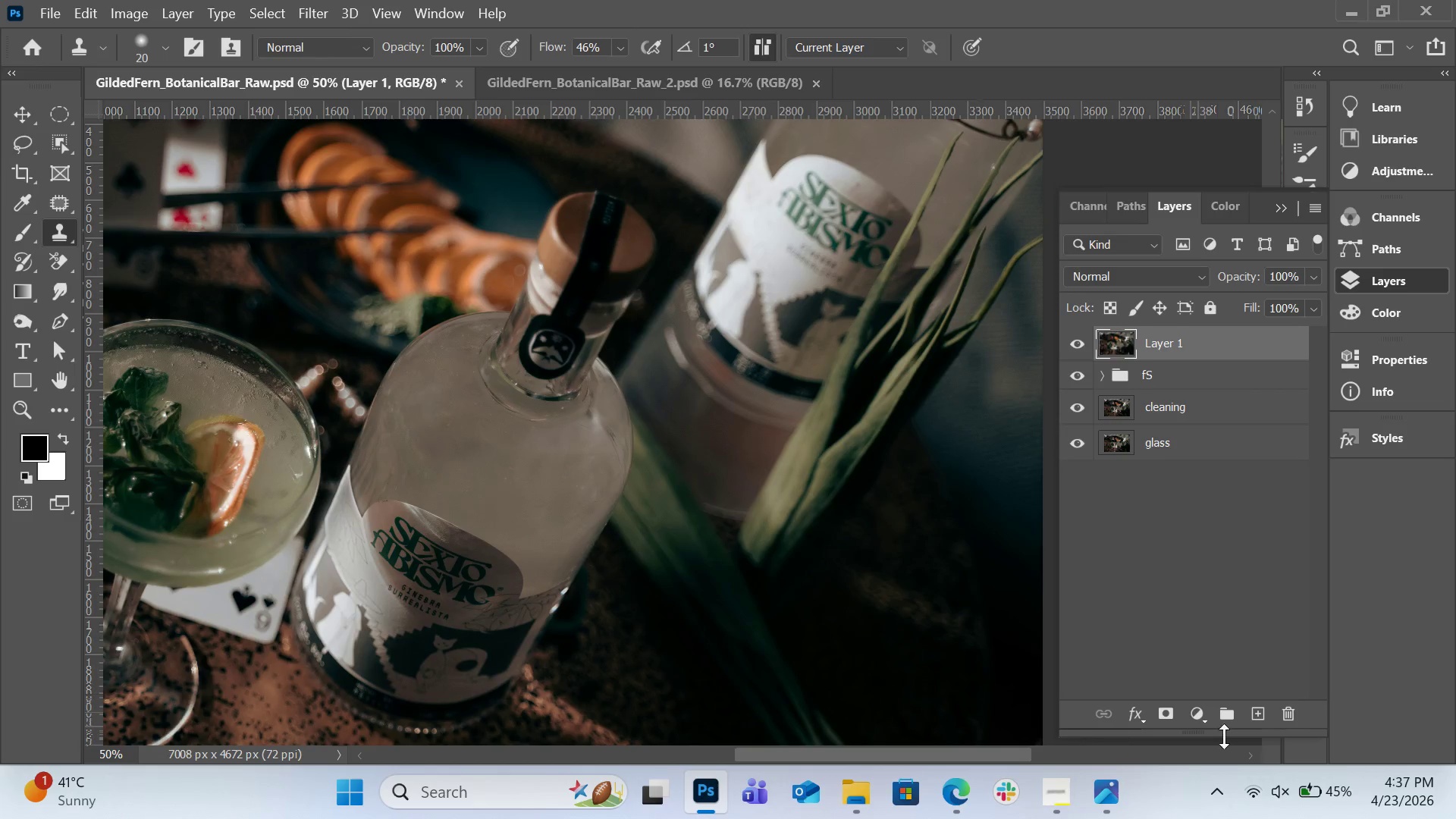 
left_click([1197, 720])
 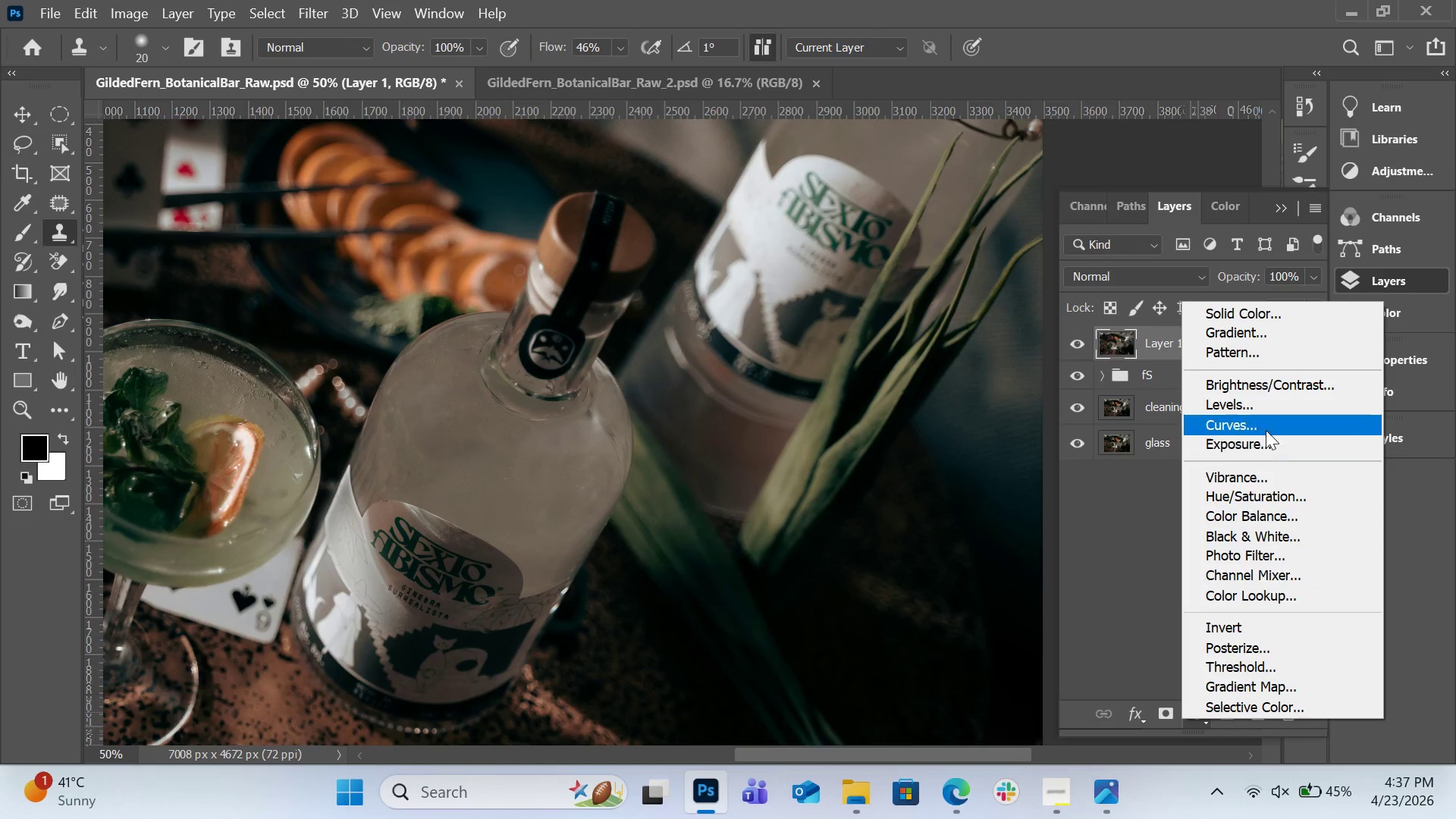 
left_click([1268, 410])
 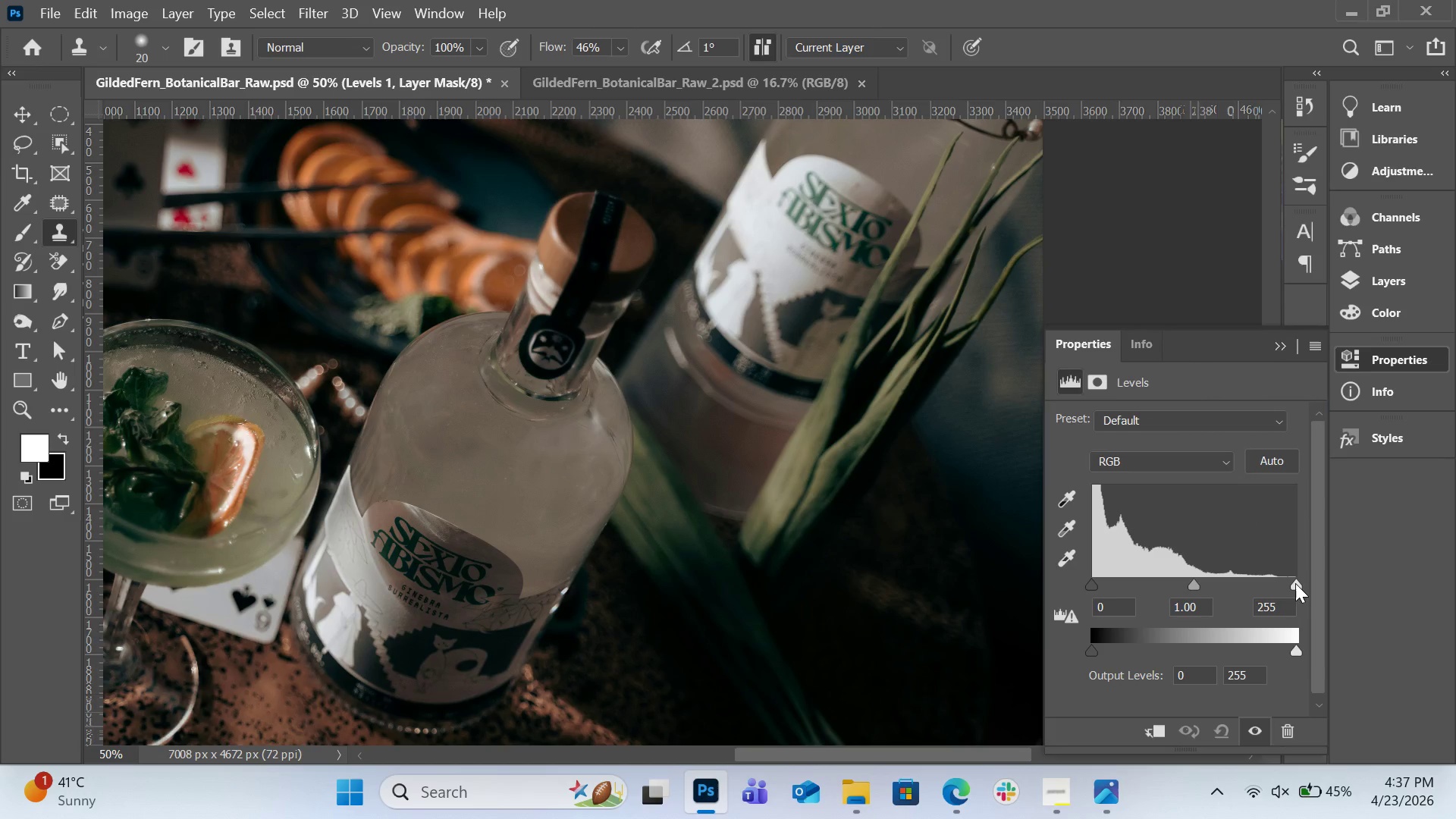 
left_click_drag(start_coordinate=[1295, 583], to_coordinate=[1300, 585])
 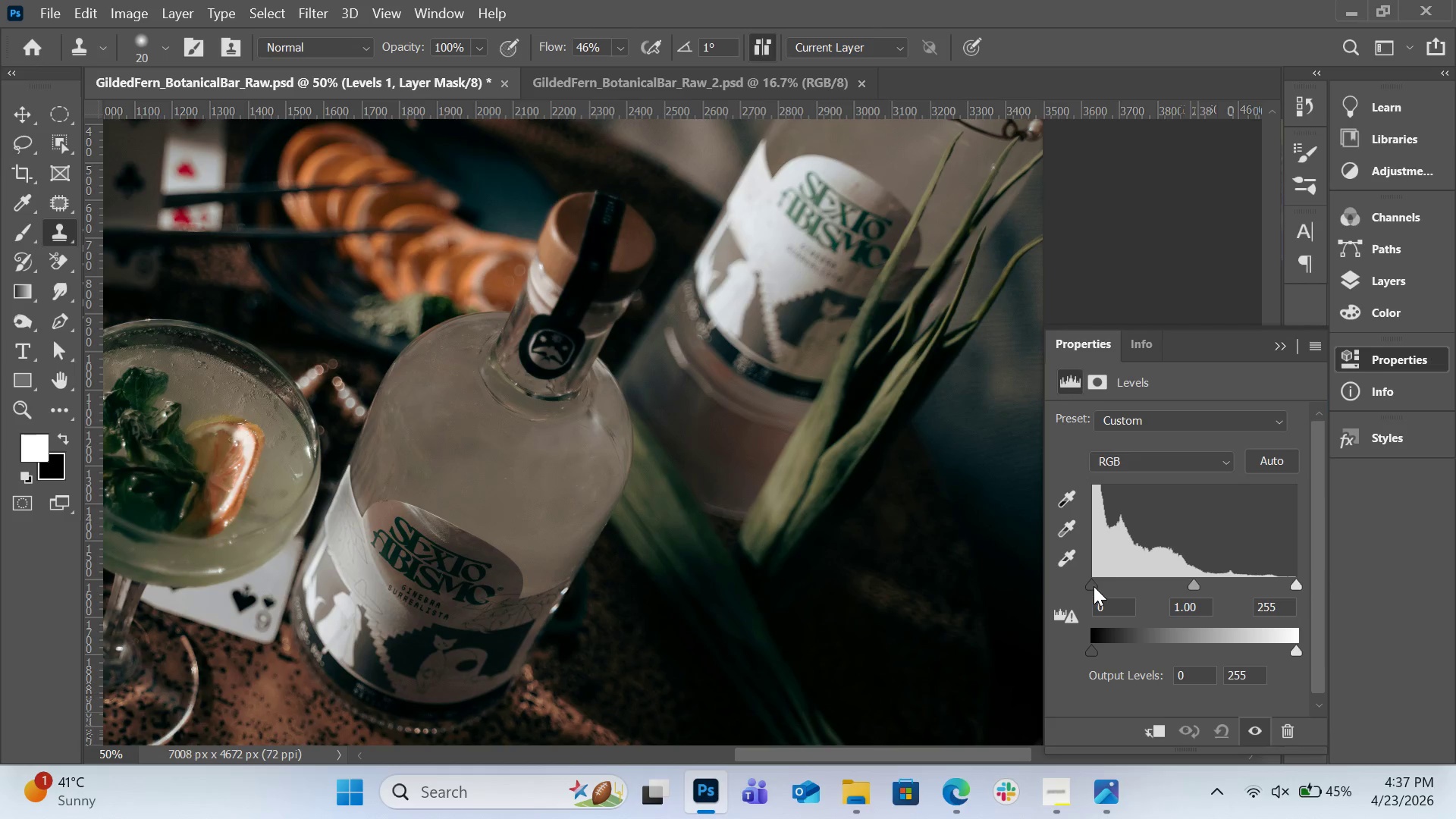 
left_click_drag(start_coordinate=[1094, 586], to_coordinate=[1130, 582])
 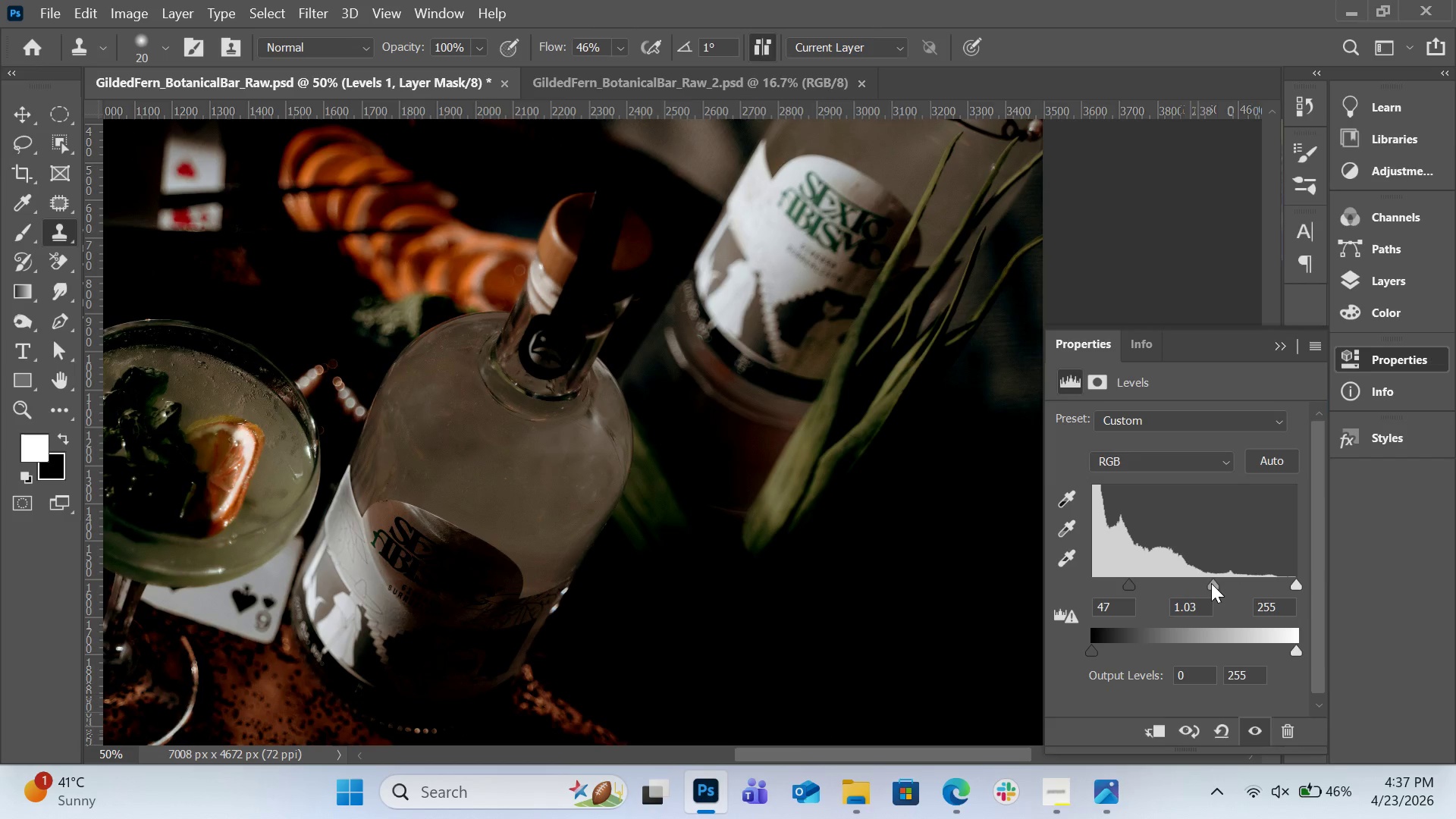 
left_click_drag(start_coordinate=[1211, 583], to_coordinate=[1225, 586])
 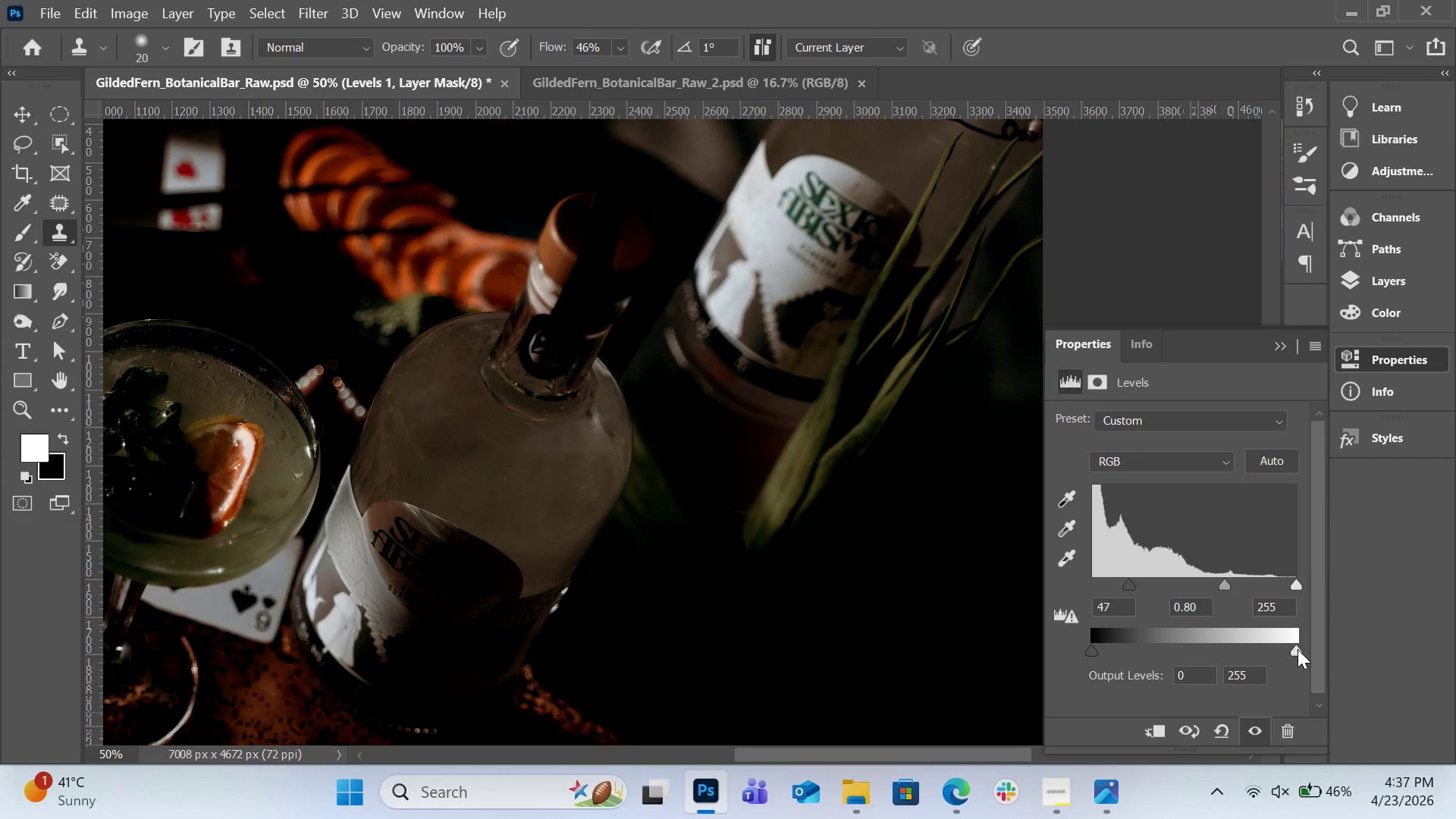 
left_click_drag(start_coordinate=[1298, 649], to_coordinate=[1230, 657])
 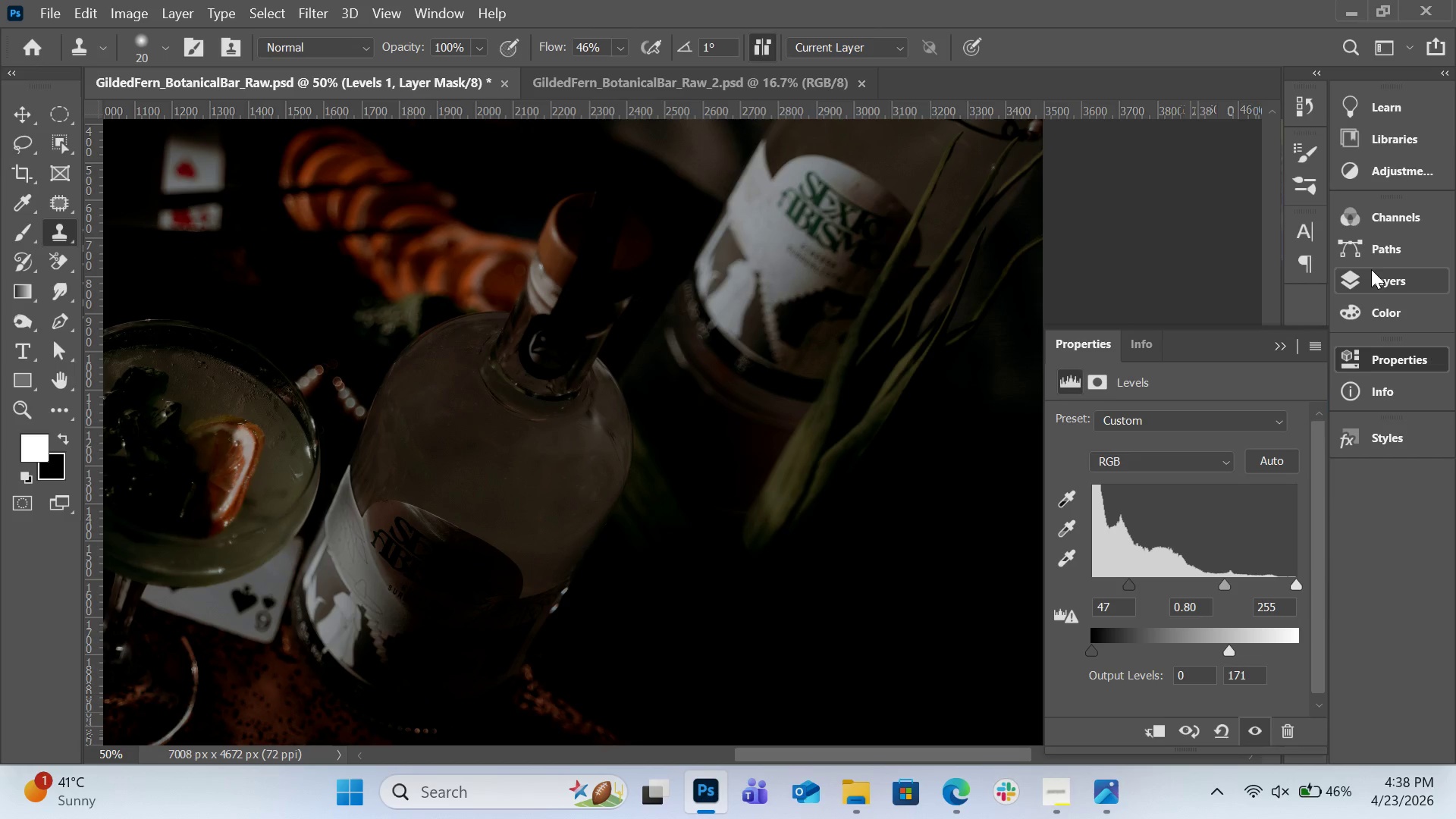 
left_click([1371, 269])
 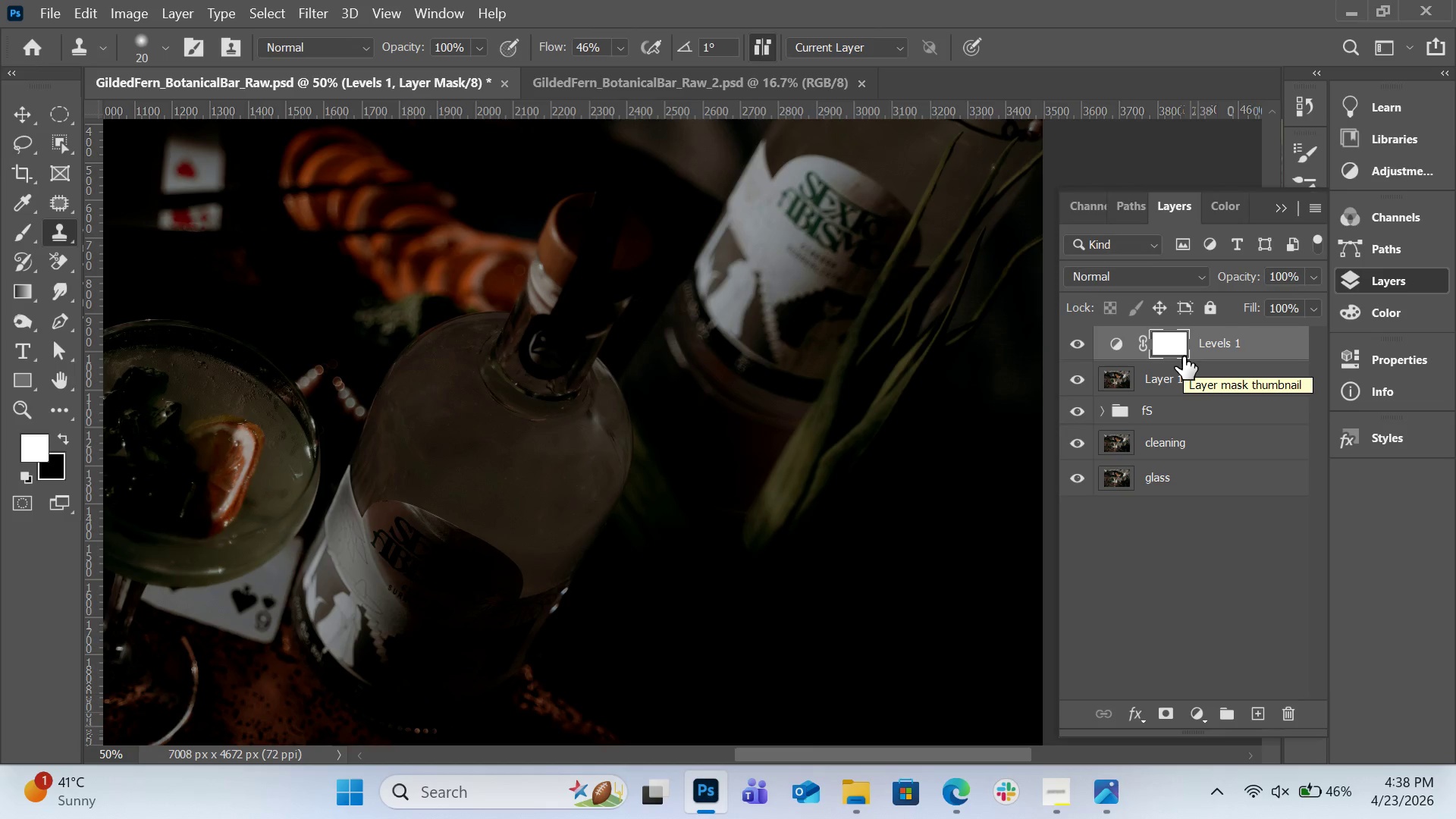 
wait(7.41)
 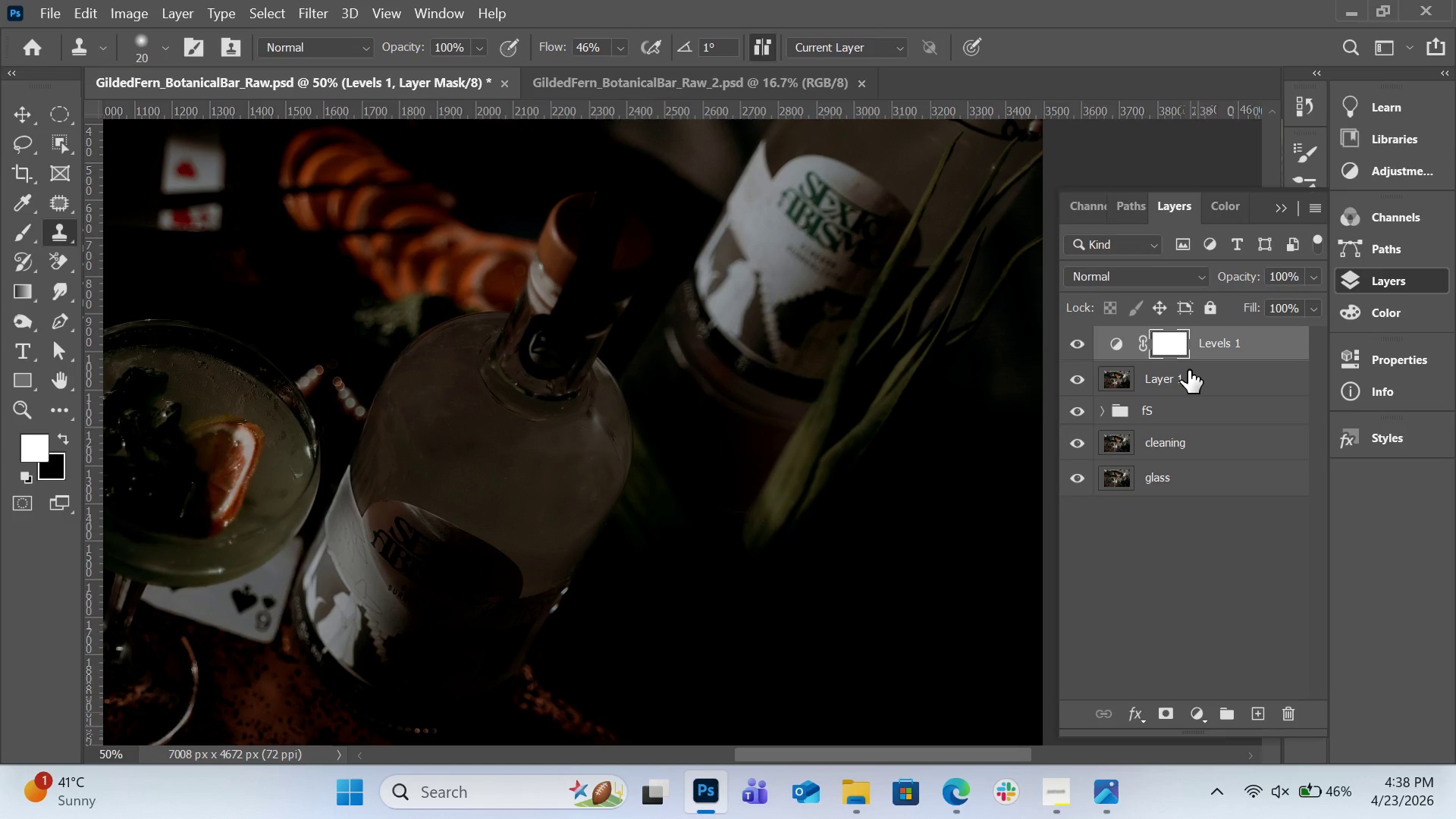 
key(Control+I)
 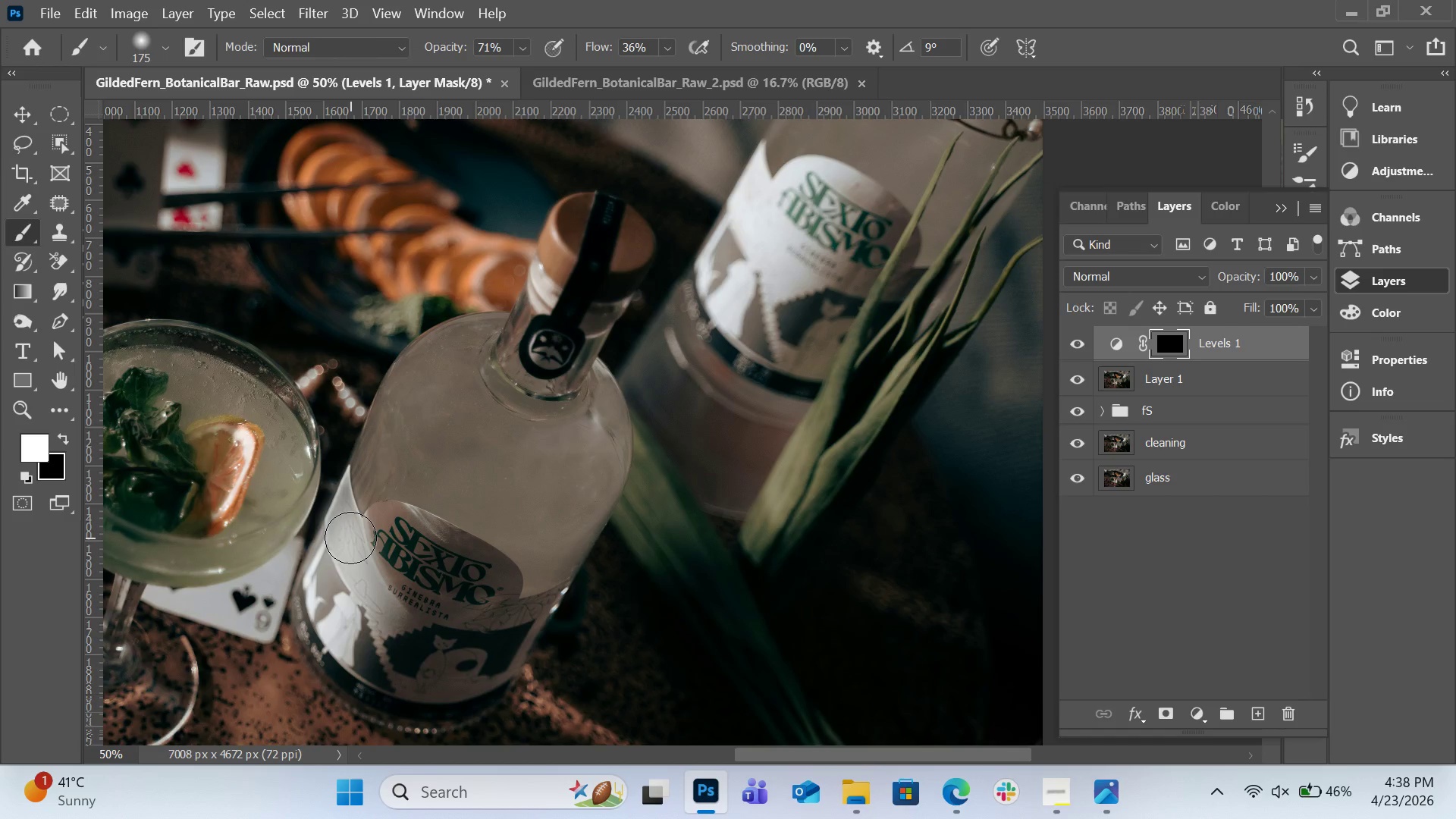 
wait(7.06)
 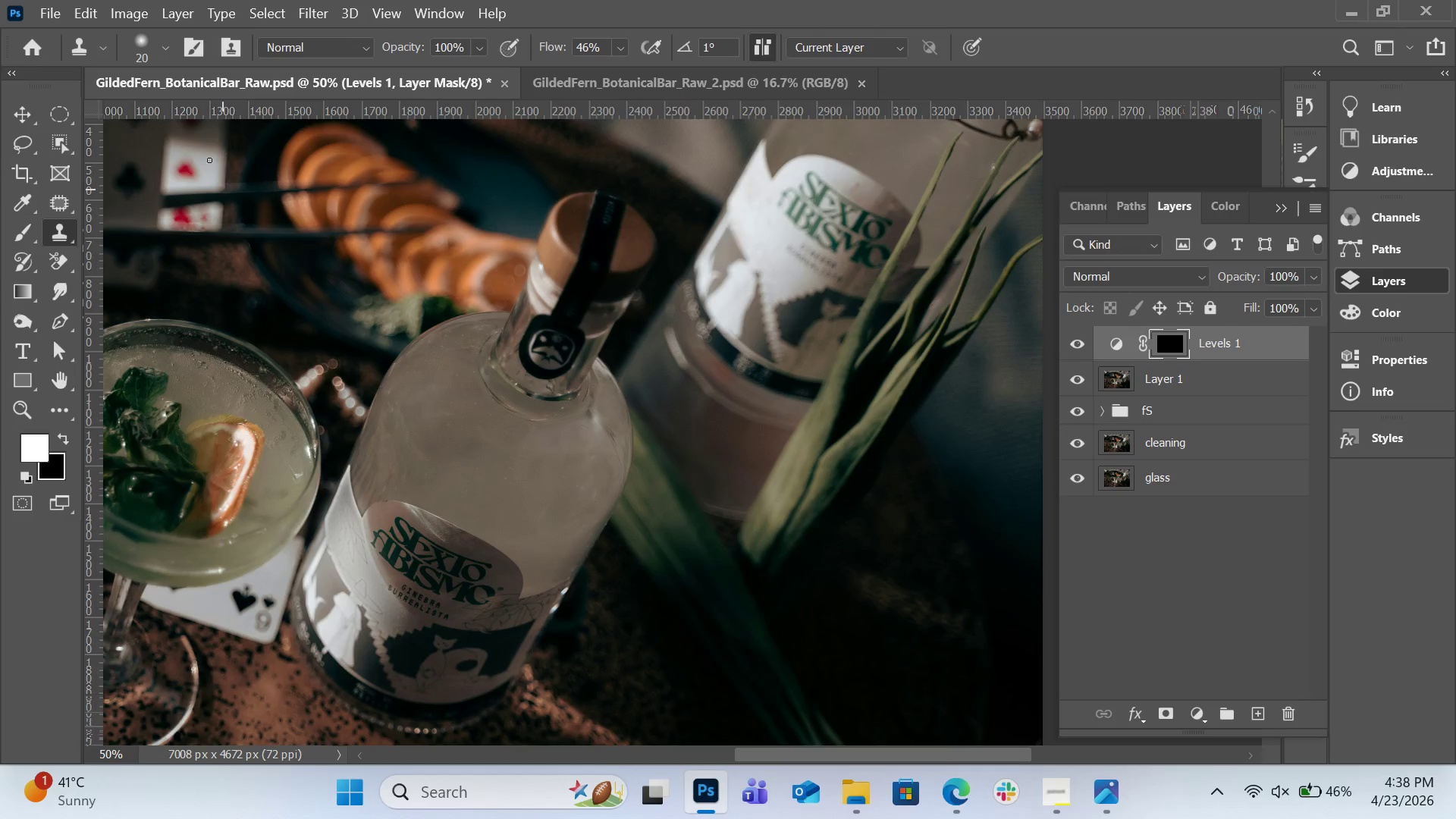 
left_click_drag(start_coordinate=[353, 541], to_coordinate=[353, 557])
 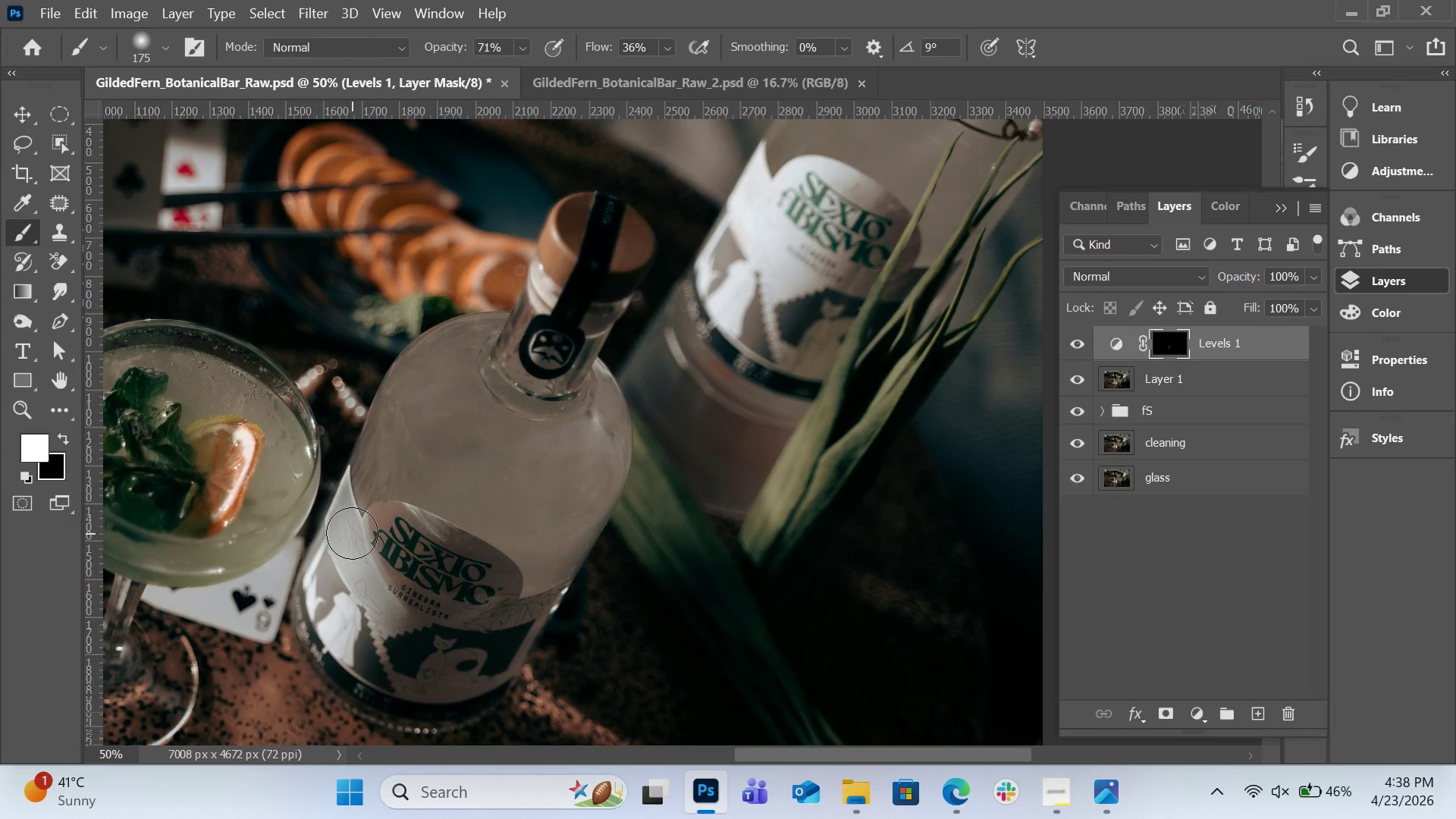 
left_click_drag(start_coordinate=[350, 532], to_coordinate=[362, 582])
 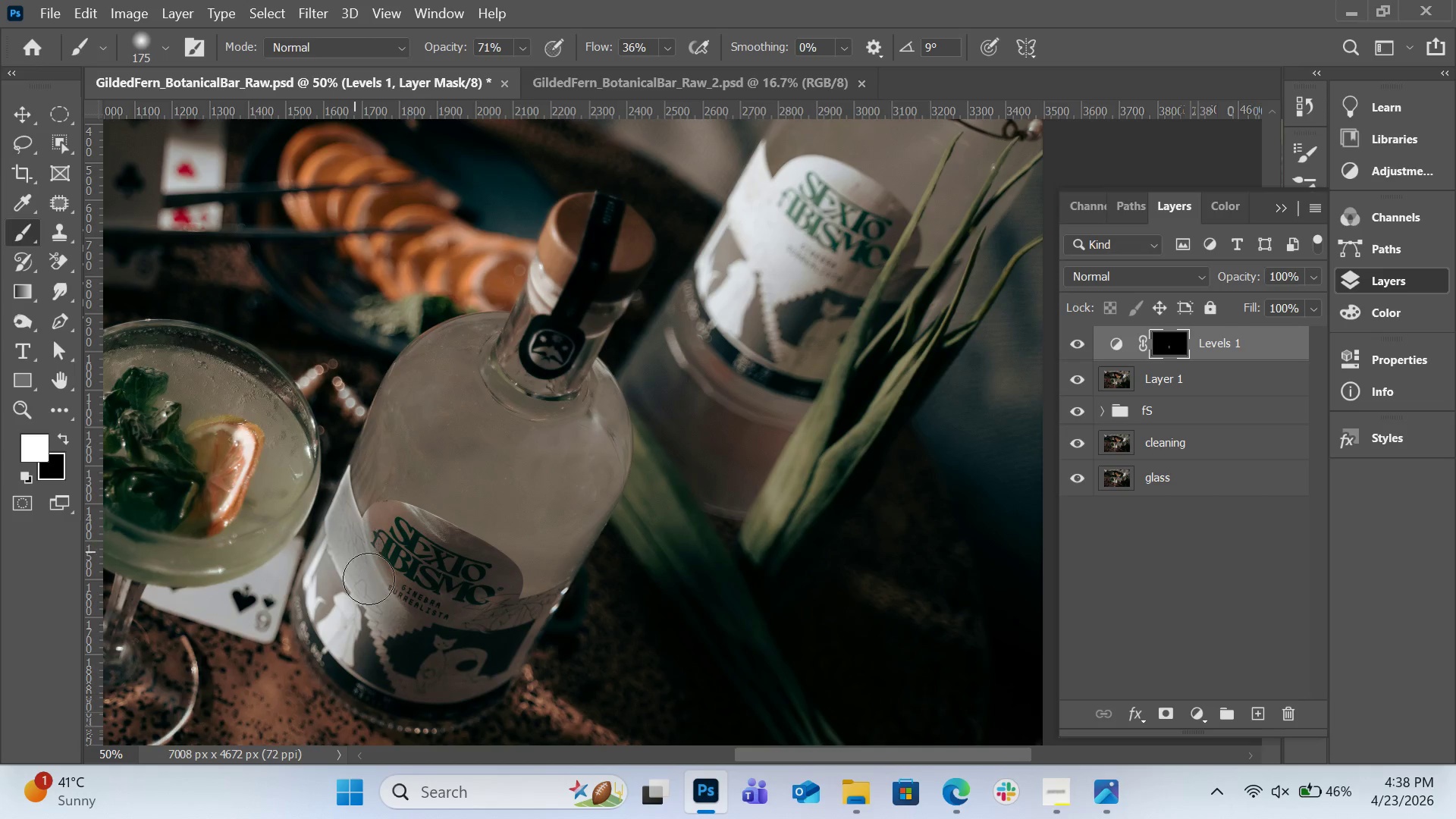 
left_click_drag(start_coordinate=[364, 570], to_coordinate=[375, 608])
 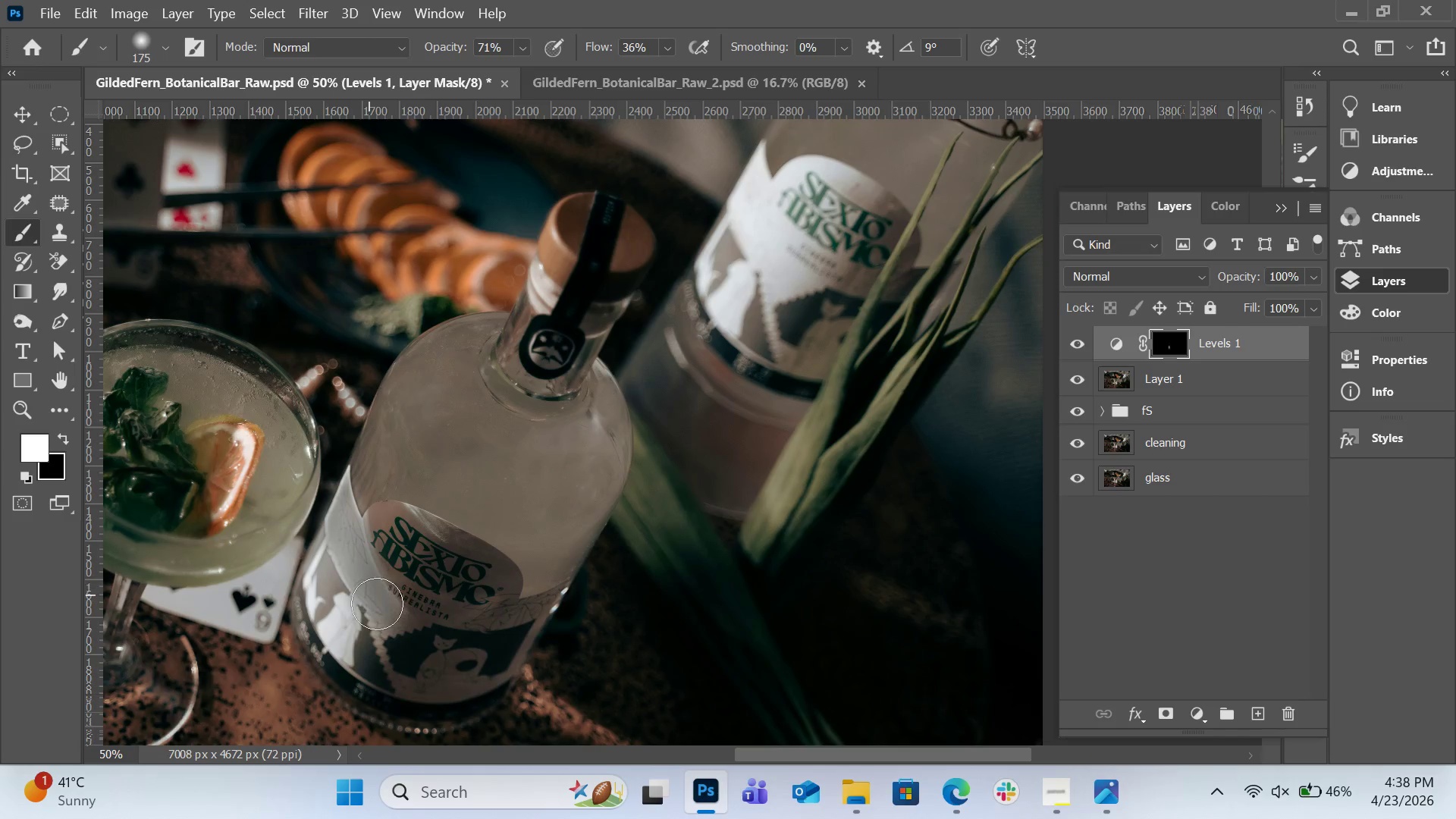 
left_click_drag(start_coordinate=[378, 608], to_coordinate=[391, 629])
 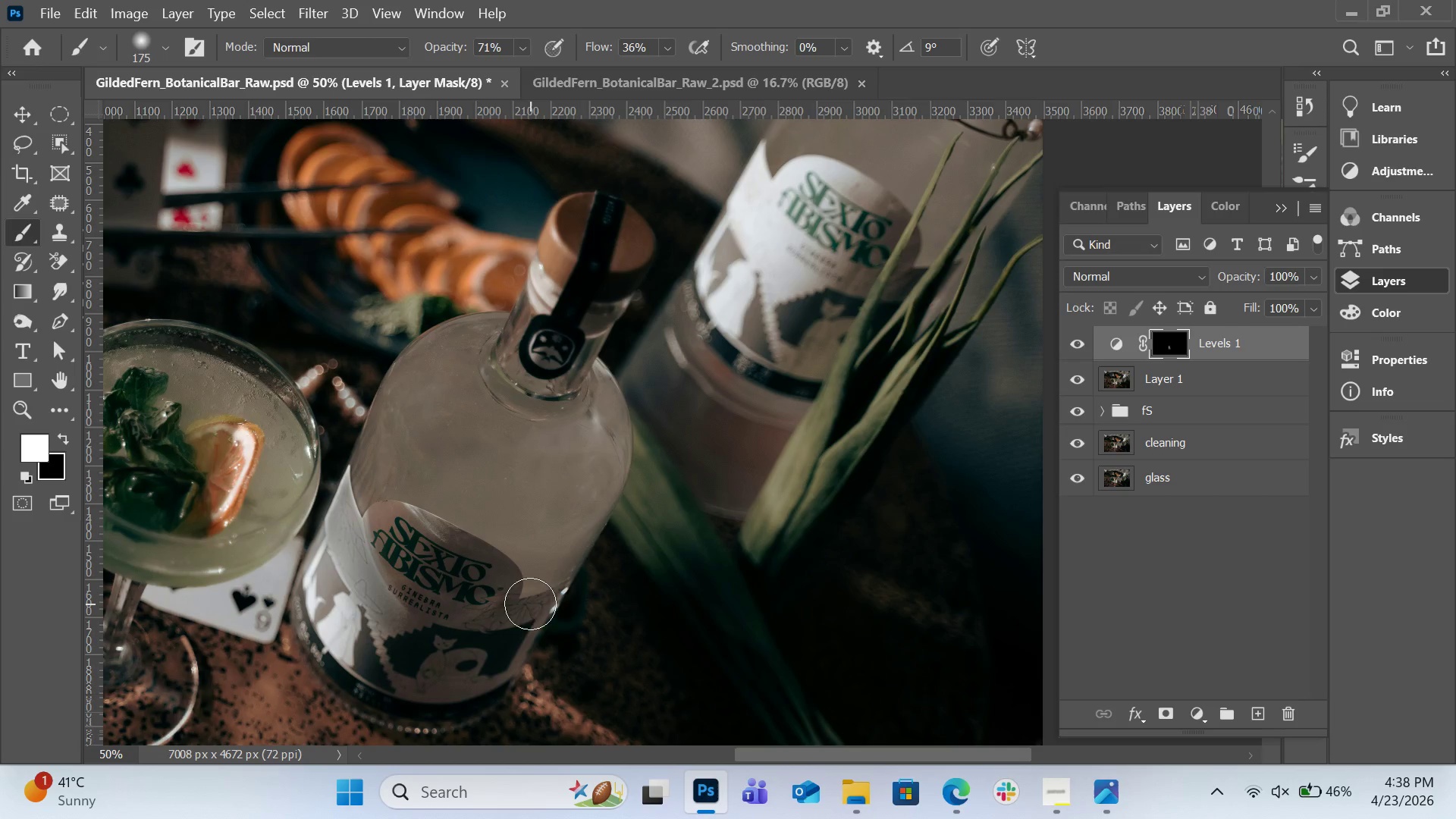 
key(Control+Z)
 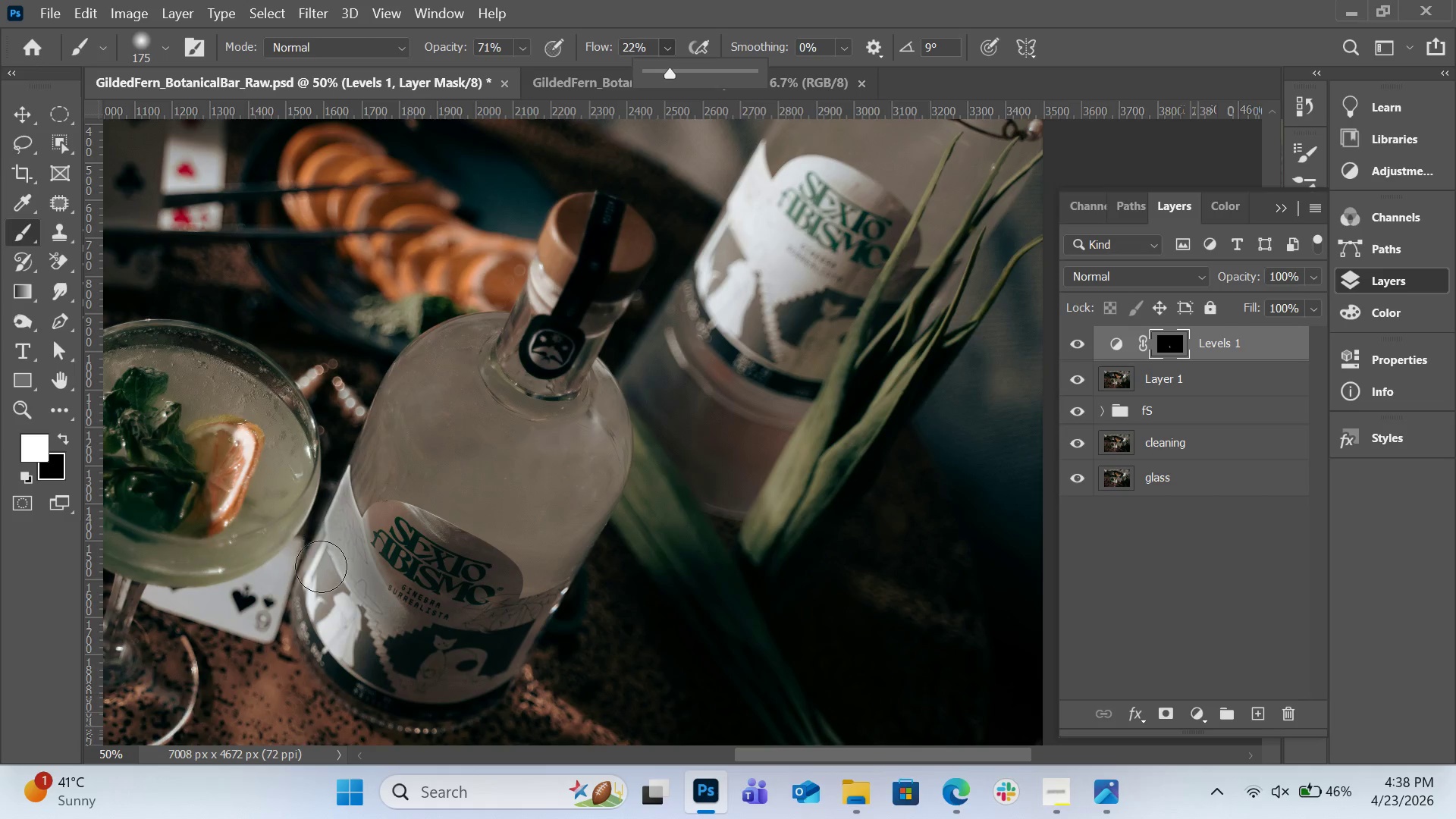 
left_click_drag(start_coordinate=[334, 618], to_coordinate=[337, 623])
 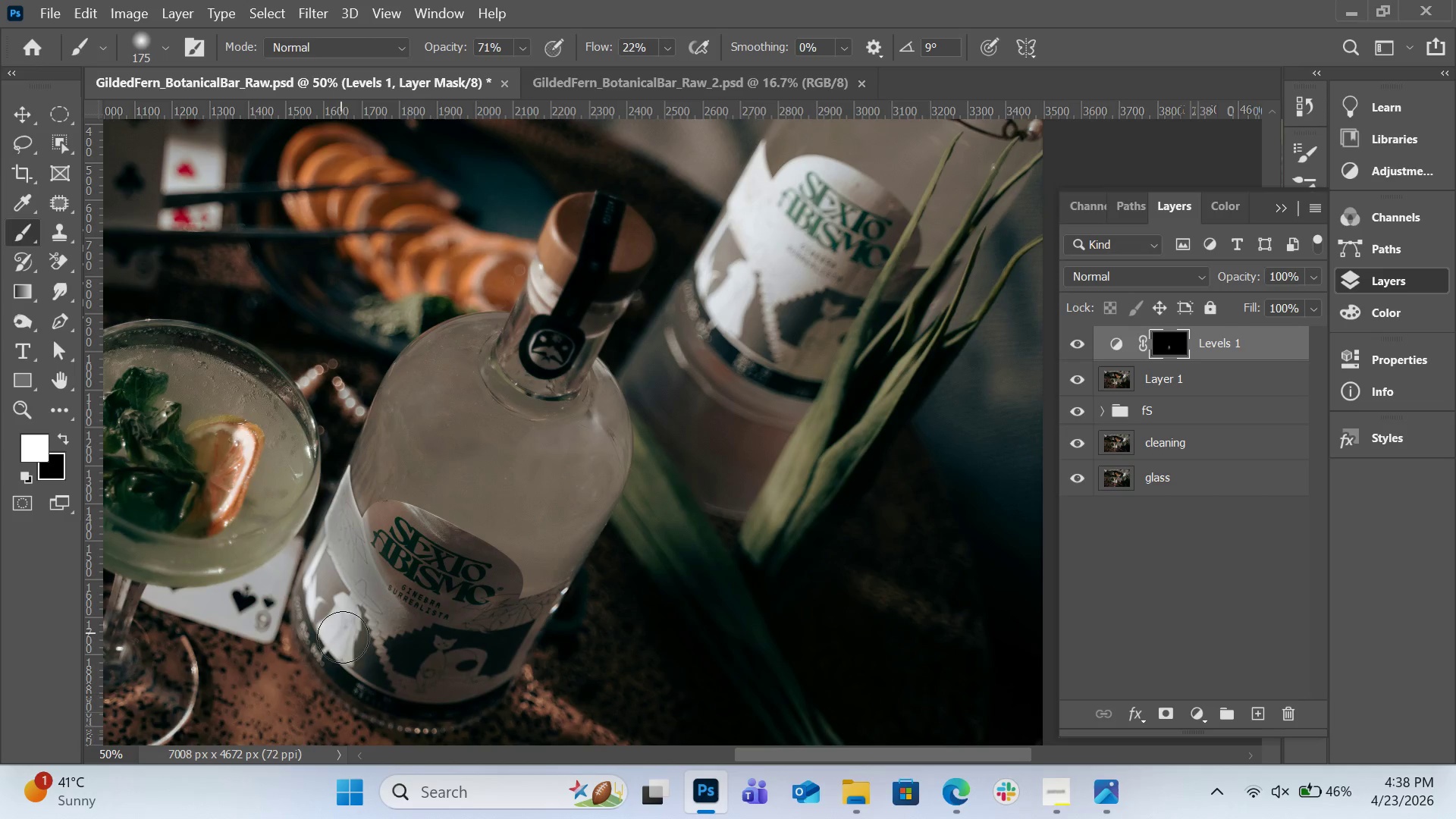 
left_click_drag(start_coordinate=[340, 632], to_coordinate=[343, 637])
 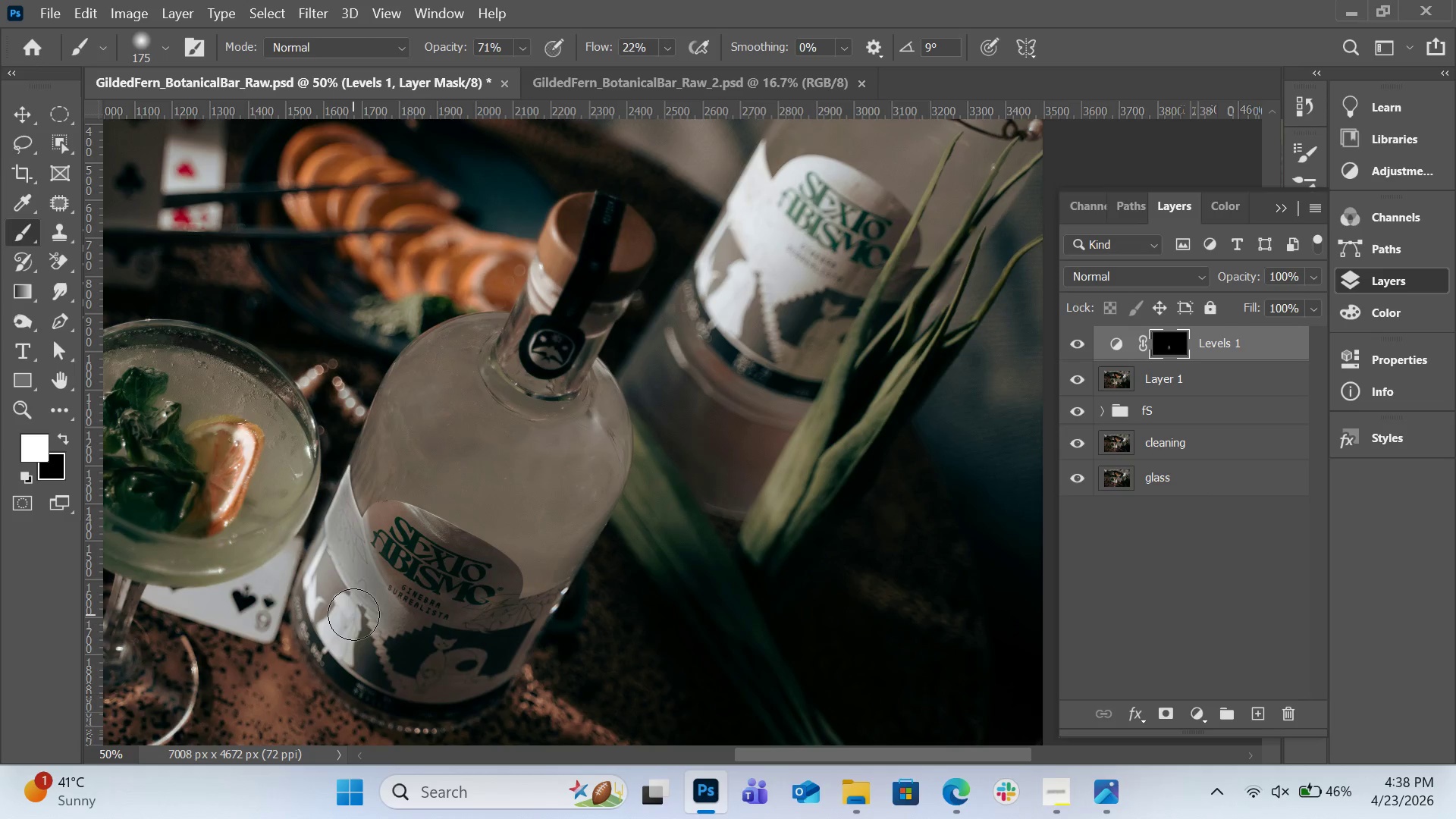 
left_click_drag(start_coordinate=[353, 614], to_coordinate=[349, 646])
 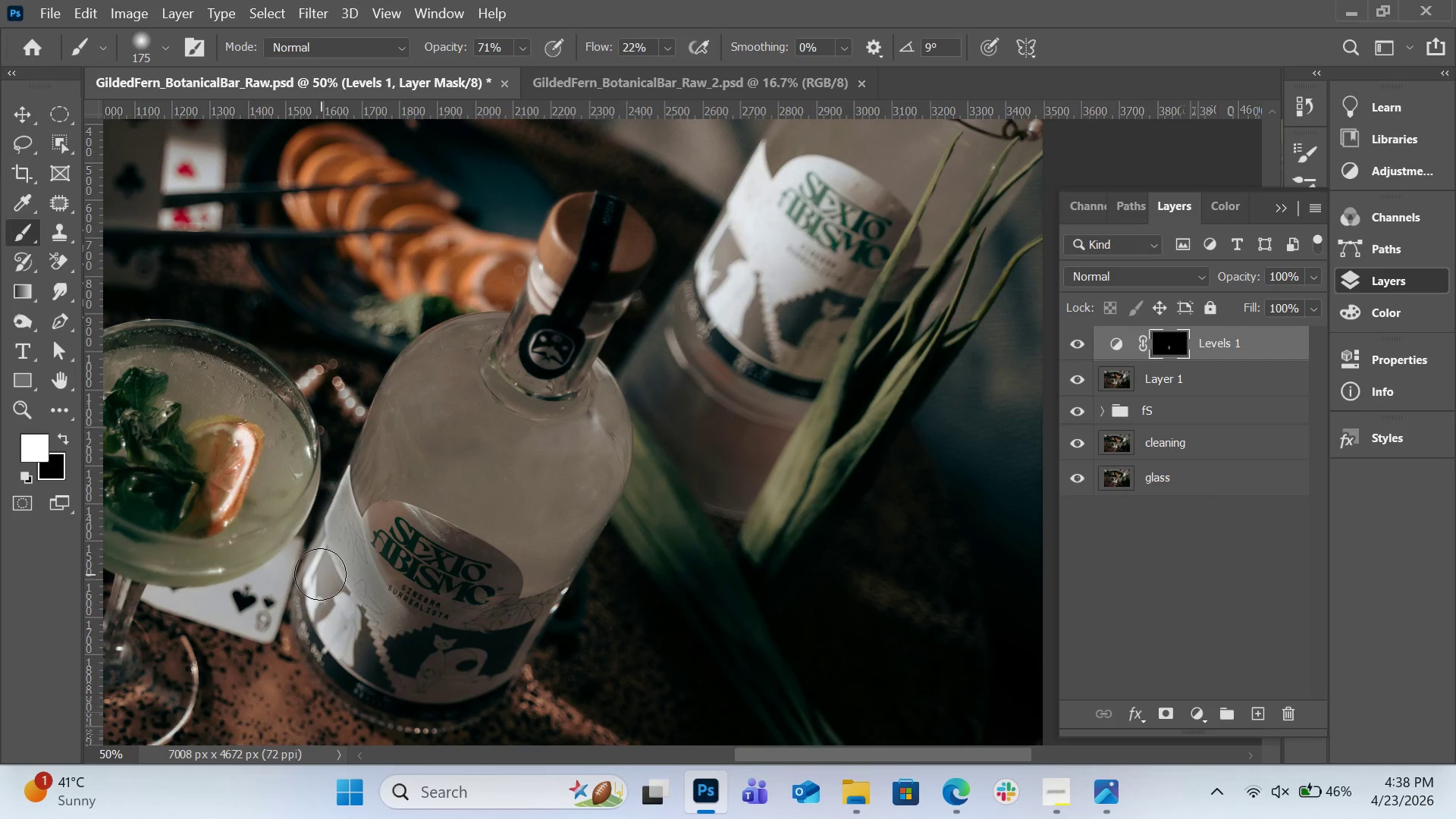 
left_click_drag(start_coordinate=[320, 572], to_coordinate=[316, 601])
 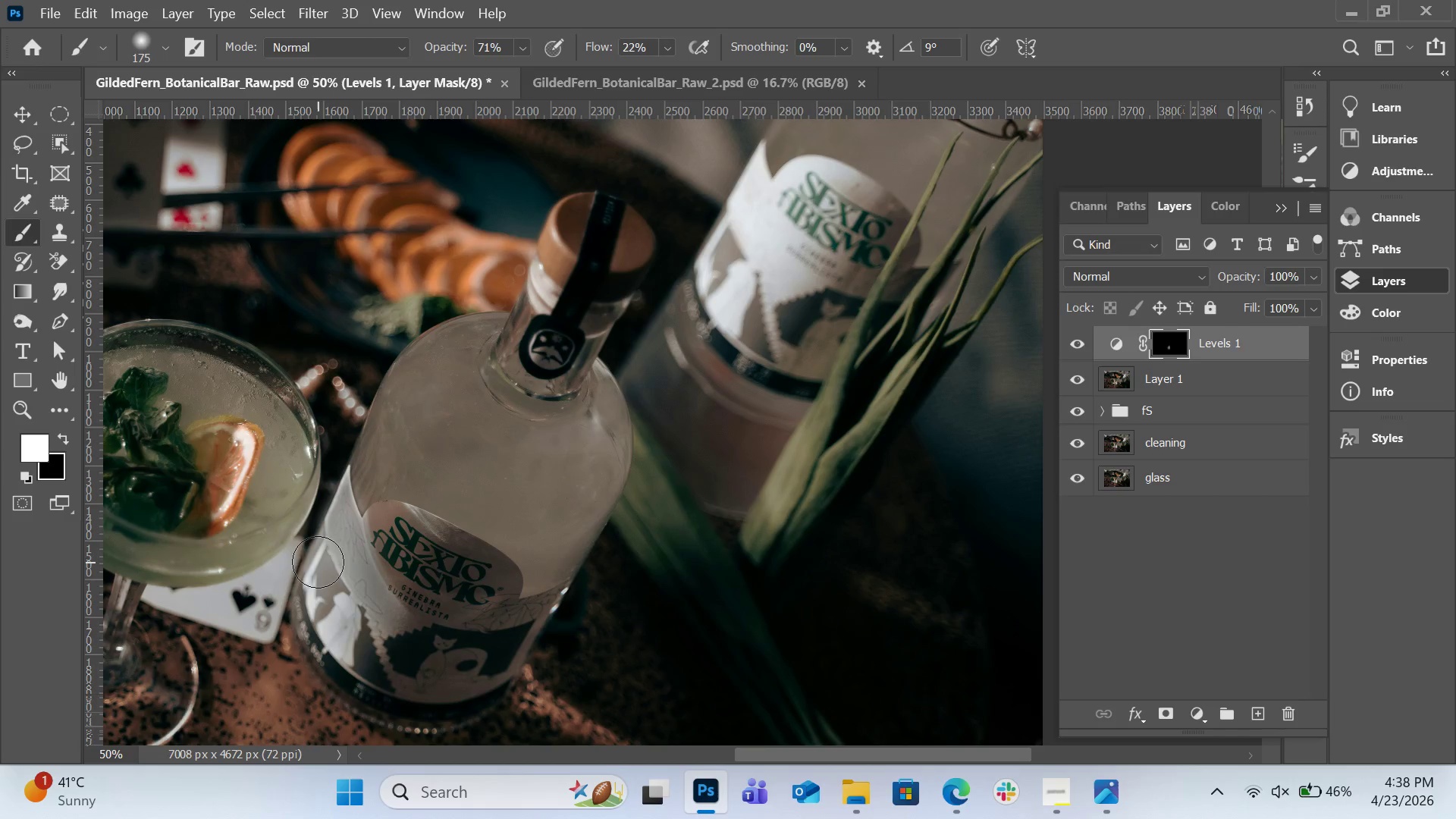 
left_click_drag(start_coordinate=[318, 563], to_coordinate=[319, 611])
 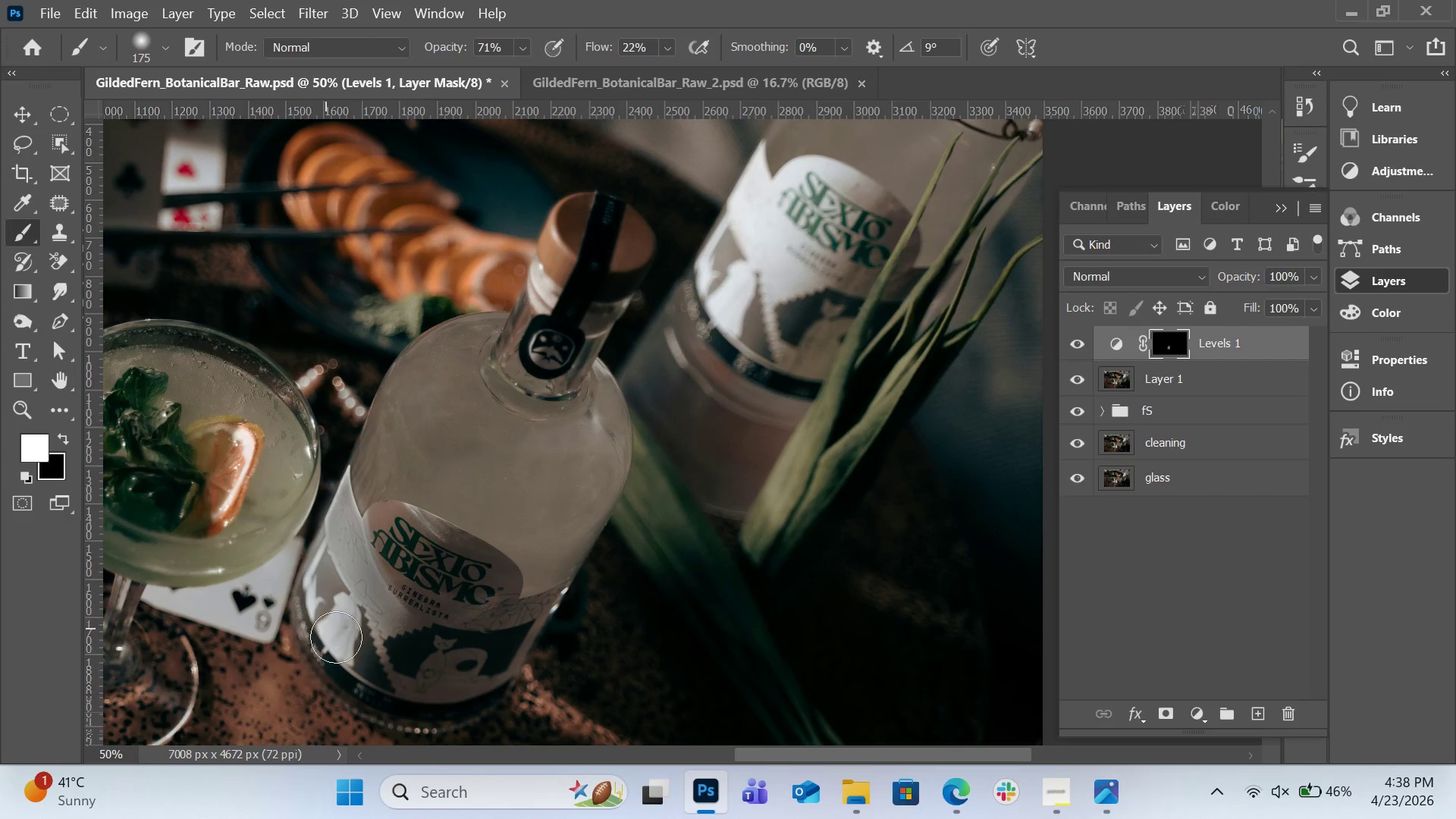 
left_click_drag(start_coordinate=[328, 629], to_coordinate=[340, 652])
 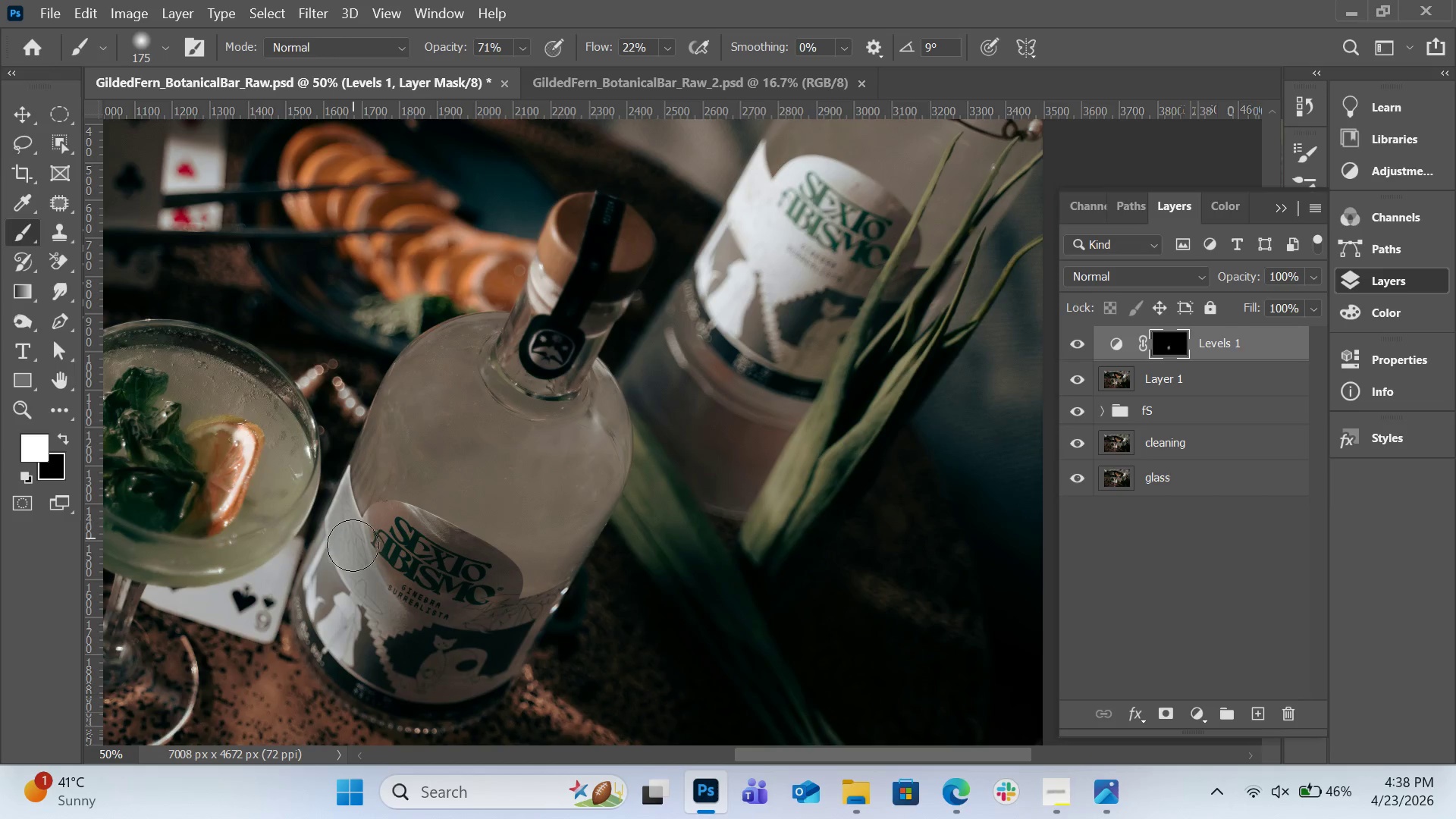 
left_click_drag(start_coordinate=[358, 551], to_coordinate=[370, 601])
 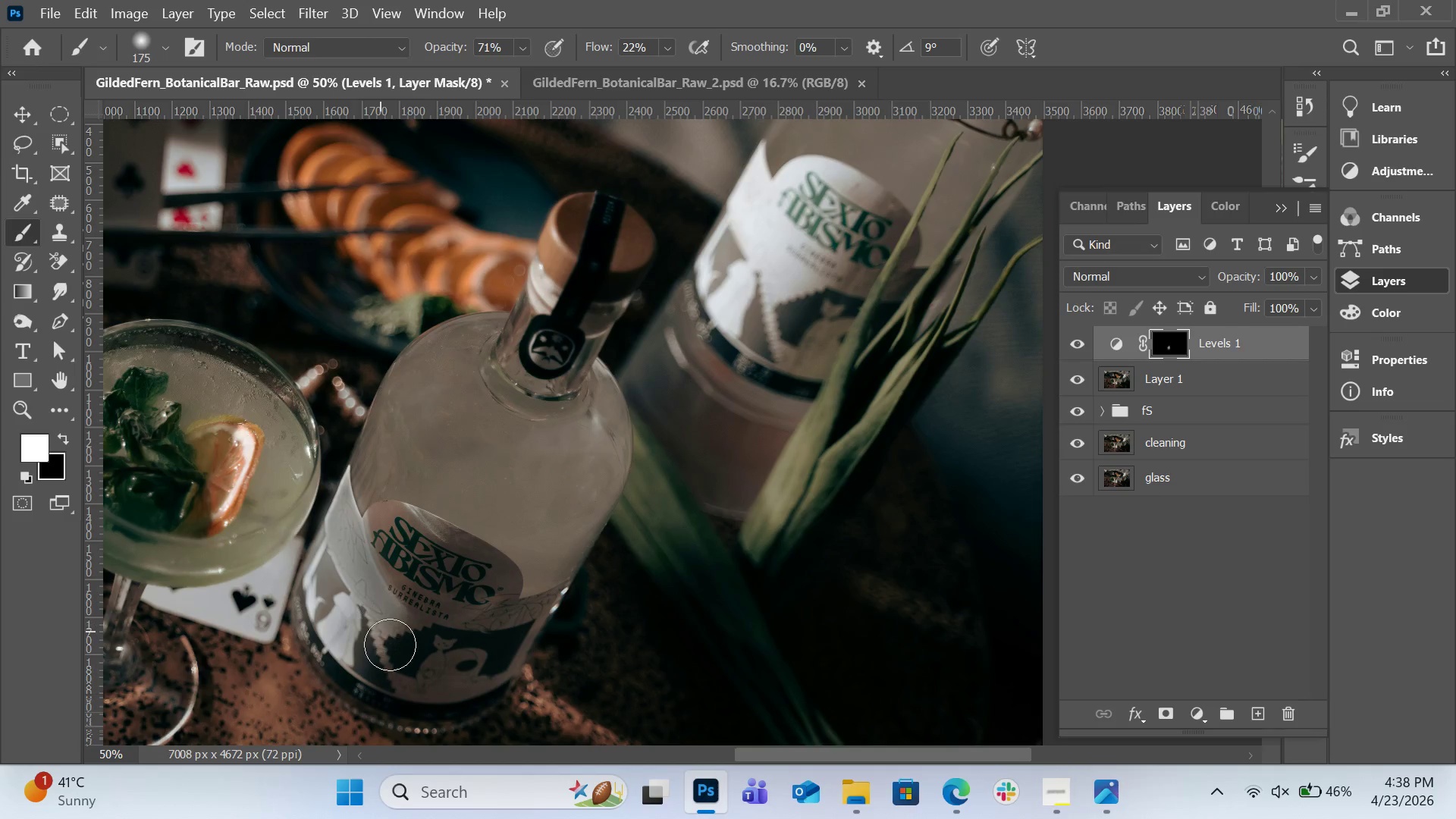 
left_click_drag(start_coordinate=[382, 627], to_coordinate=[390, 648])
 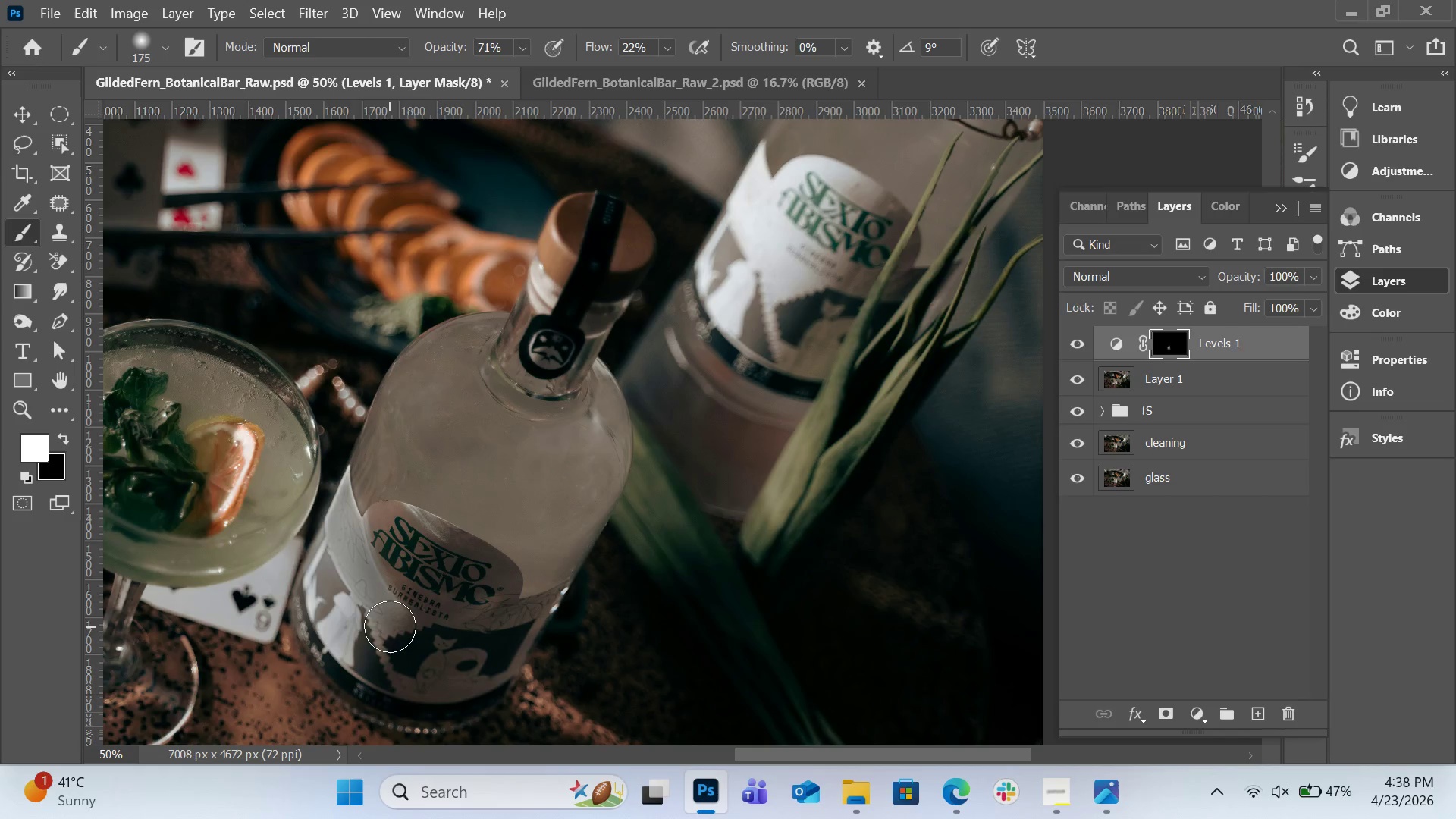 
left_click_drag(start_coordinate=[391, 626], to_coordinate=[395, 632])
 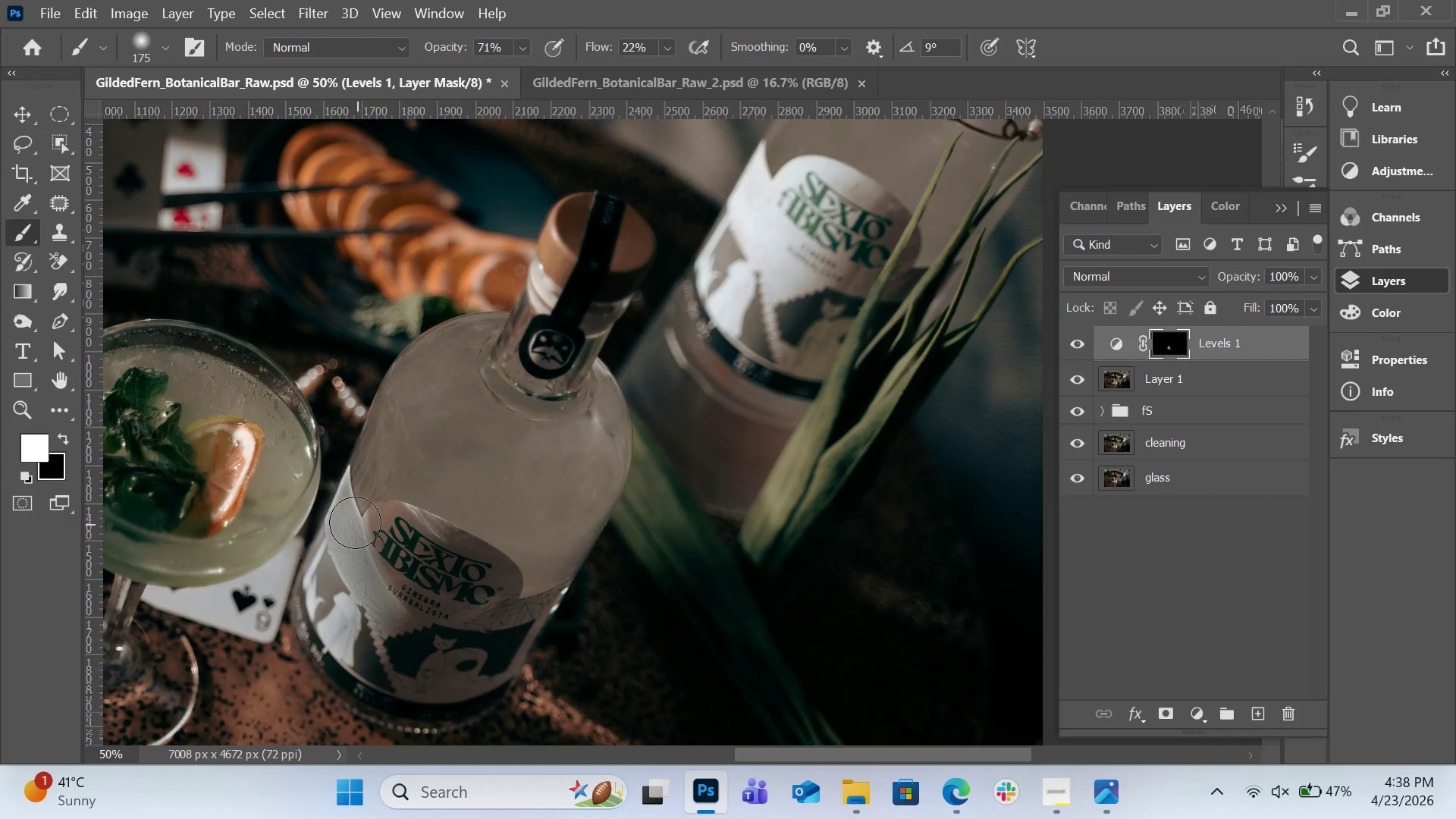 
left_click_drag(start_coordinate=[357, 523], to_coordinate=[372, 551])
 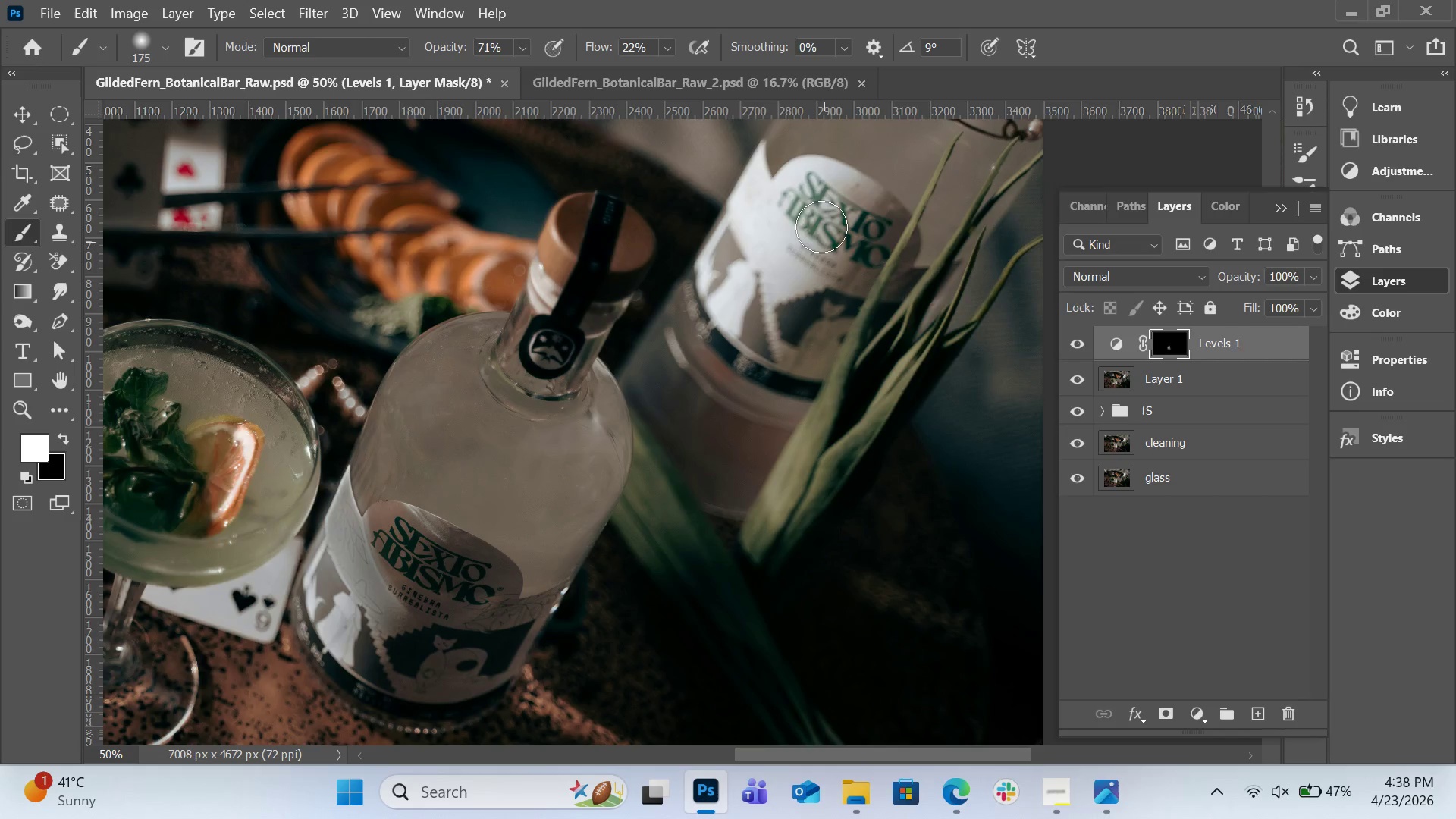 
scroll: coordinate [792, 262], scroll_direction: up, amount: 6.0
 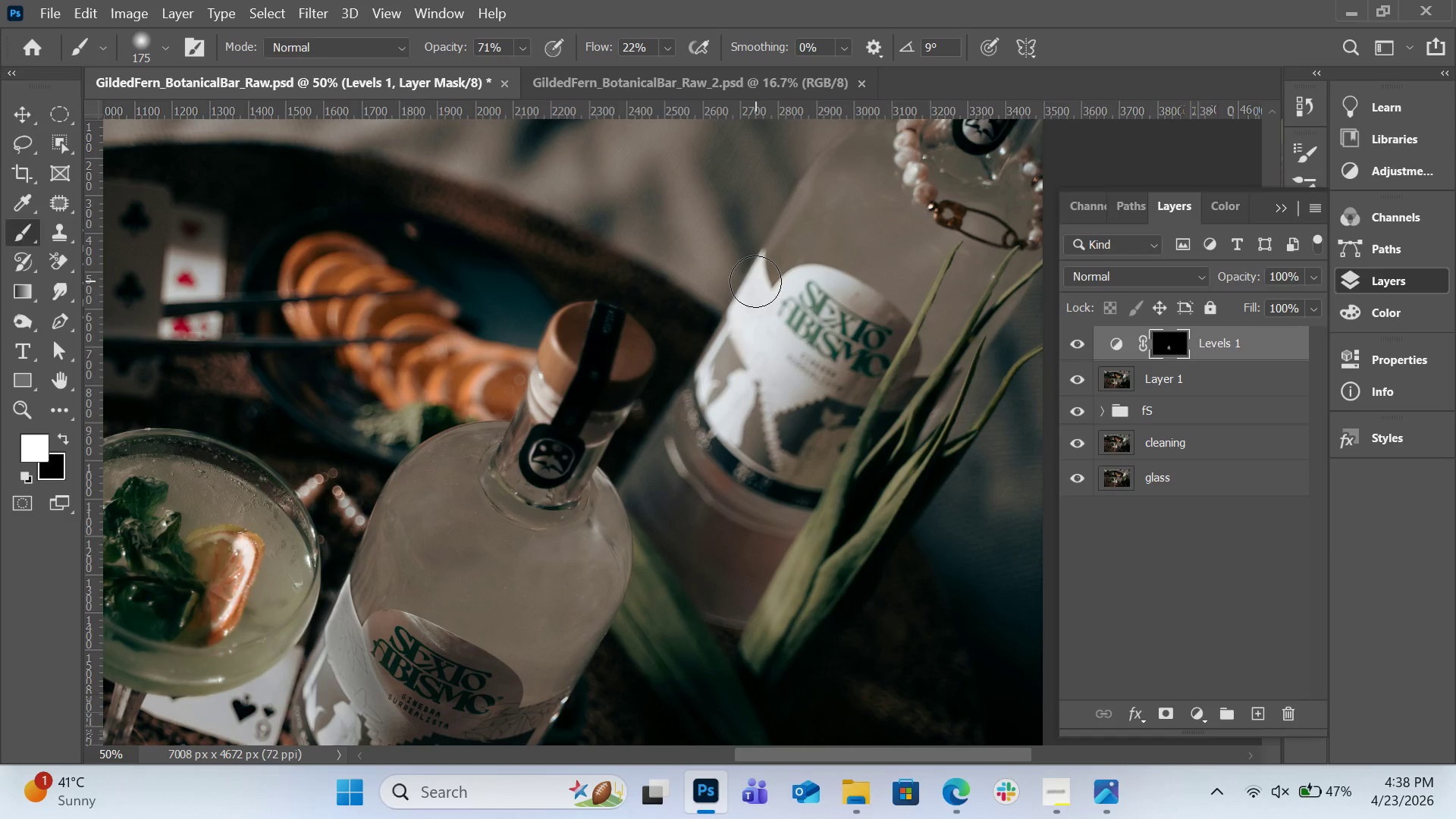 
key(BracketLeft)
 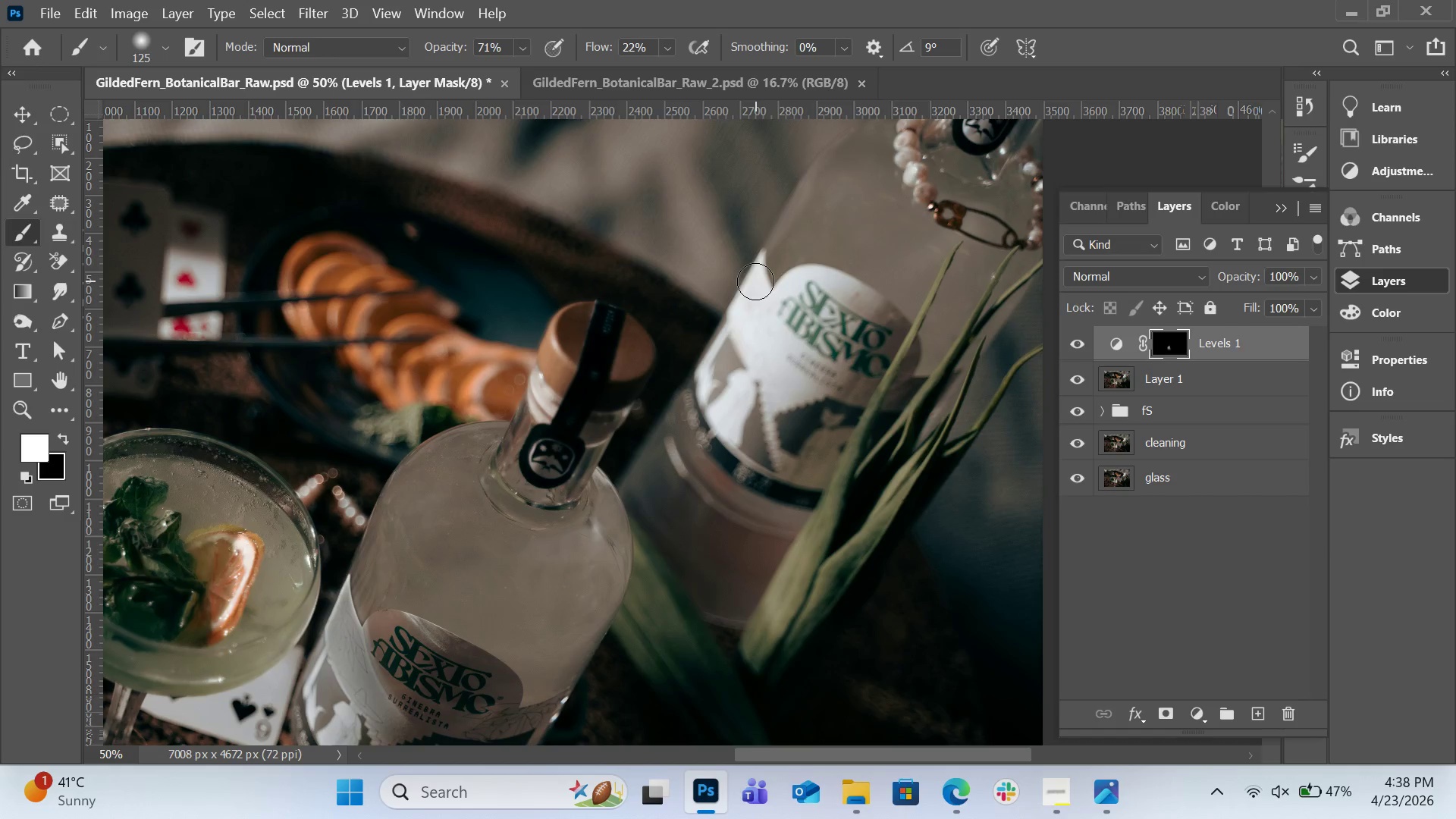 
key(BracketLeft)
 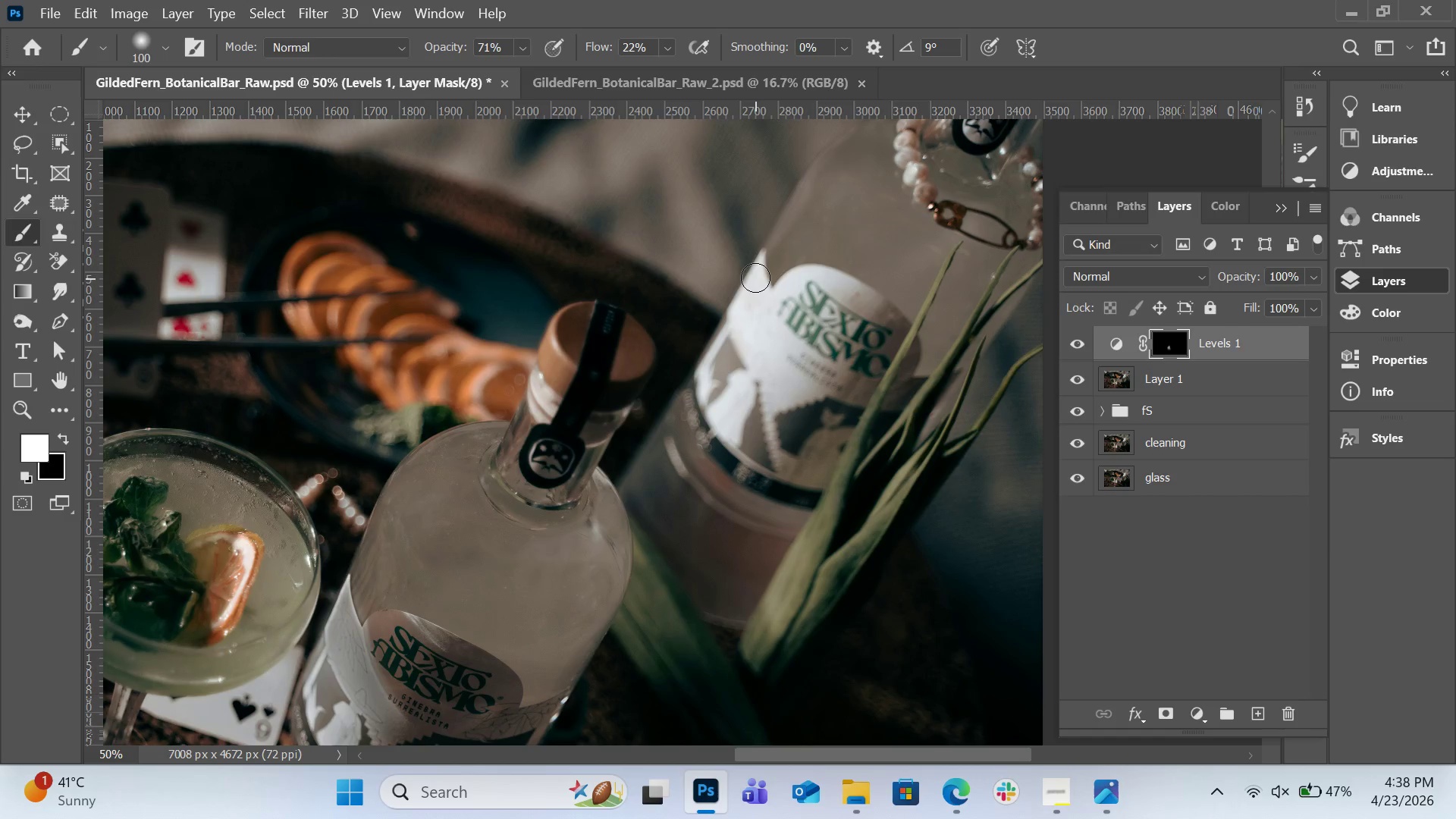 
key(BracketLeft)
 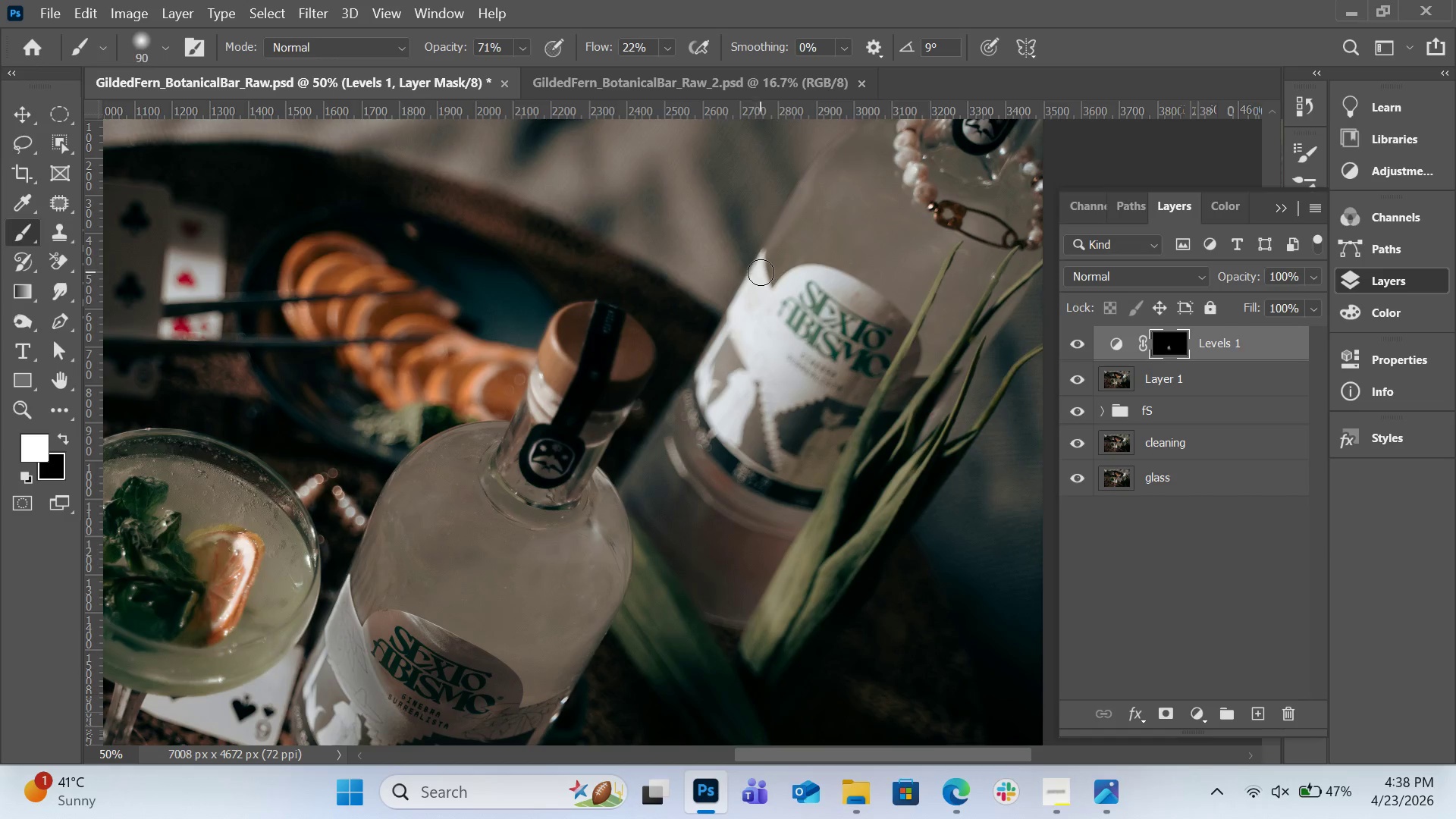 
key(BracketLeft)
 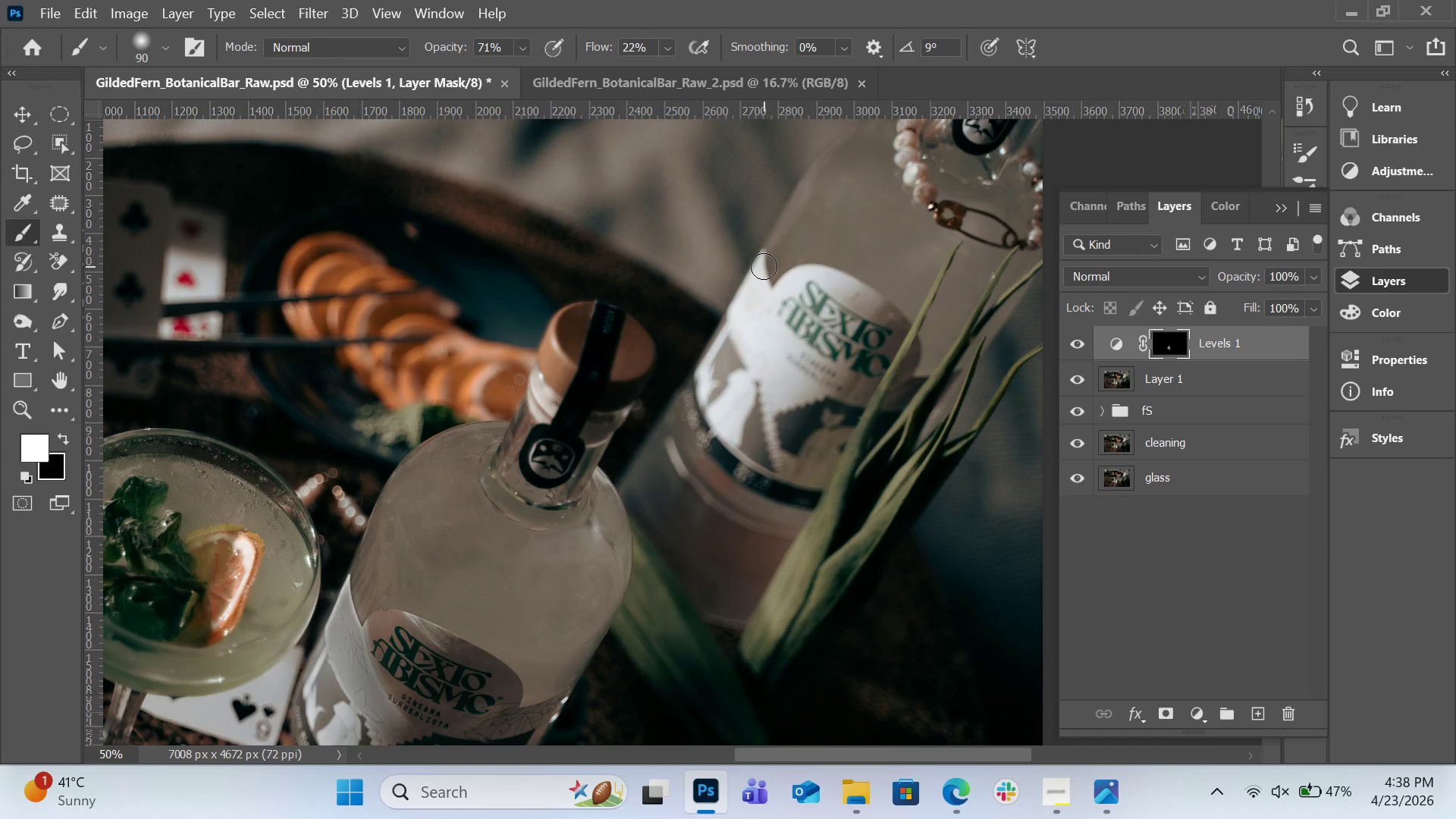 
left_click_drag(start_coordinate=[764, 266], to_coordinate=[752, 290])
 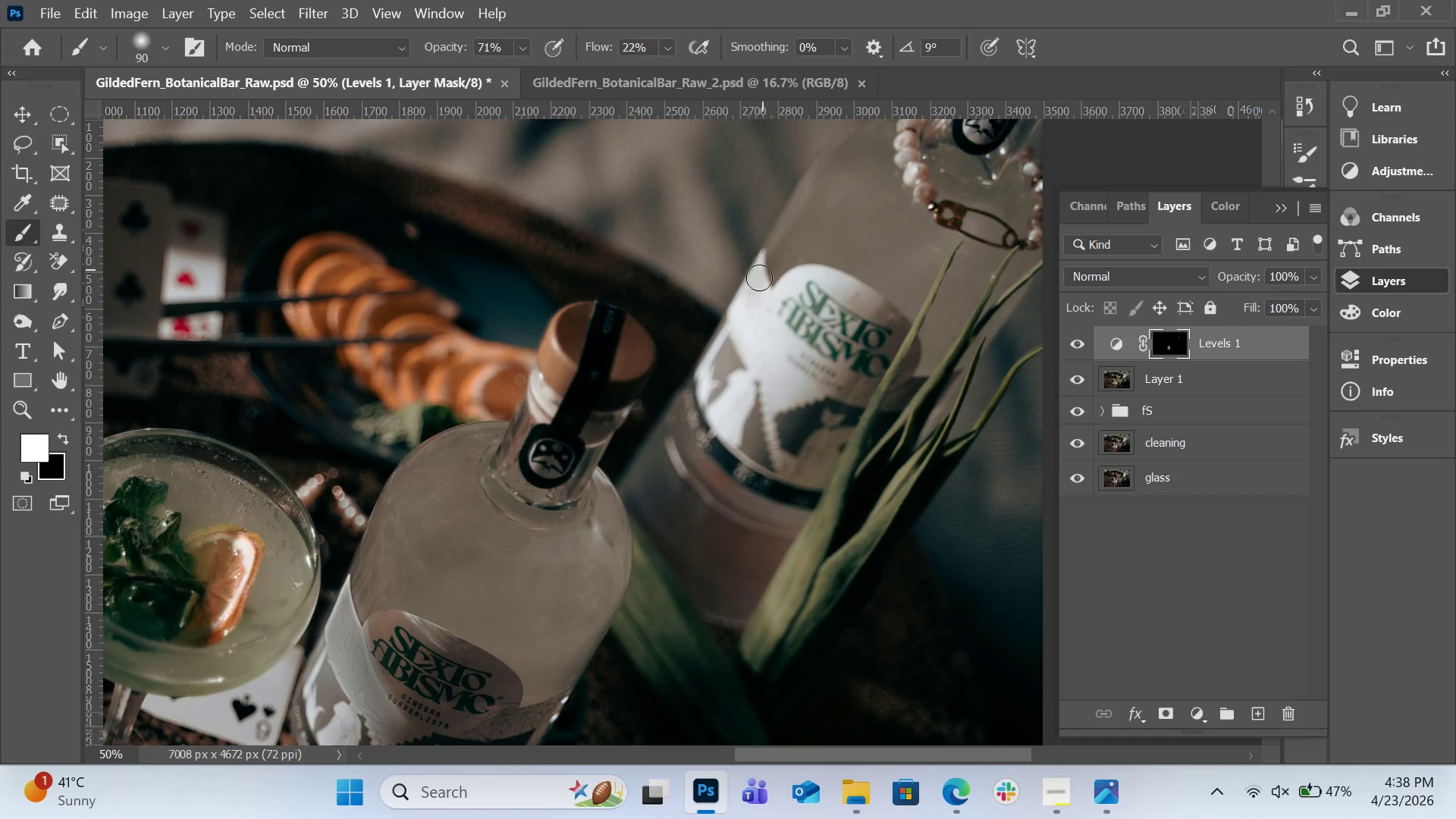 
left_click_drag(start_coordinate=[762, 271], to_coordinate=[746, 308])
 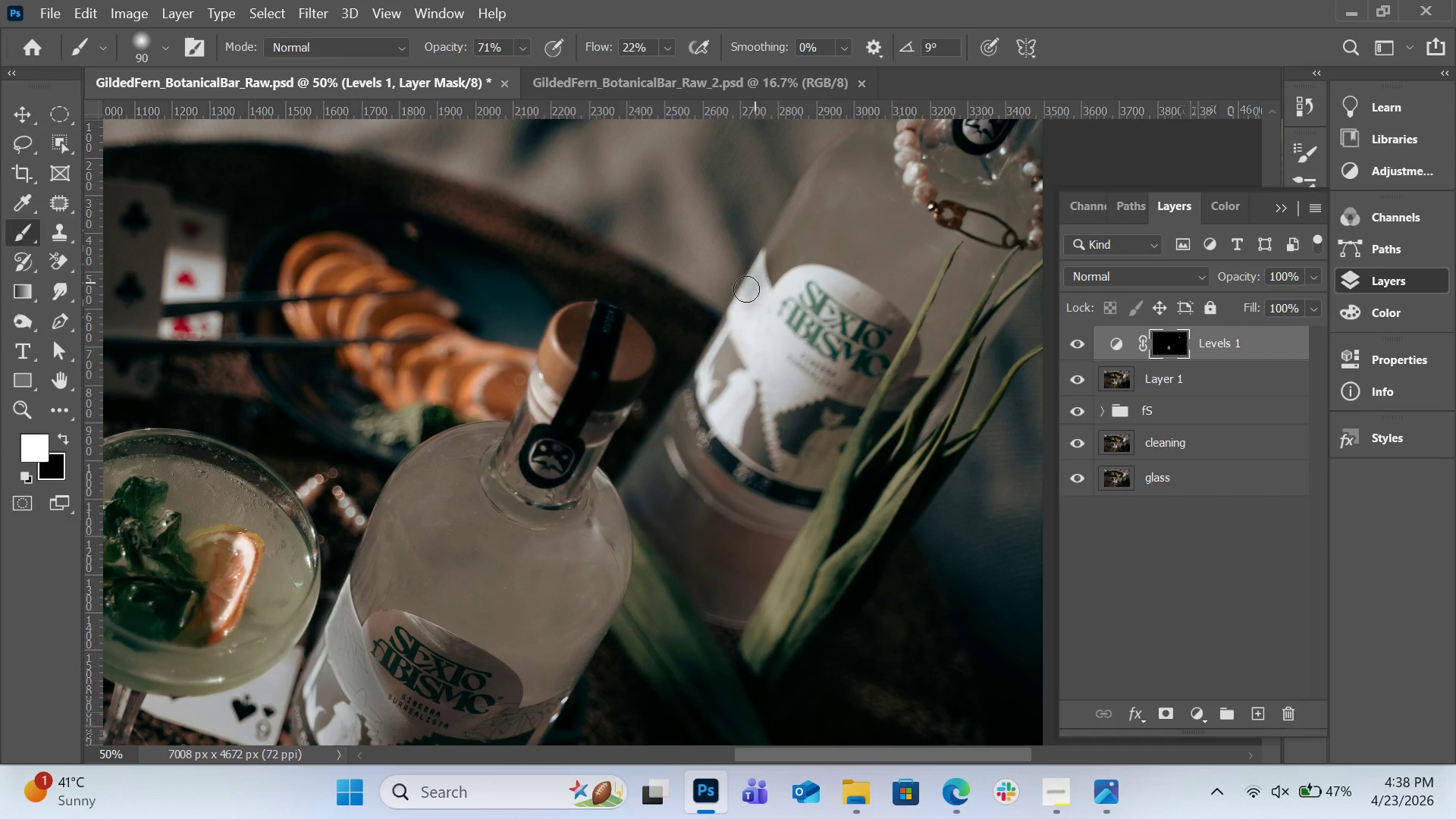 
left_click_drag(start_coordinate=[755, 282], to_coordinate=[731, 311])
 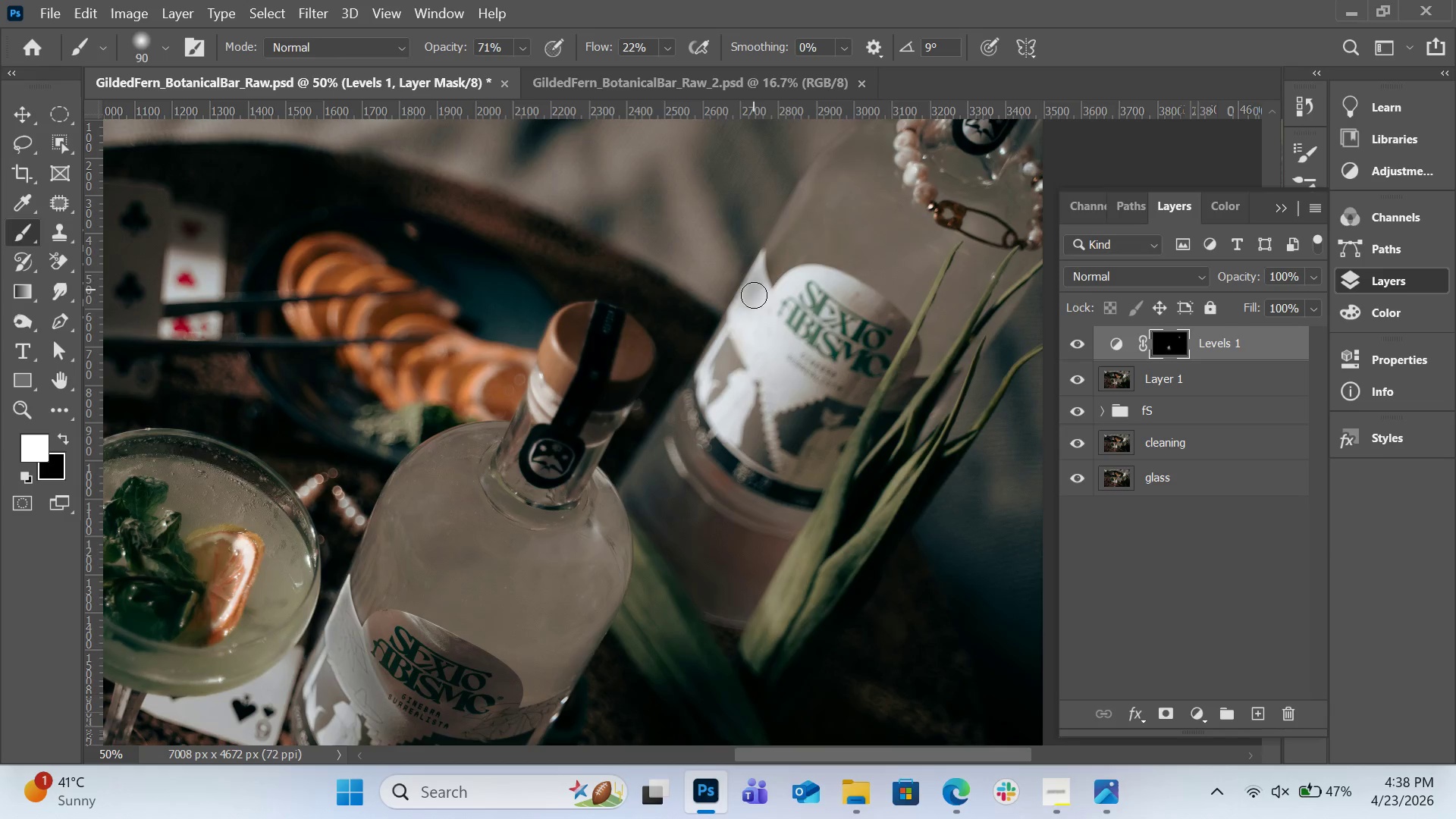 
left_click_drag(start_coordinate=[751, 306], to_coordinate=[746, 335])
 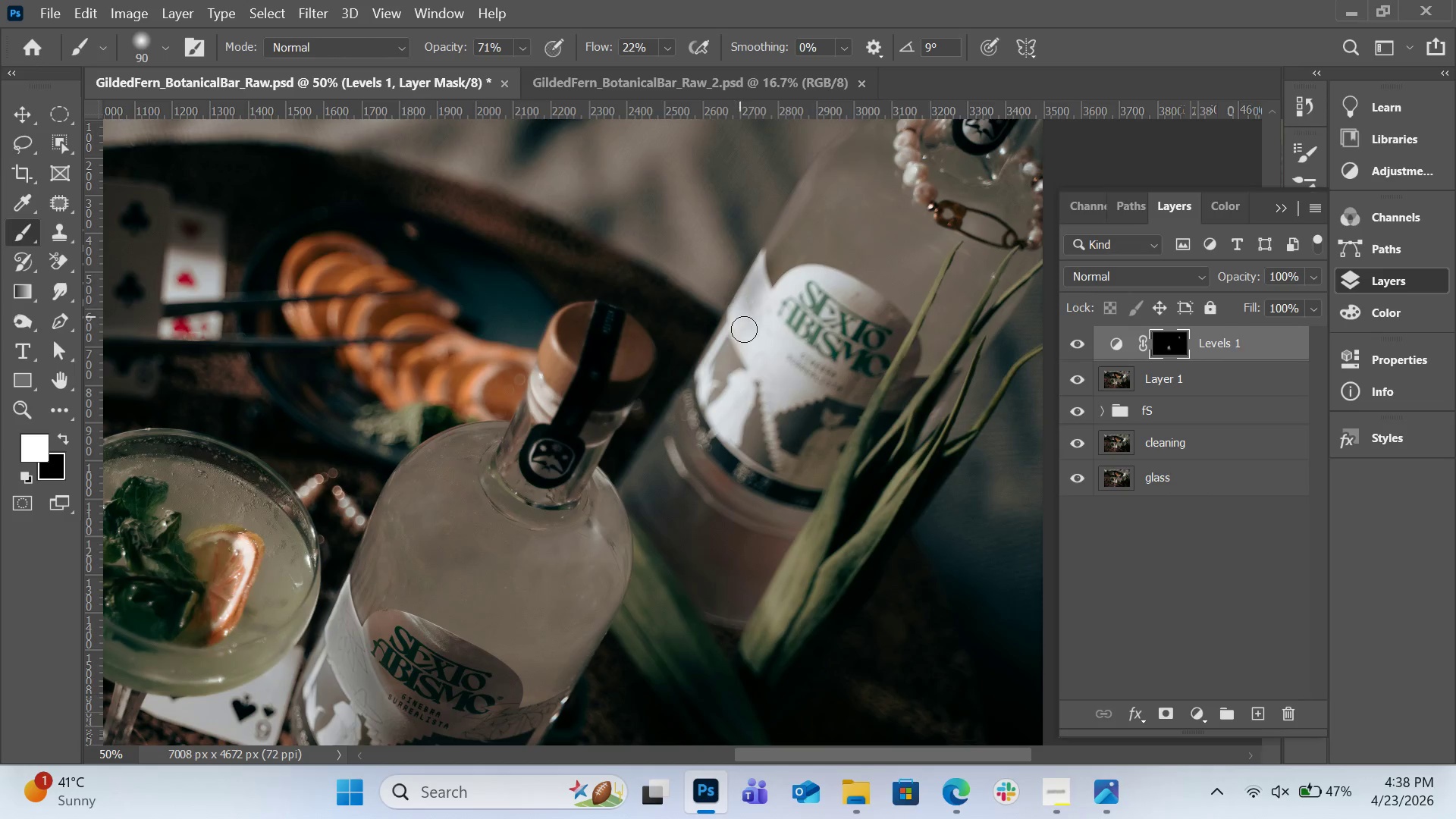 
left_click_drag(start_coordinate=[744, 329], to_coordinate=[745, 364])
 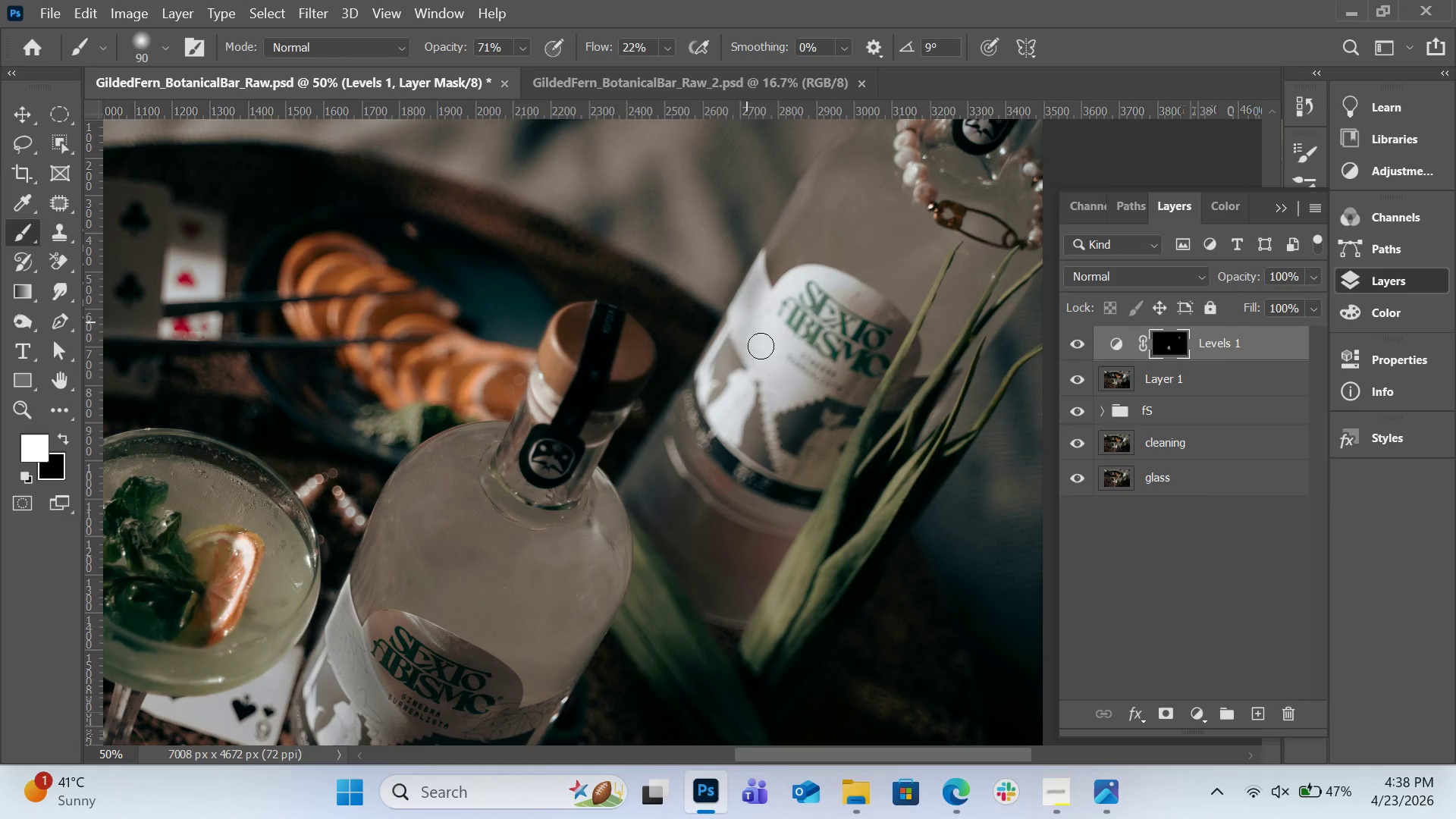 
left_click_drag(start_coordinate=[757, 339], to_coordinate=[770, 371])
 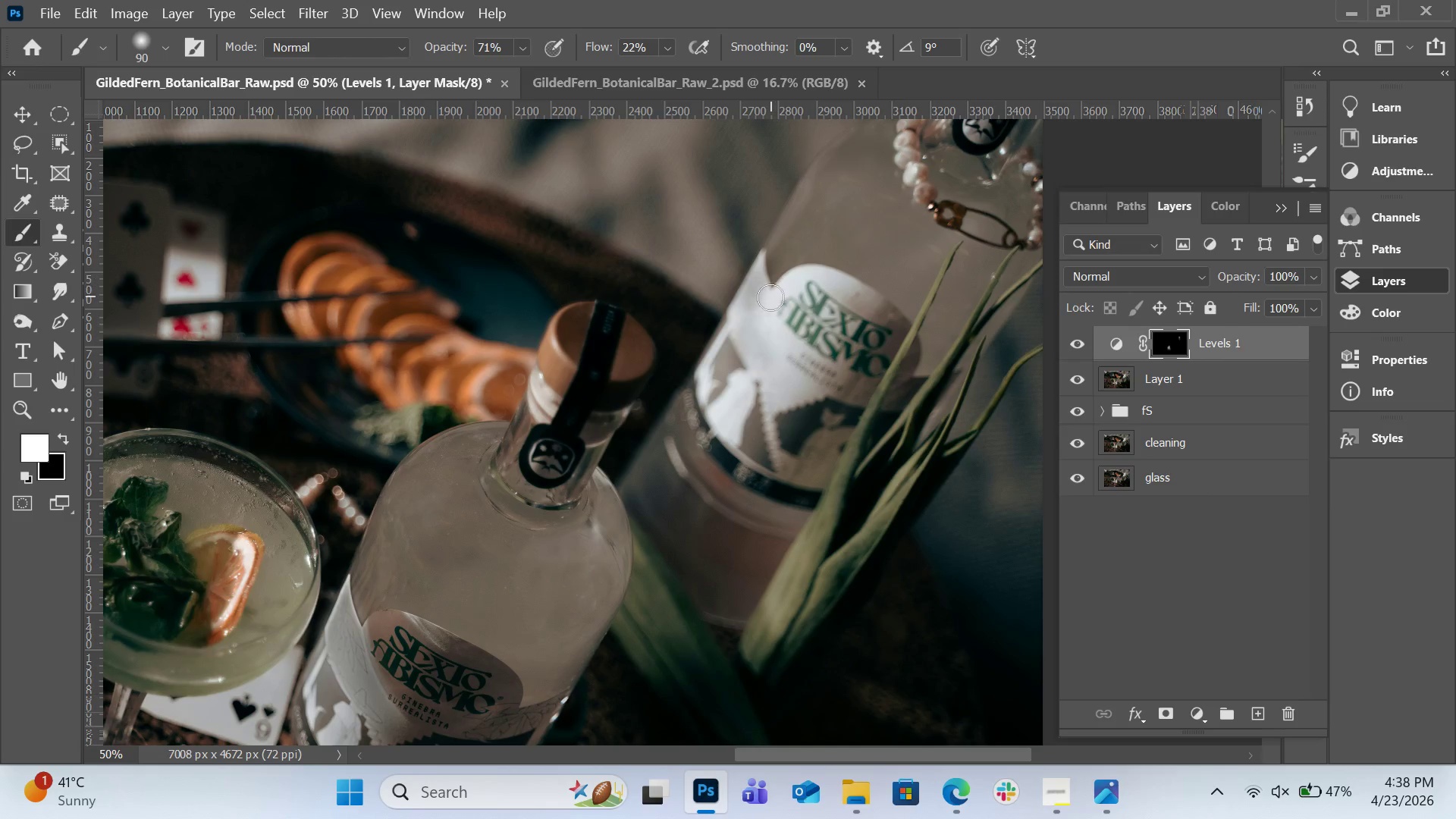 
left_click_drag(start_coordinate=[771, 306], to_coordinate=[773, 341])
 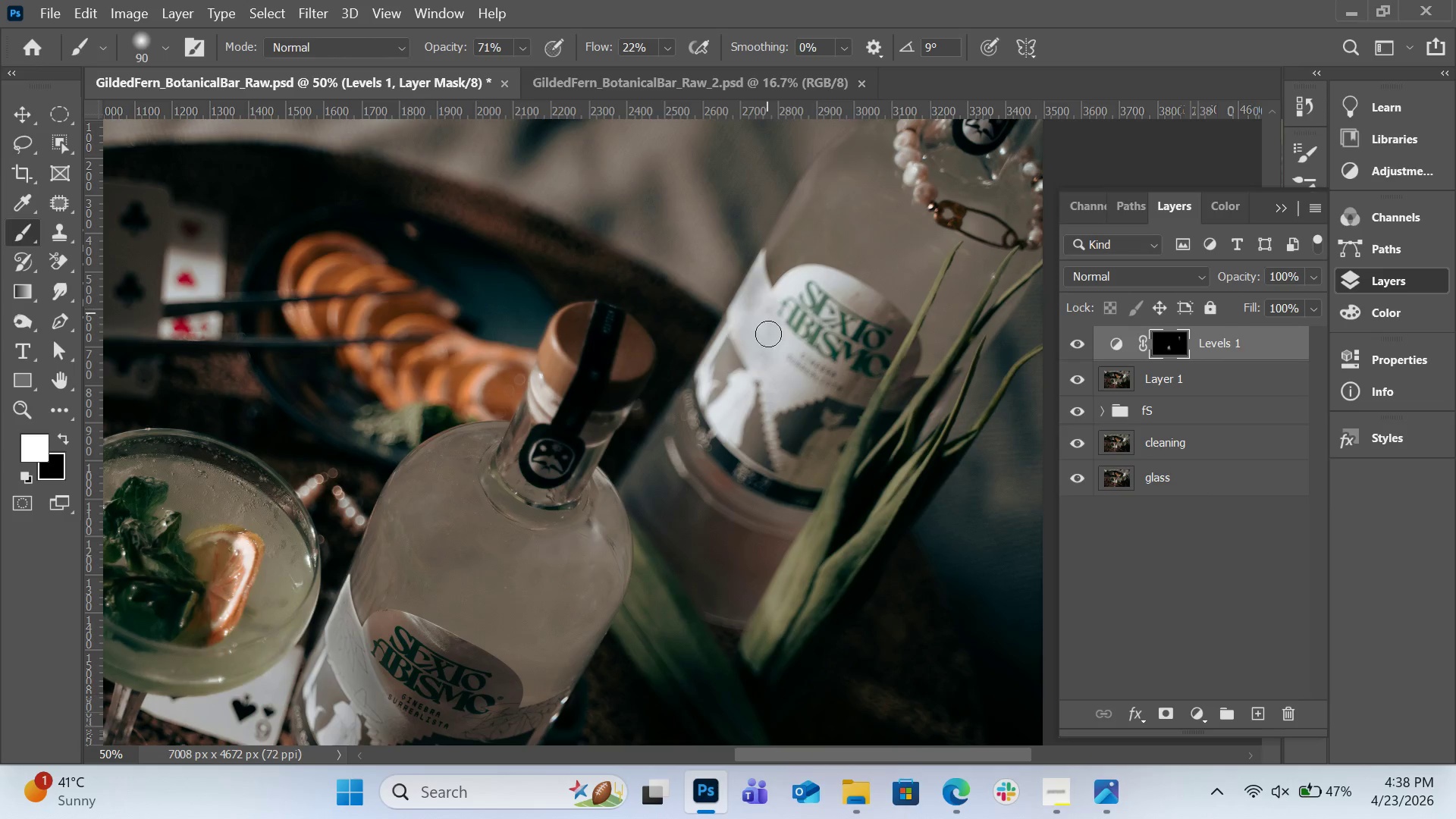 
left_click_drag(start_coordinate=[768, 334], to_coordinate=[768, 372])
 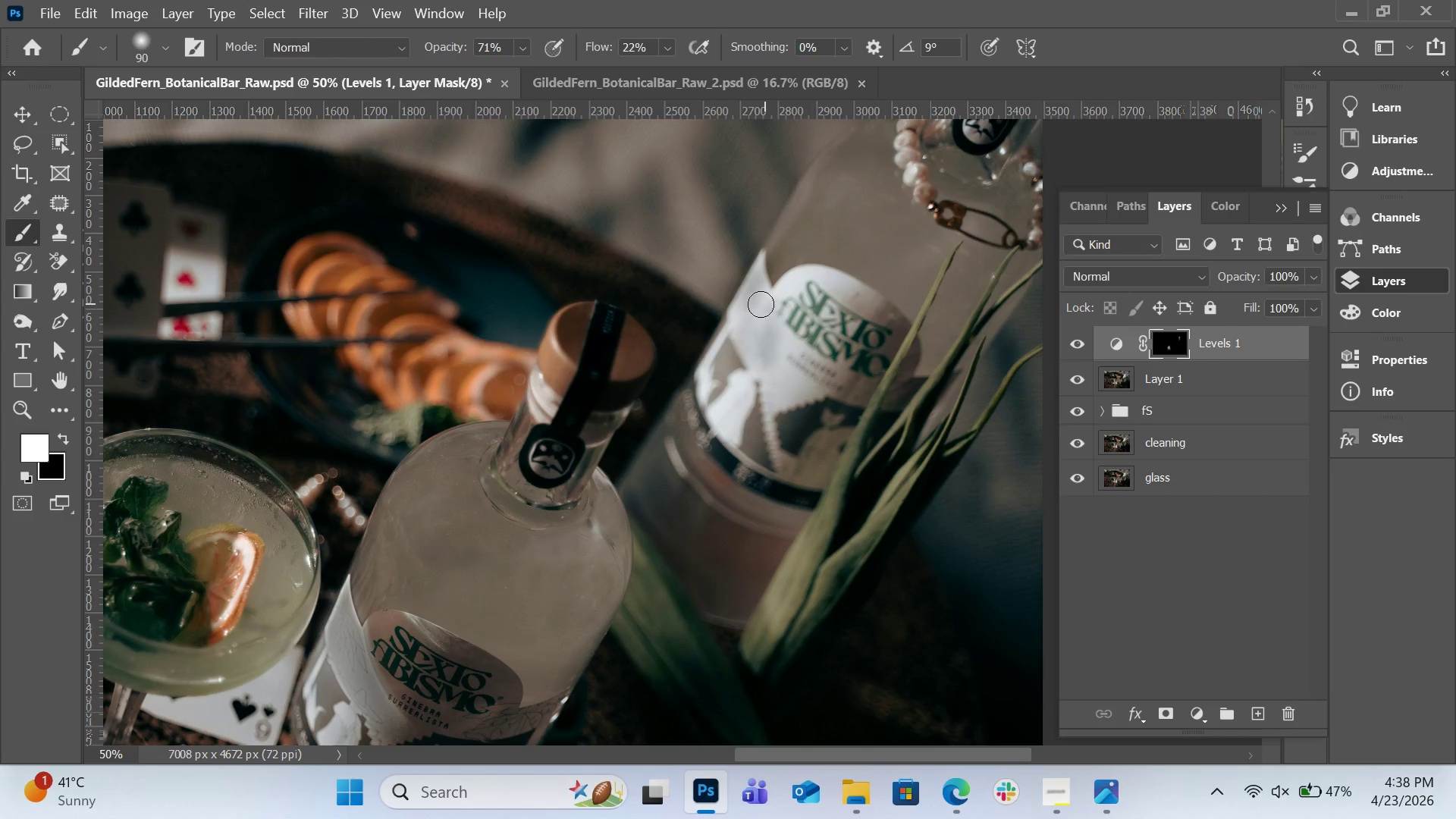 
left_click_drag(start_coordinate=[761, 304], to_coordinate=[767, 369])
 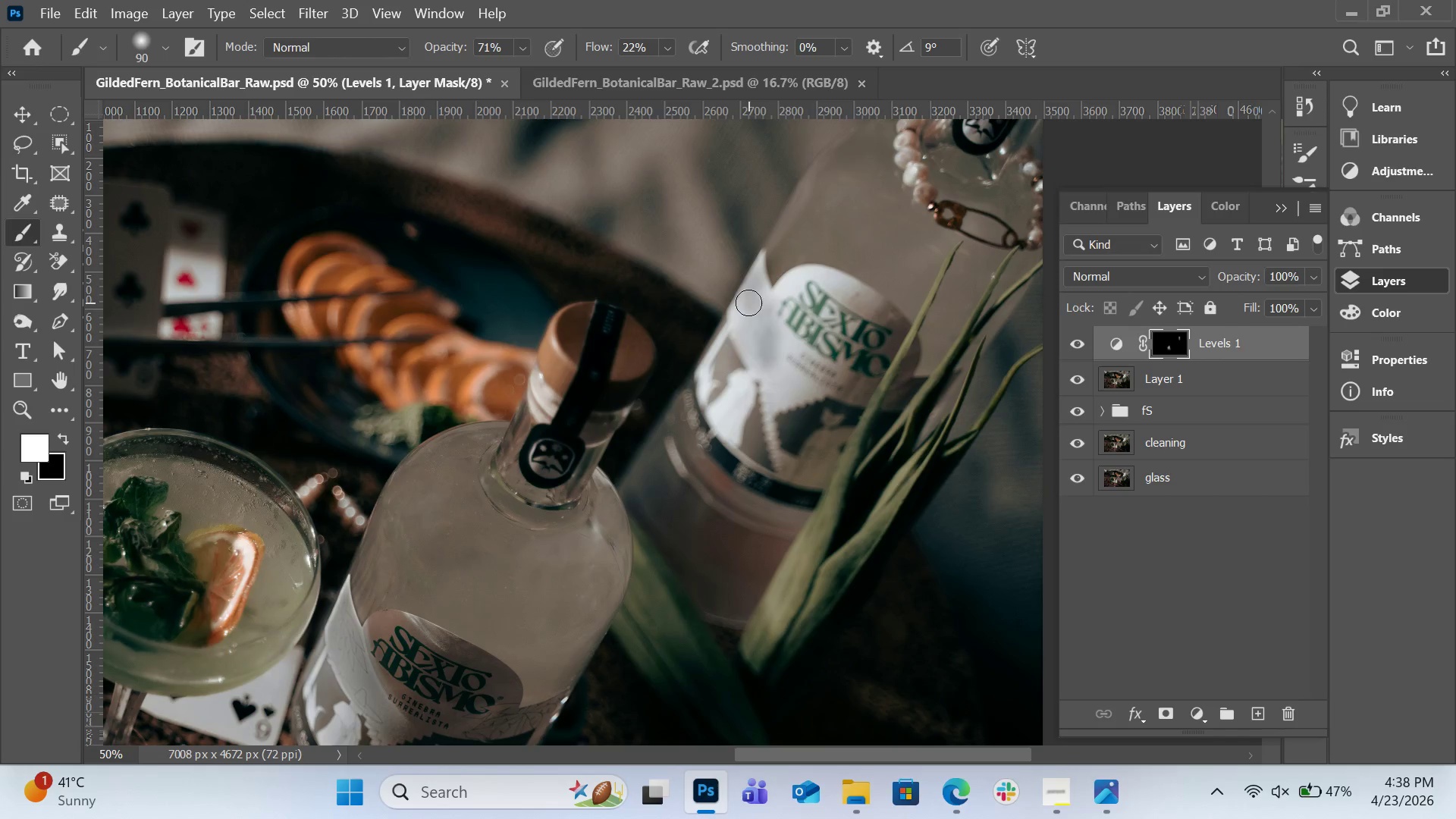 
left_click_drag(start_coordinate=[748, 311], to_coordinate=[760, 397])
 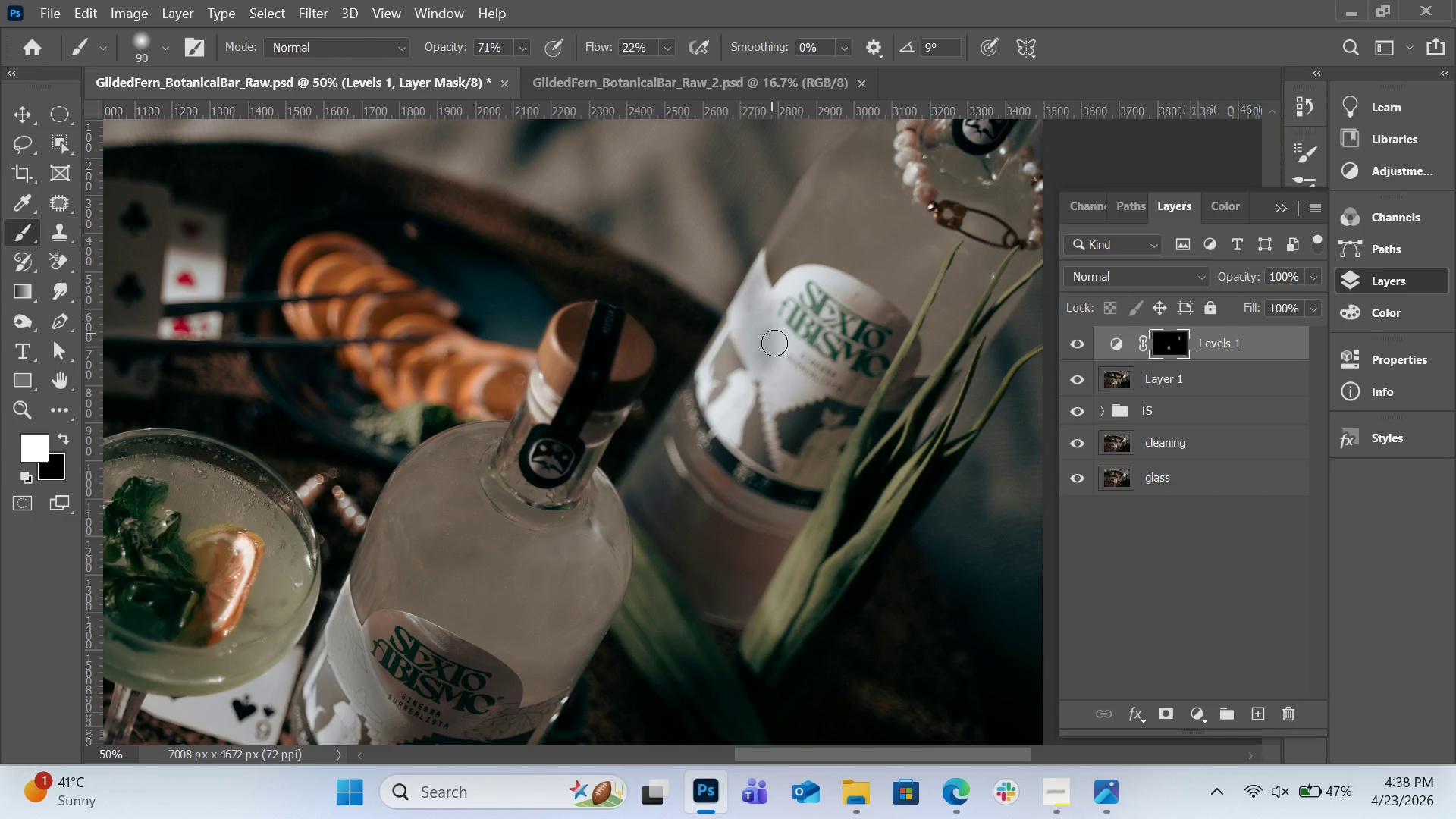 
left_click_drag(start_coordinate=[777, 362], to_coordinate=[778, 397])
 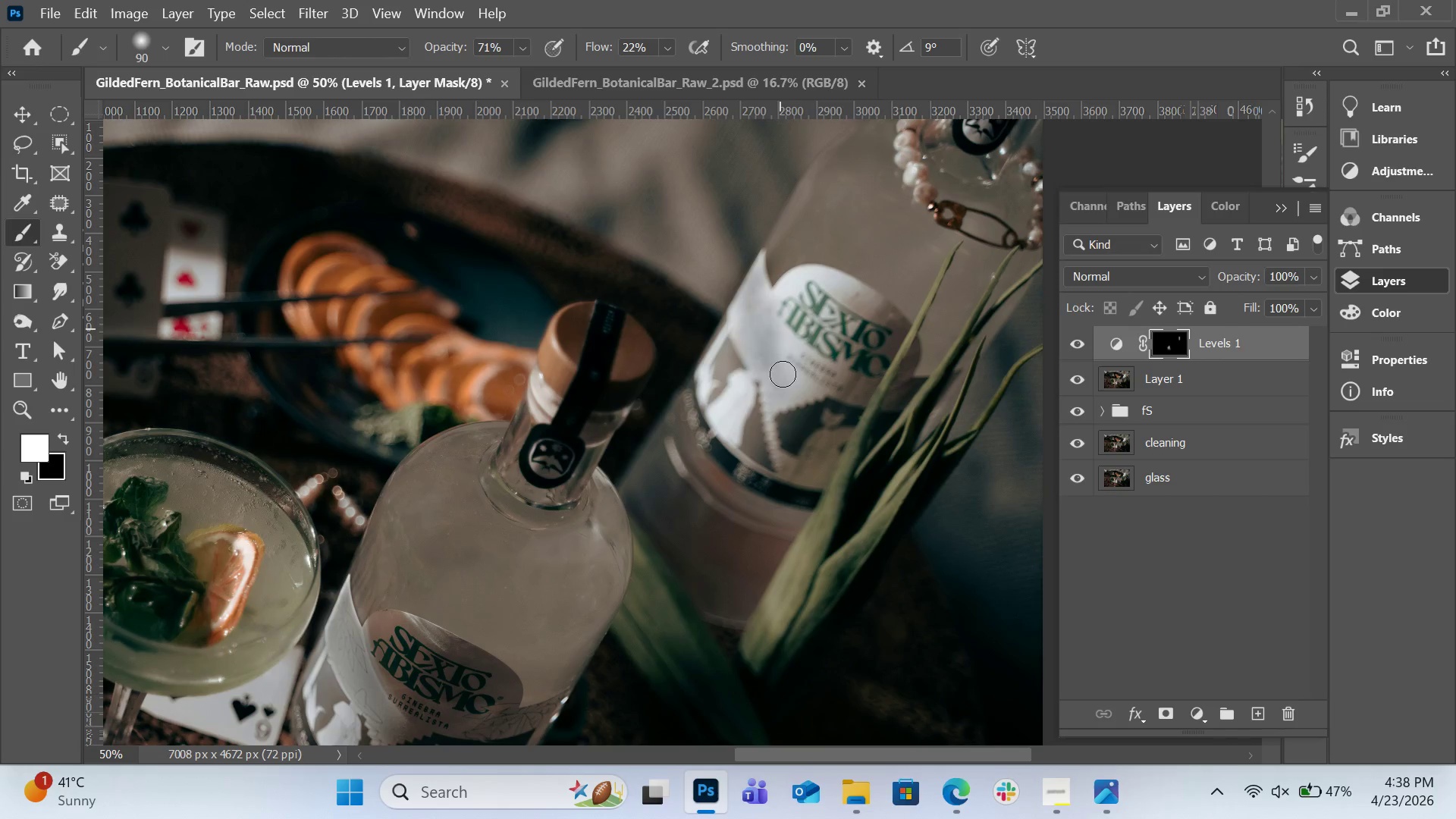 
left_click_drag(start_coordinate=[781, 357], to_coordinate=[783, 394])
 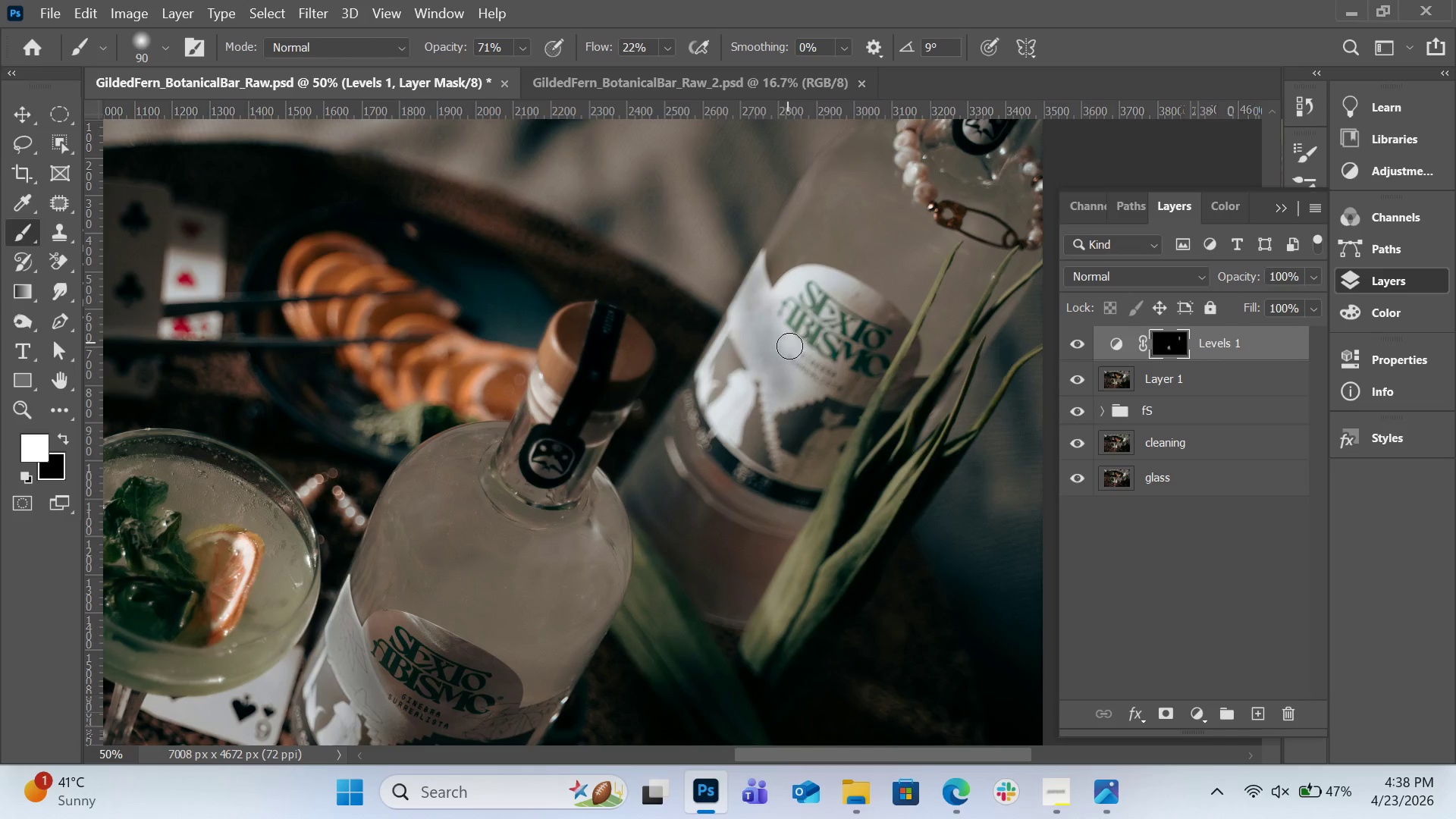 
left_click_drag(start_coordinate=[787, 343], to_coordinate=[824, 414])
 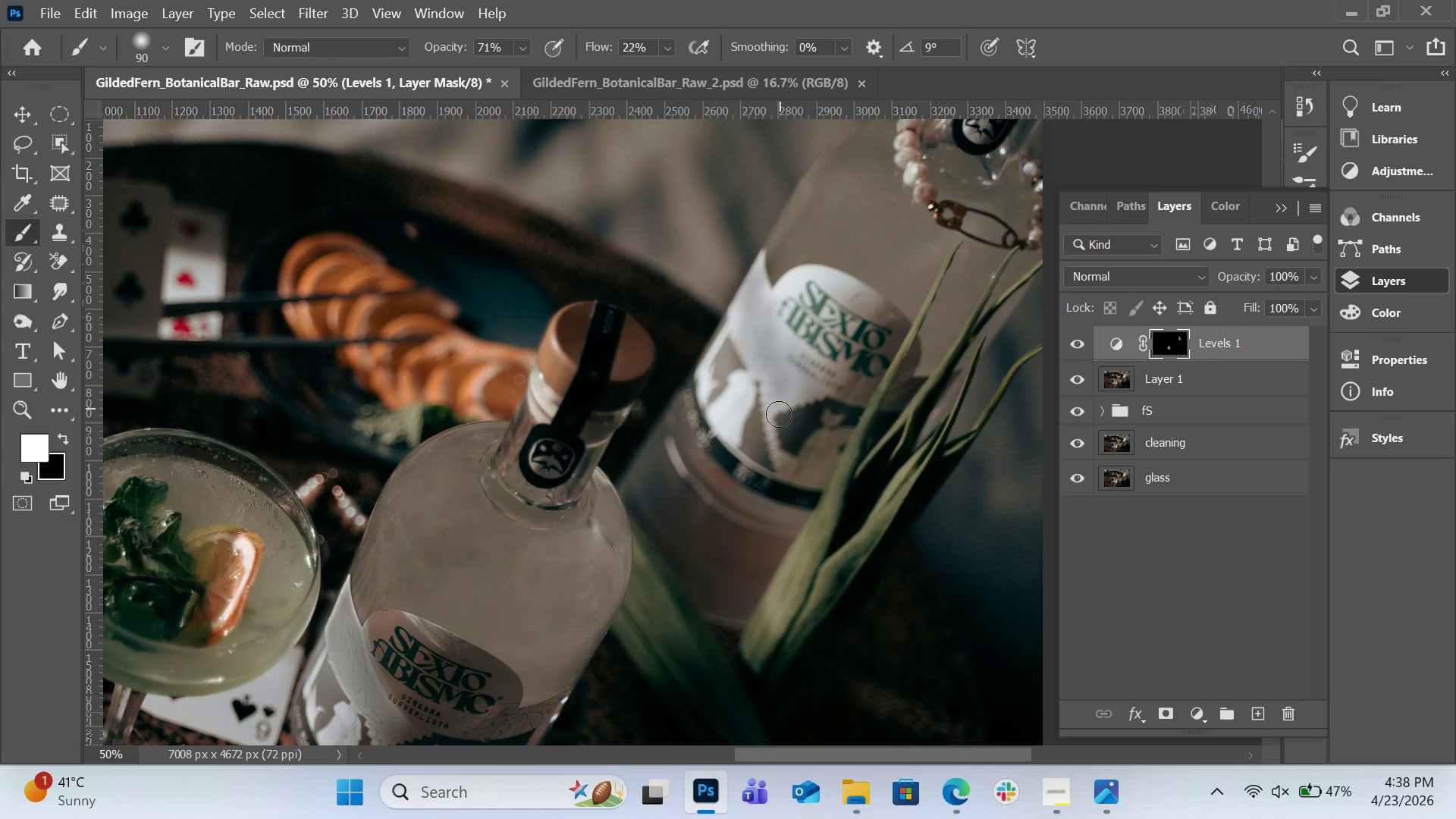 
left_click_drag(start_coordinate=[780, 437], to_coordinate=[782, 463])
 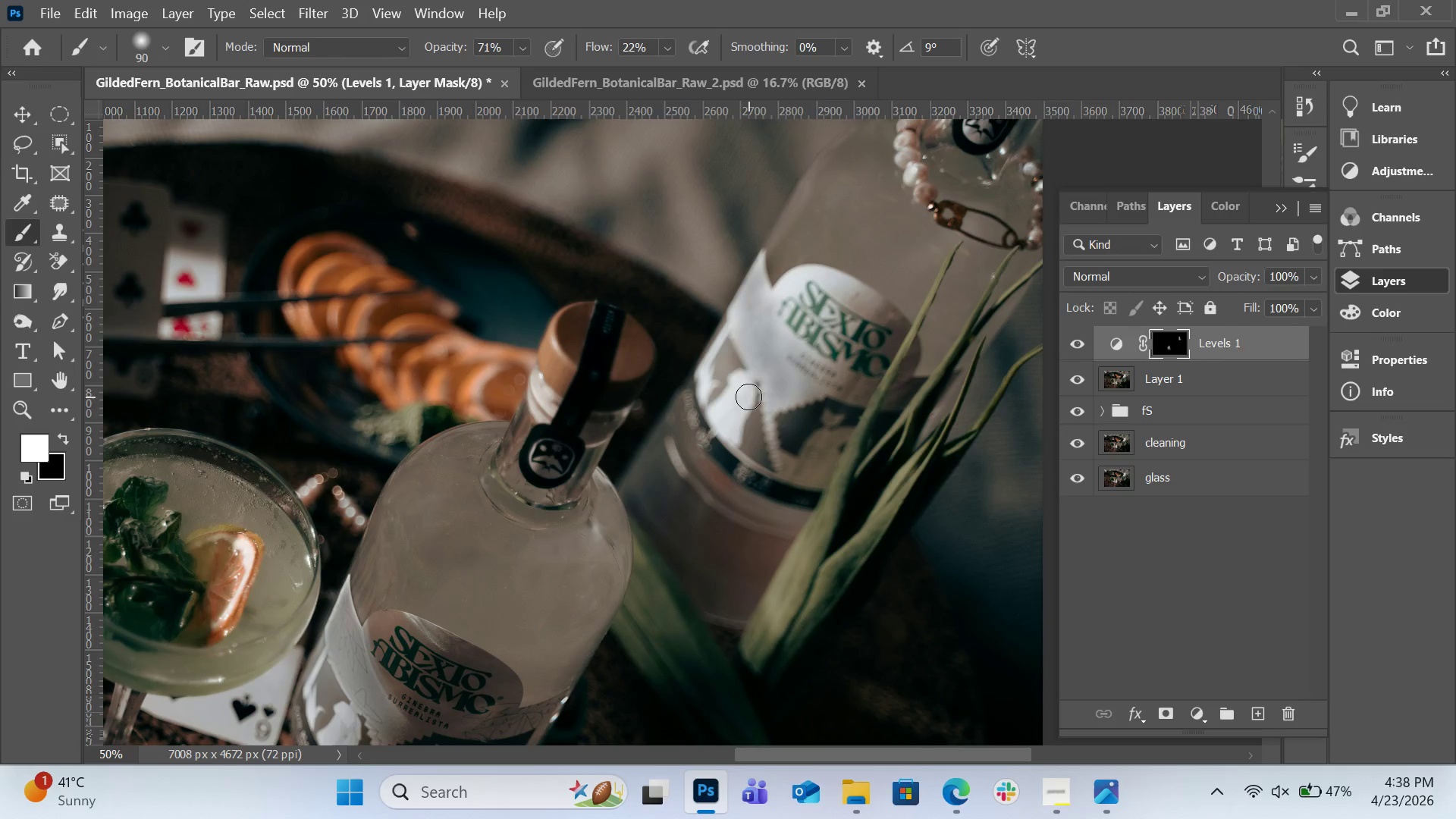 
left_click_drag(start_coordinate=[748, 397], to_coordinate=[737, 433])
 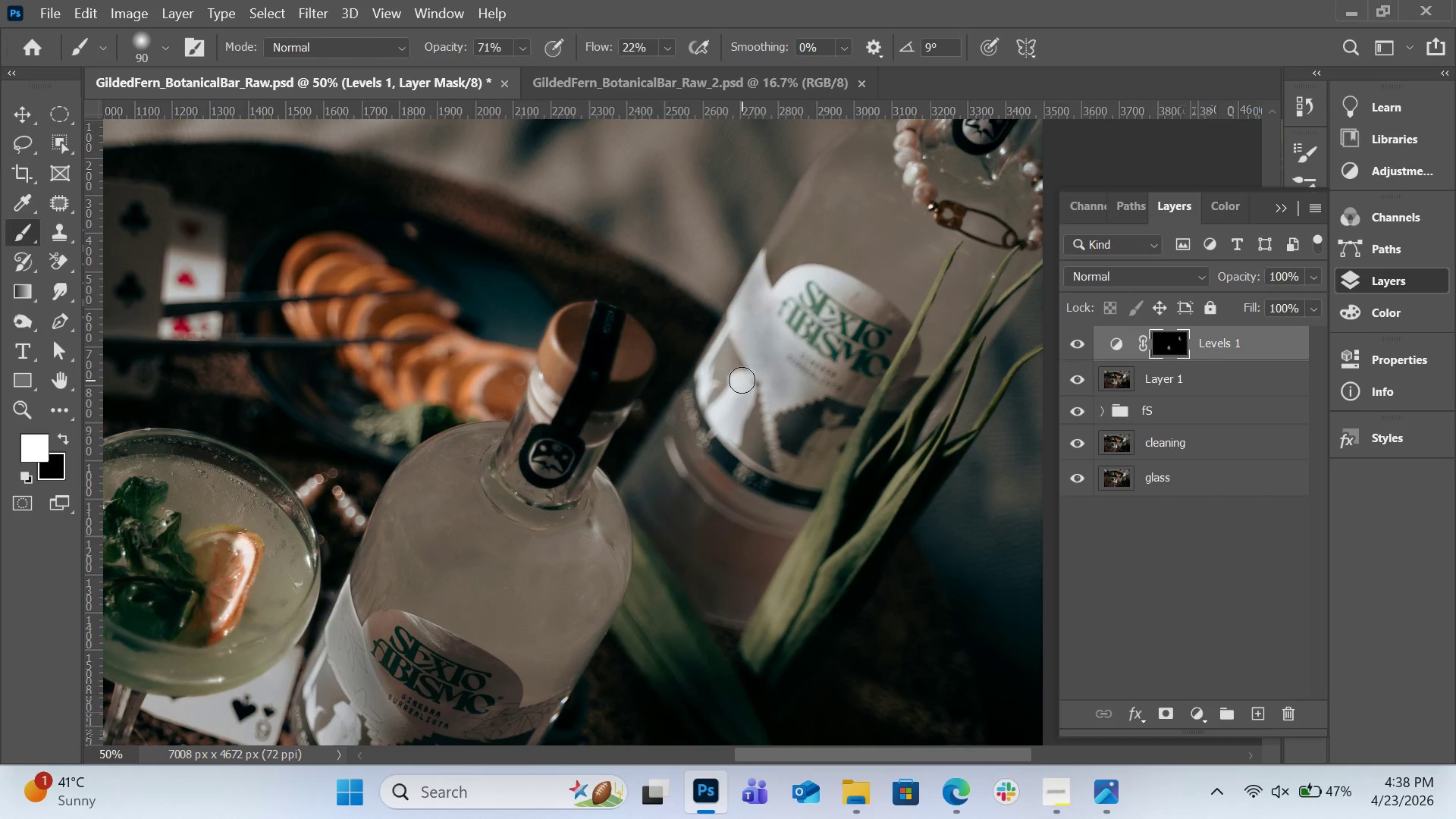 
left_click_drag(start_coordinate=[742, 380], to_coordinate=[726, 412])
 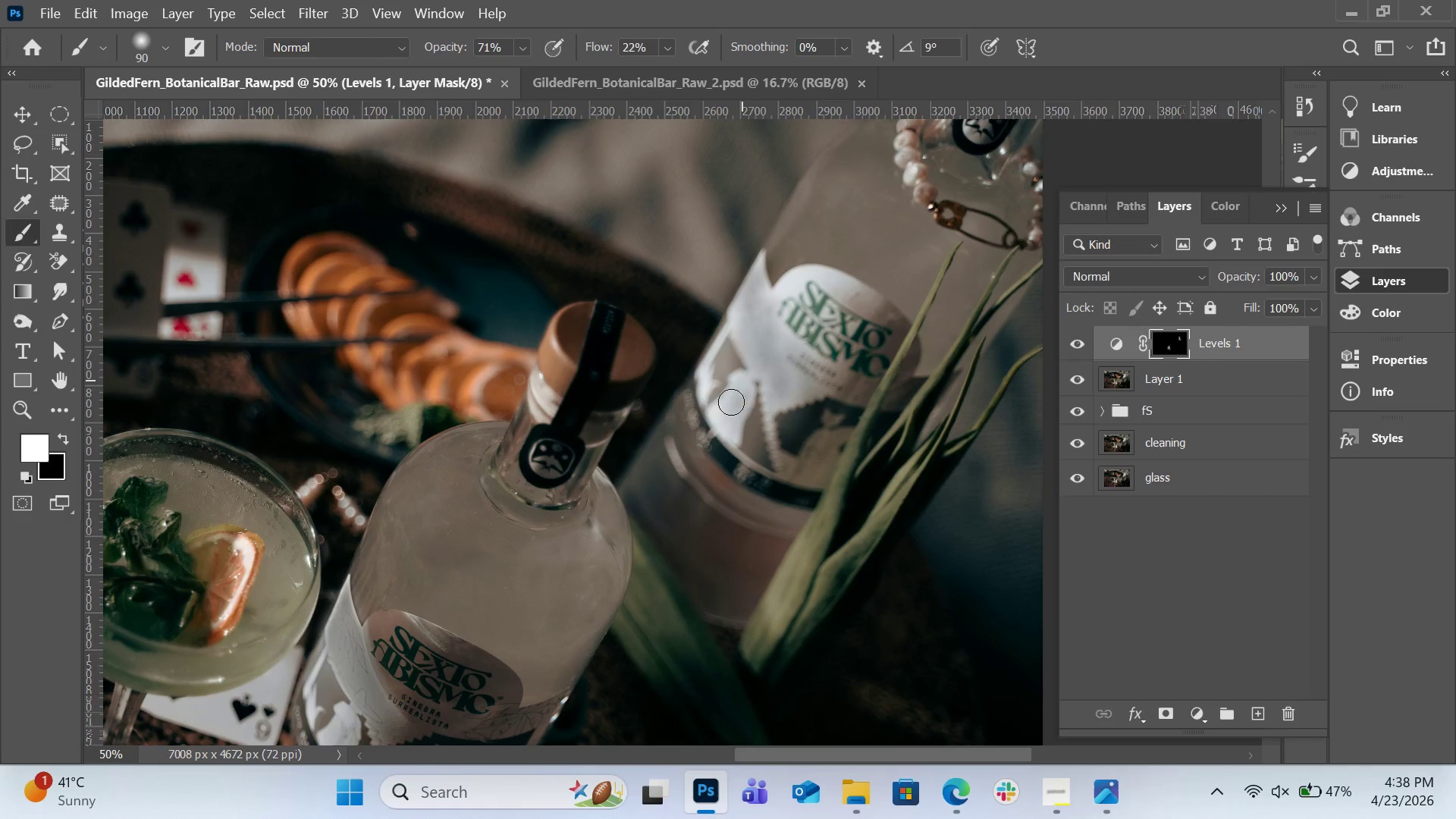 
left_click_drag(start_coordinate=[742, 376], to_coordinate=[723, 418])
 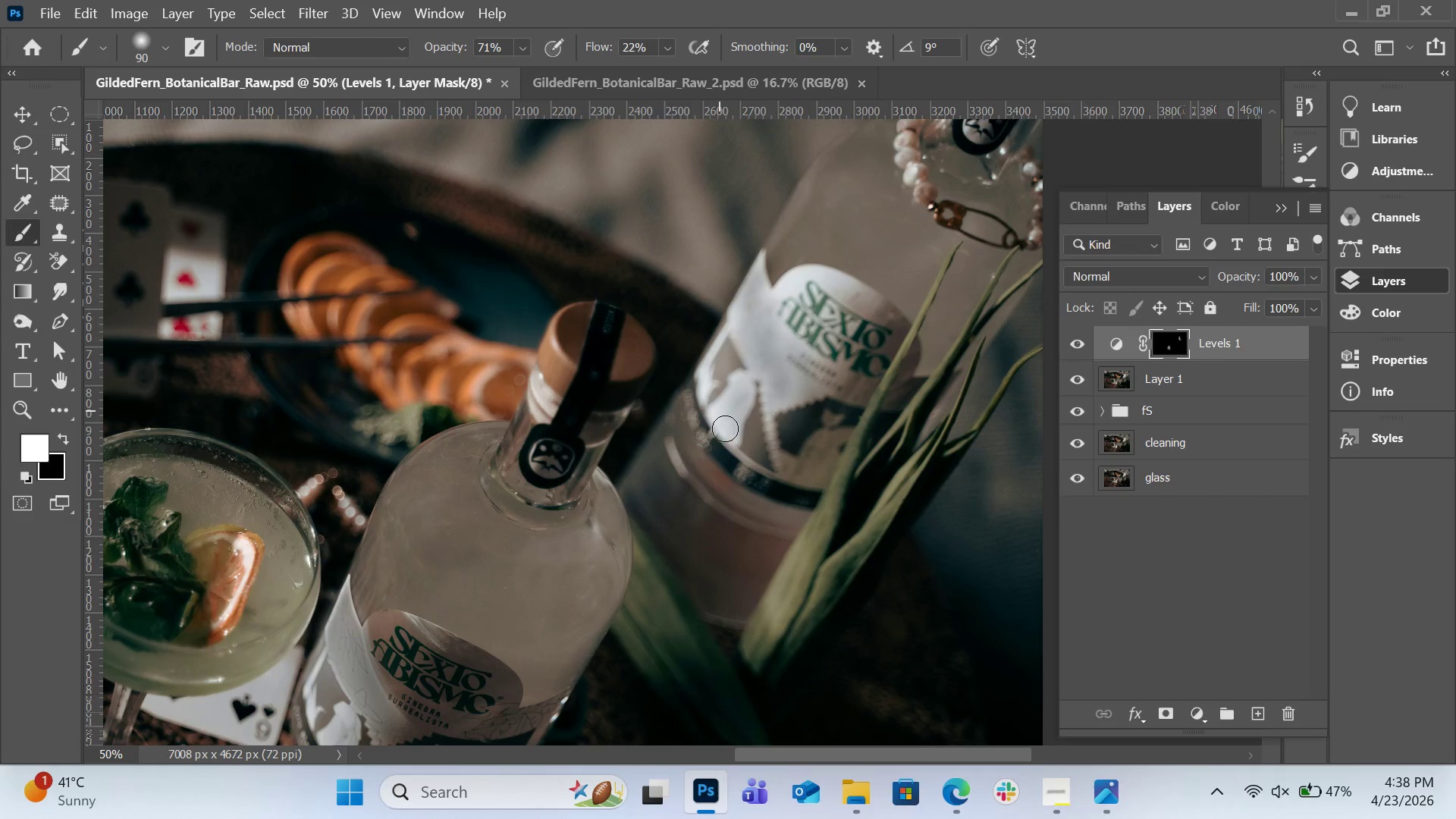 
left_click_drag(start_coordinate=[714, 404], to_coordinate=[725, 431])
 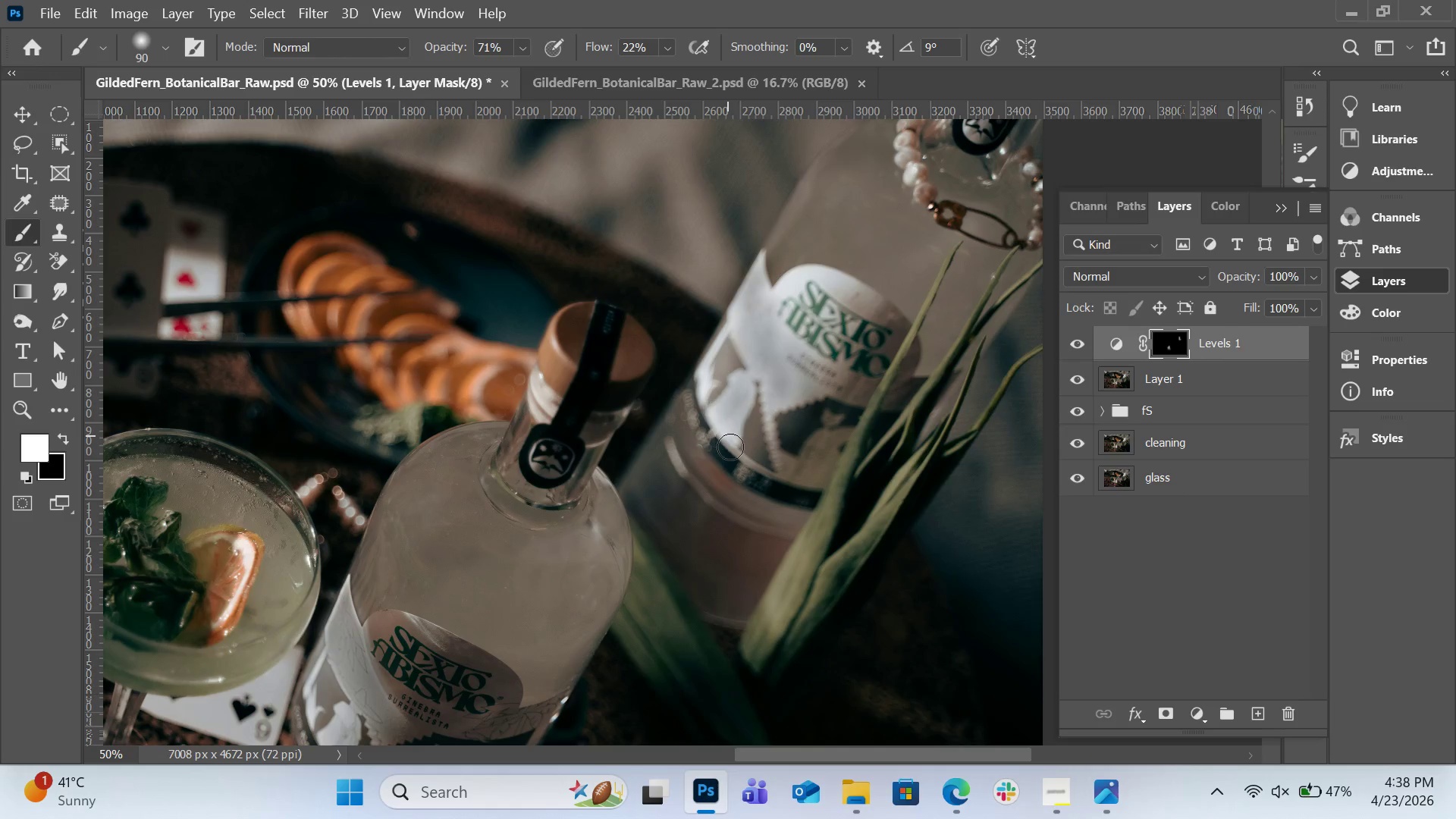 
left_click_drag(start_coordinate=[719, 419], to_coordinate=[730, 447])
 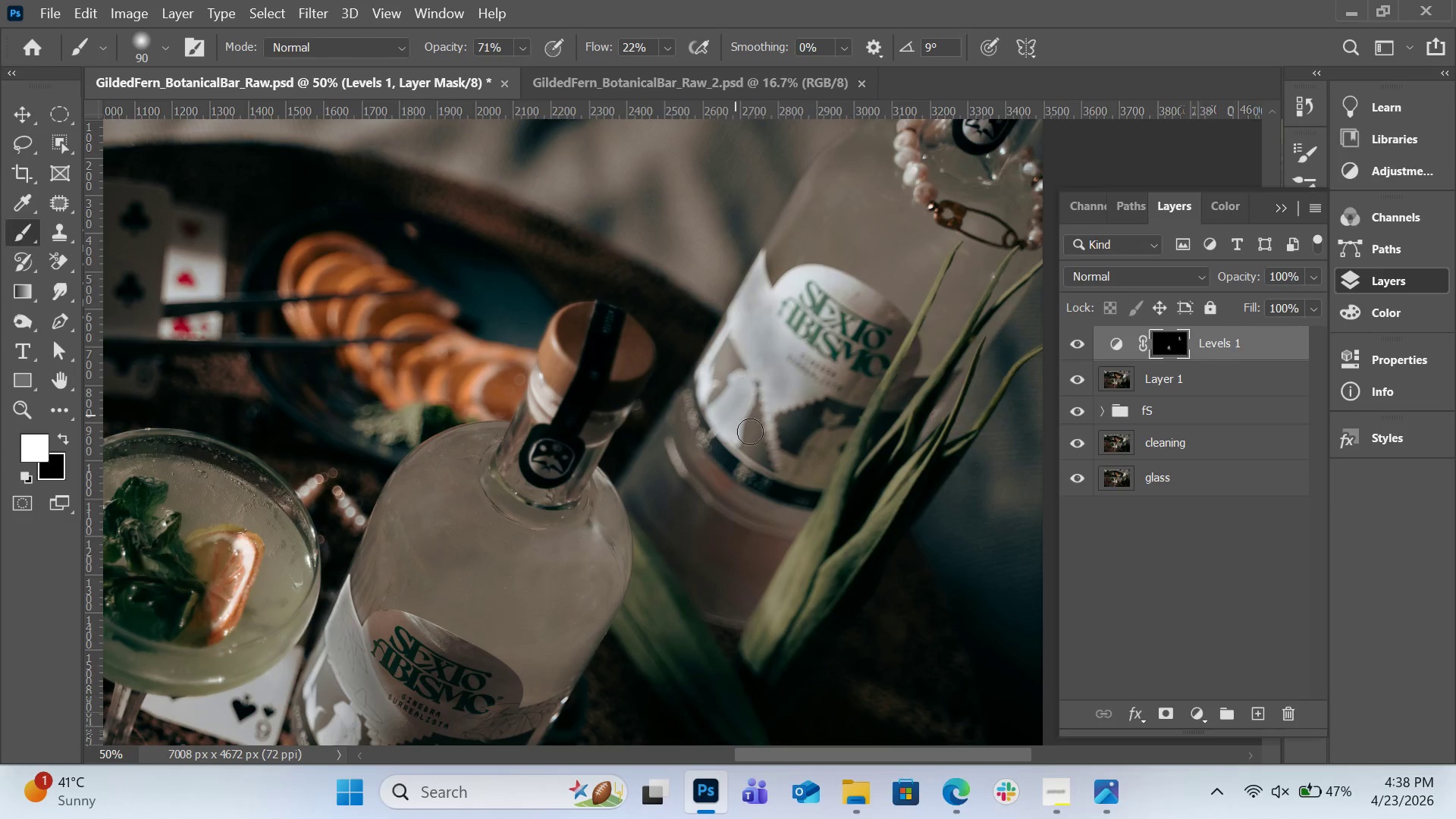 
left_click_drag(start_coordinate=[750, 395], to_coordinate=[748, 438])
 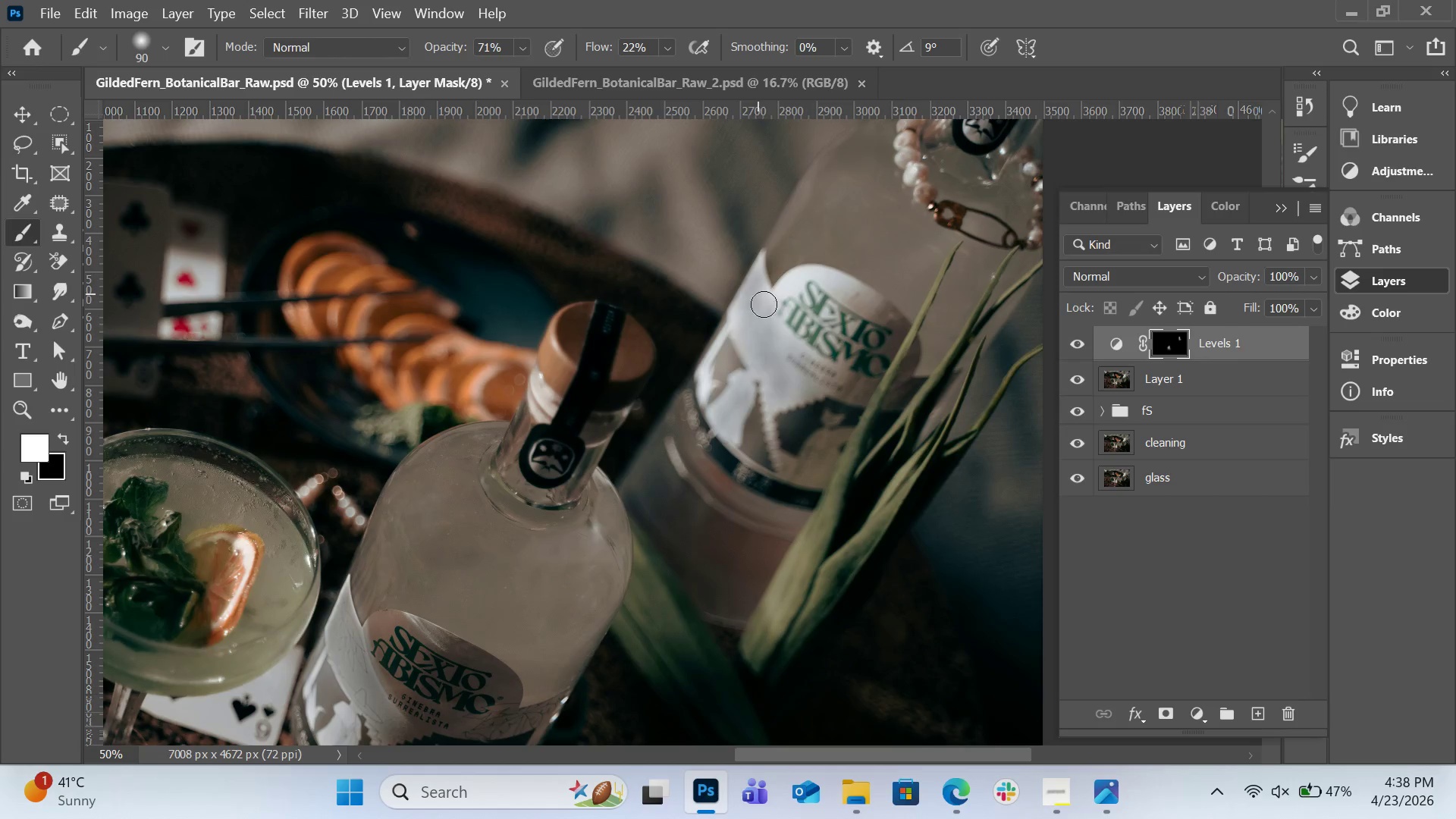 
left_click_drag(start_coordinate=[775, 330], to_coordinate=[795, 381])
 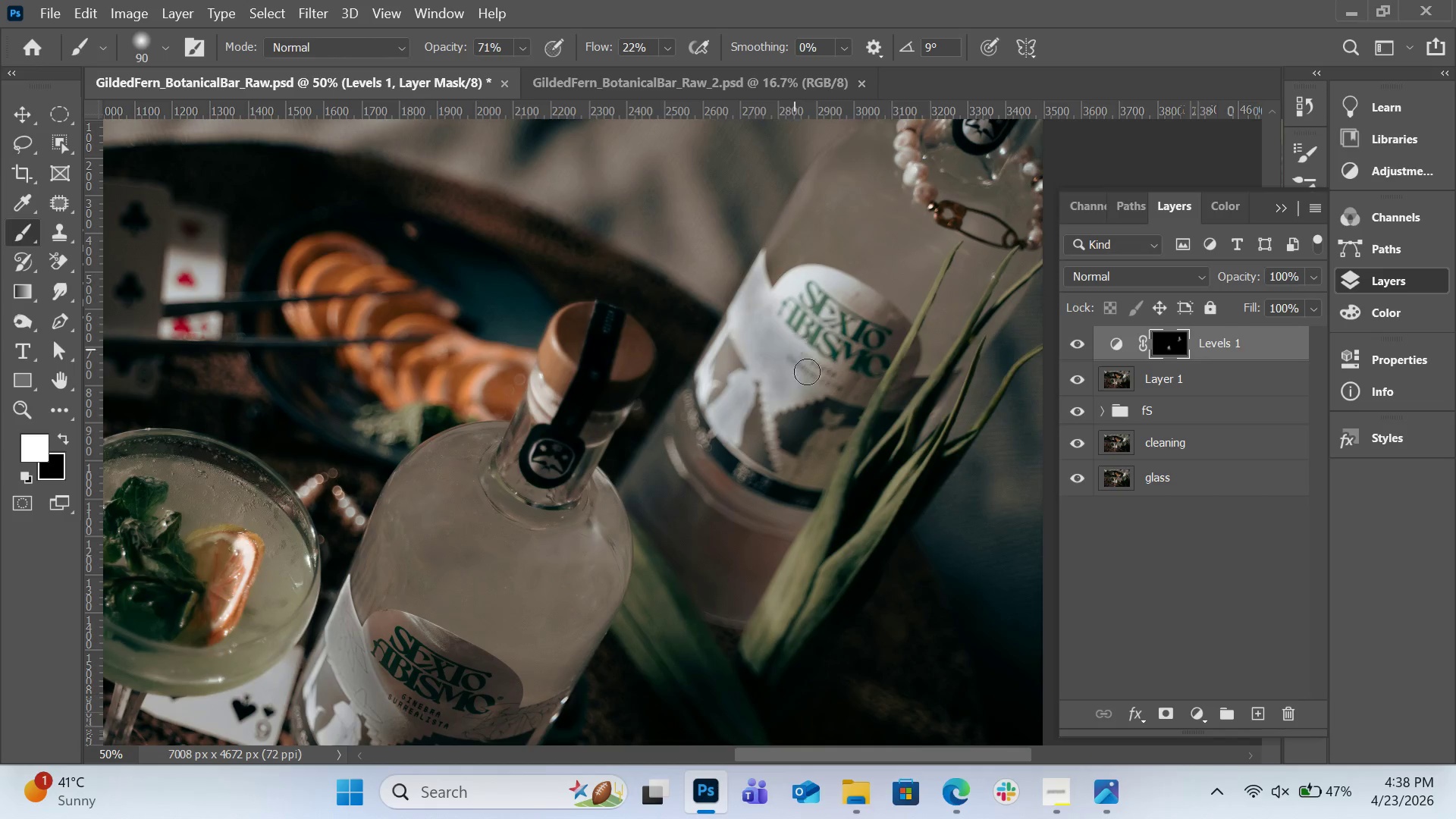 
left_click_drag(start_coordinate=[800, 359], to_coordinate=[819, 387])
 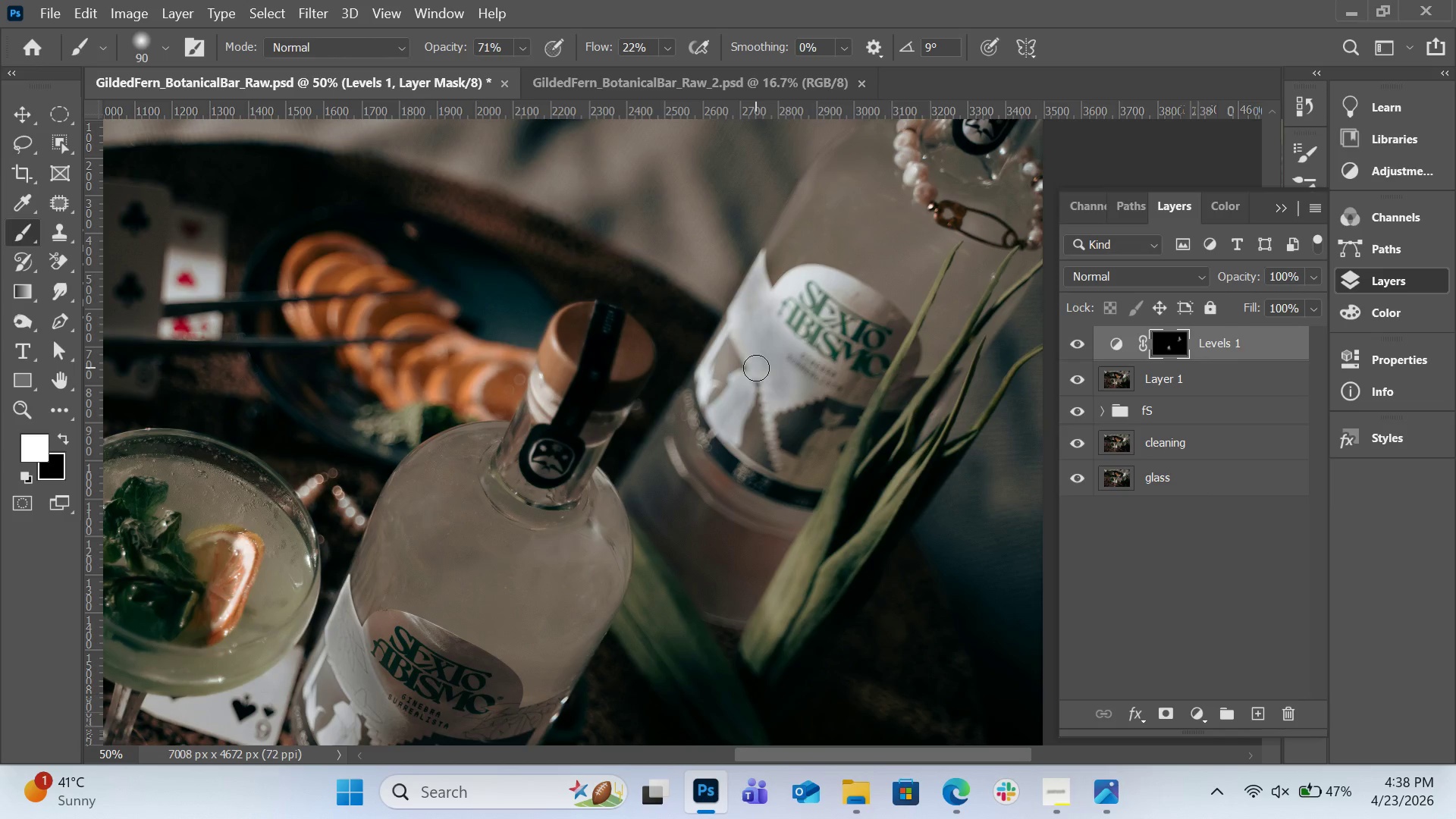 
left_click_drag(start_coordinate=[755, 385], to_coordinate=[743, 428])
 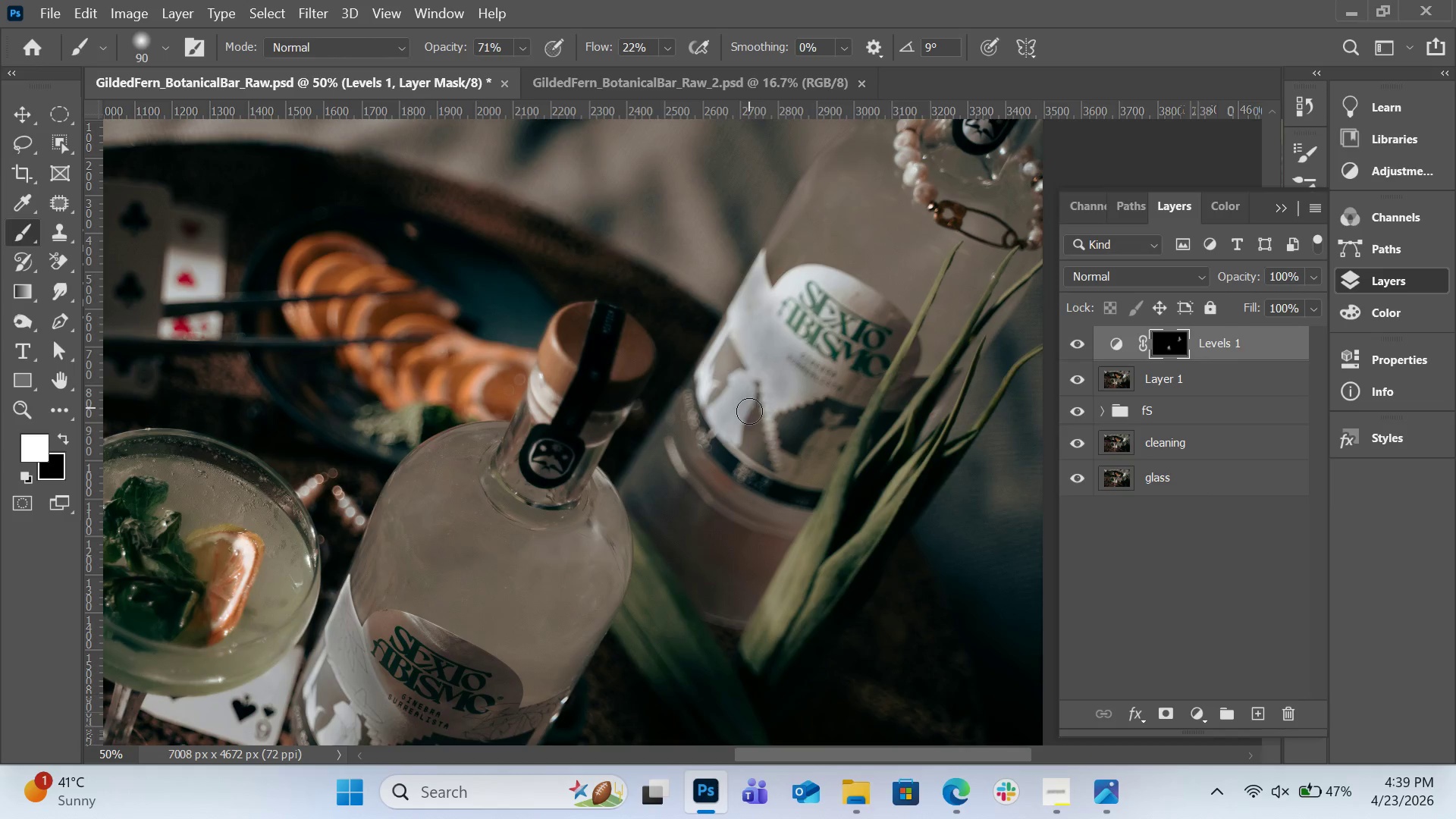 
left_click_drag(start_coordinate=[747, 425], to_coordinate=[743, 447])
 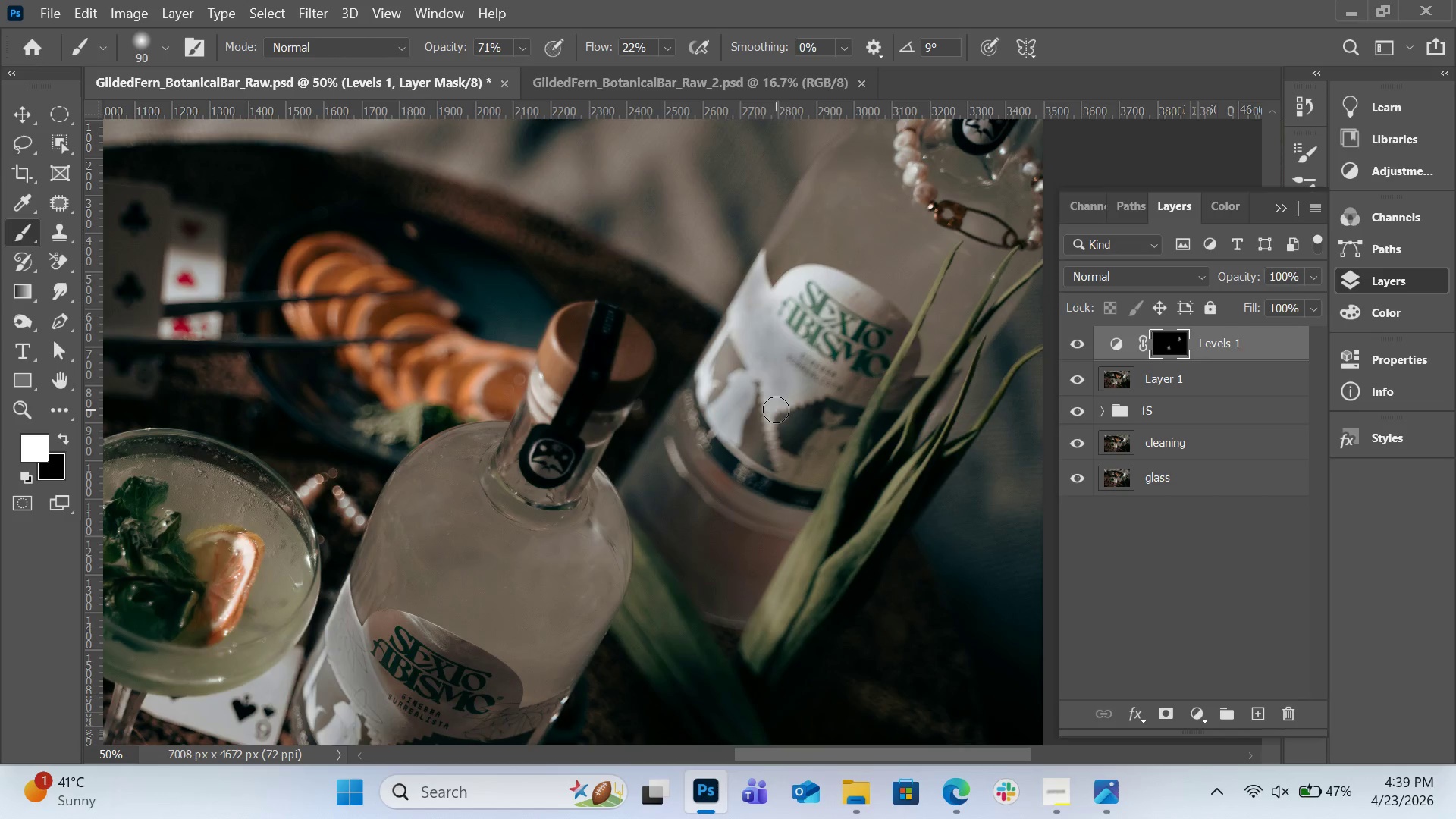 
left_click_drag(start_coordinate=[779, 426], to_coordinate=[784, 455])
 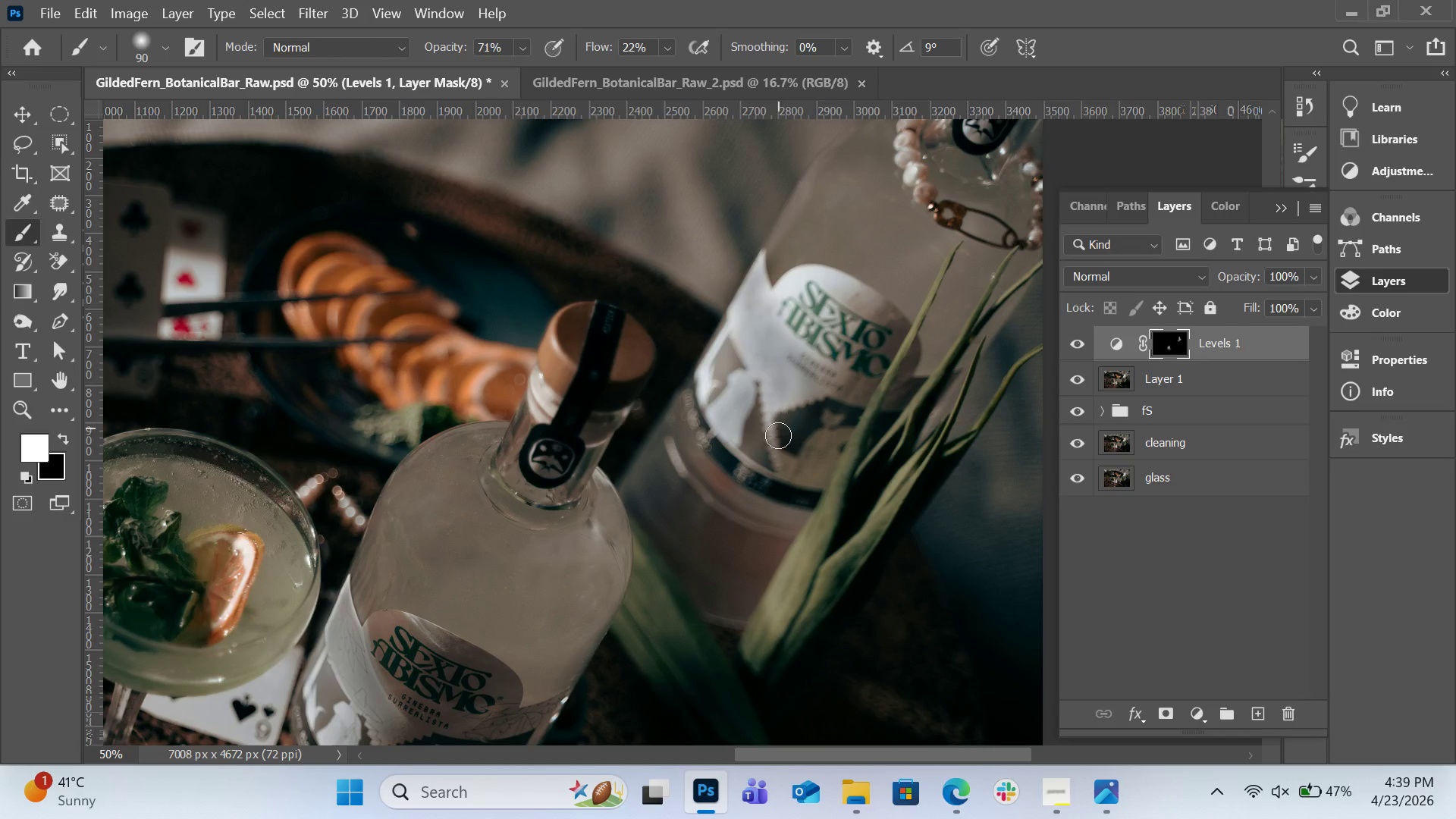 
left_click_drag(start_coordinate=[779, 459], to_coordinate=[783, 469])
 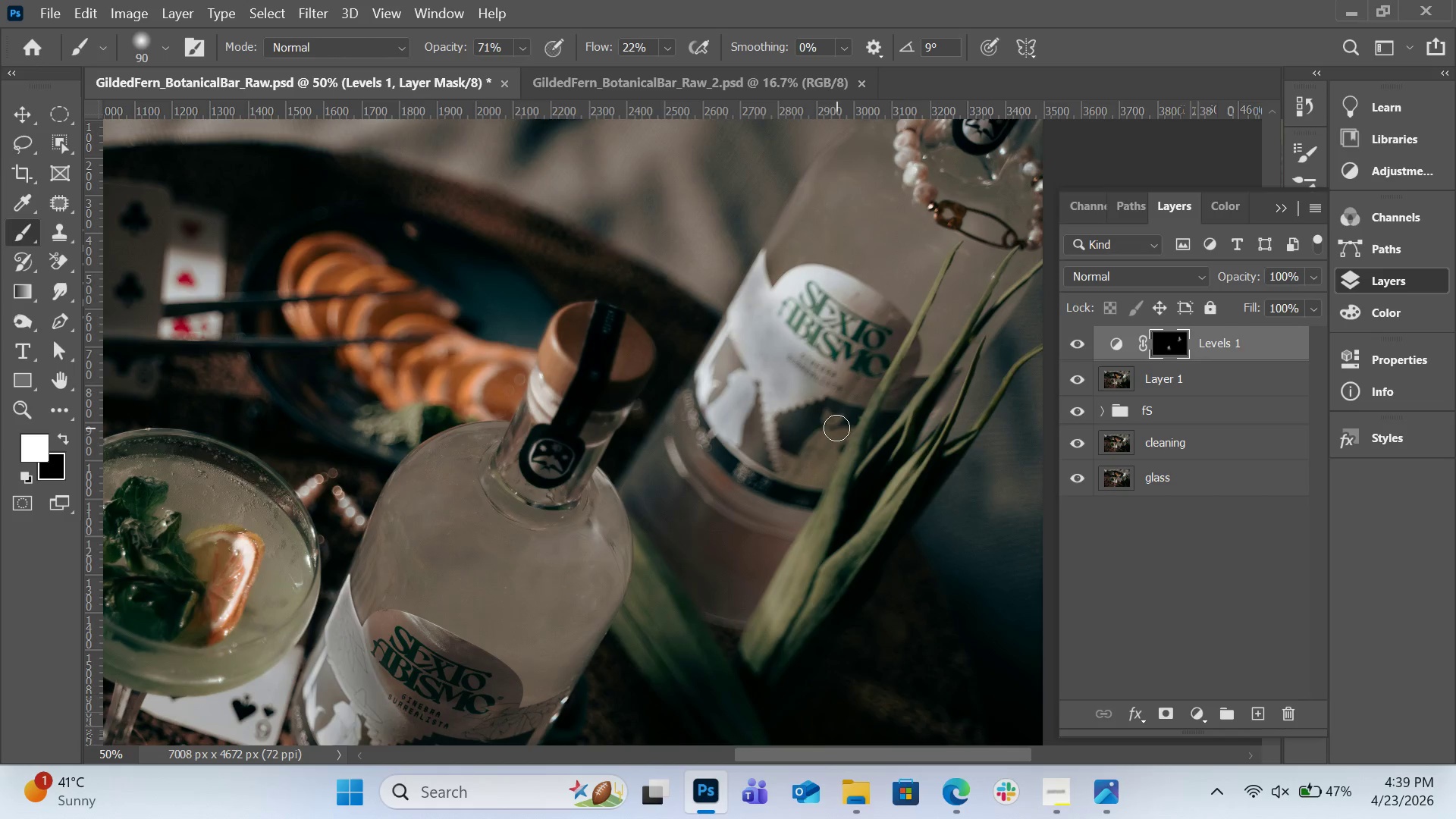 
left_click_drag(start_coordinate=[836, 433], to_coordinate=[806, 475])
 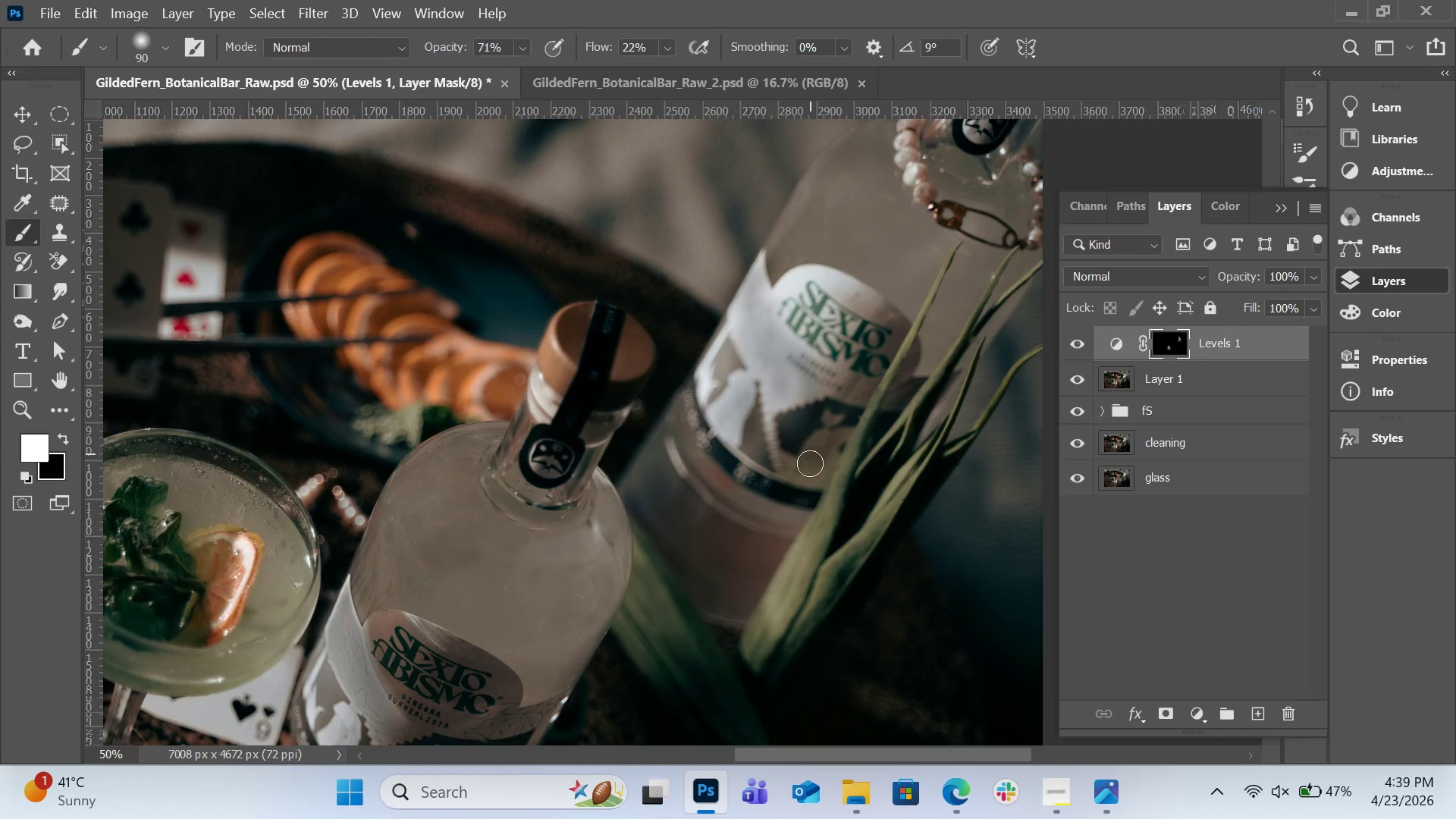 
left_click_drag(start_coordinate=[810, 463], to_coordinate=[805, 481])
 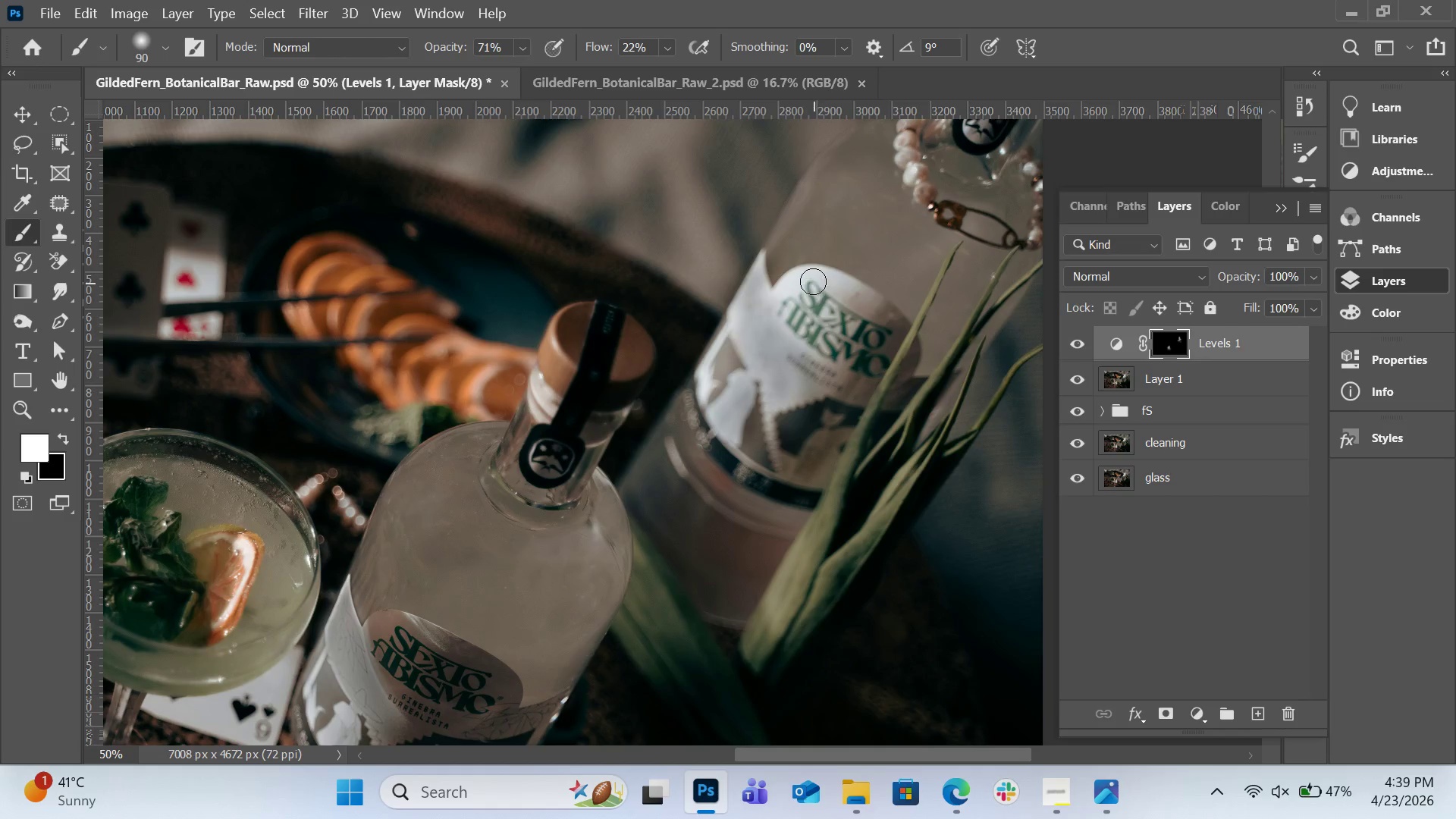 
left_click_drag(start_coordinate=[807, 279], to_coordinate=[780, 291])
 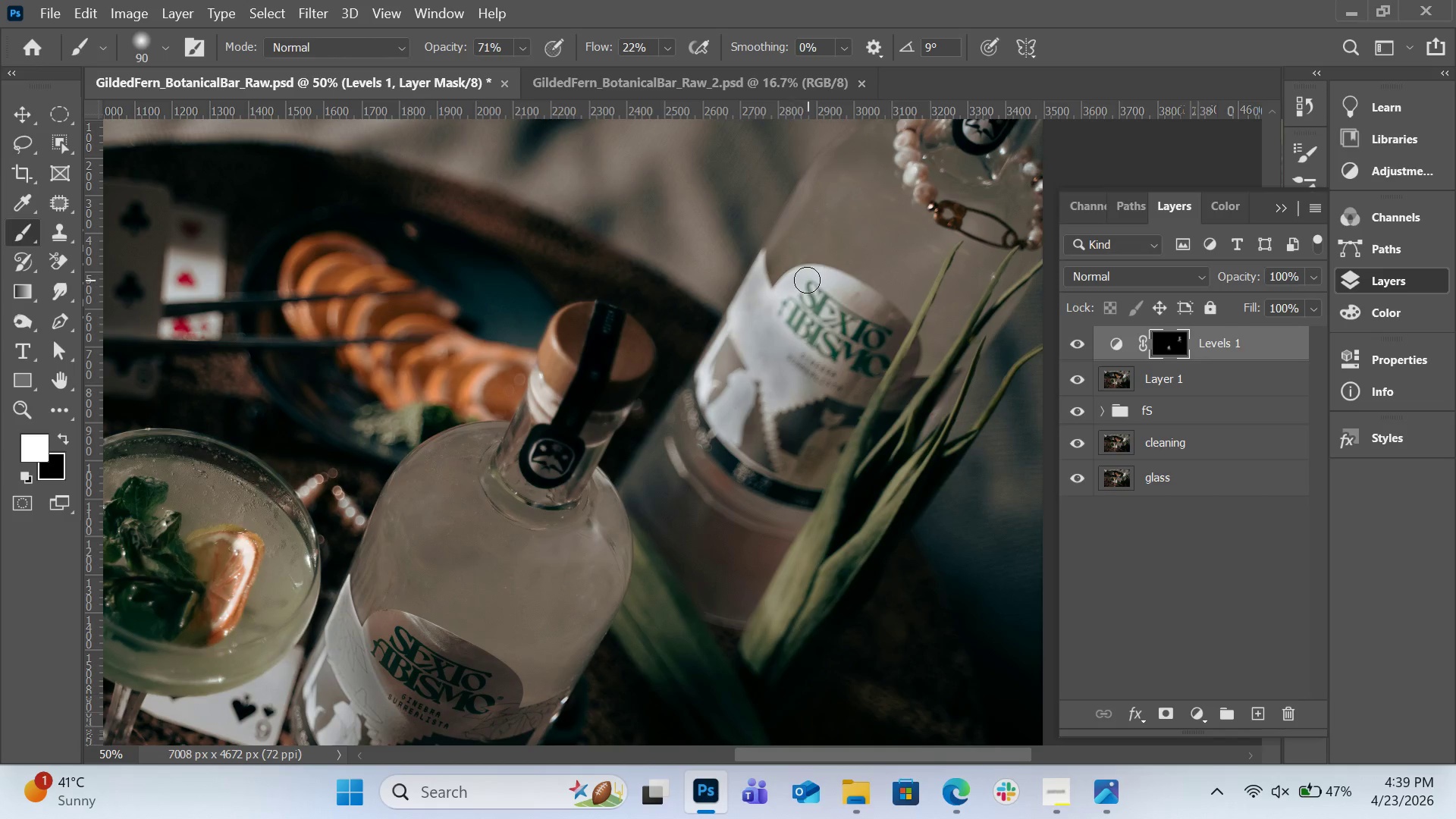 
left_click_drag(start_coordinate=[808, 280], to_coordinate=[769, 313])
 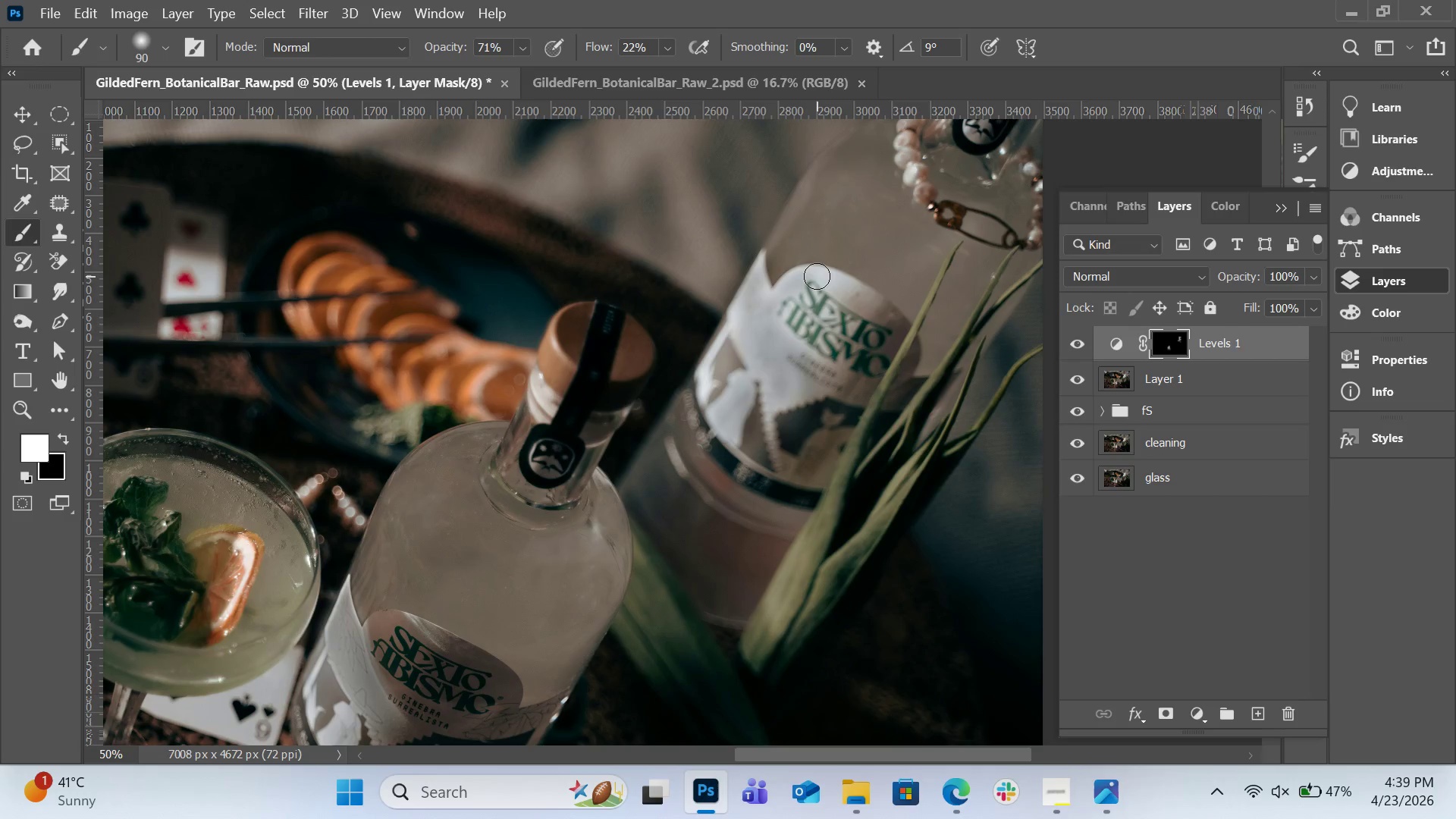 
left_click_drag(start_coordinate=[816, 276], to_coordinate=[871, 318])
 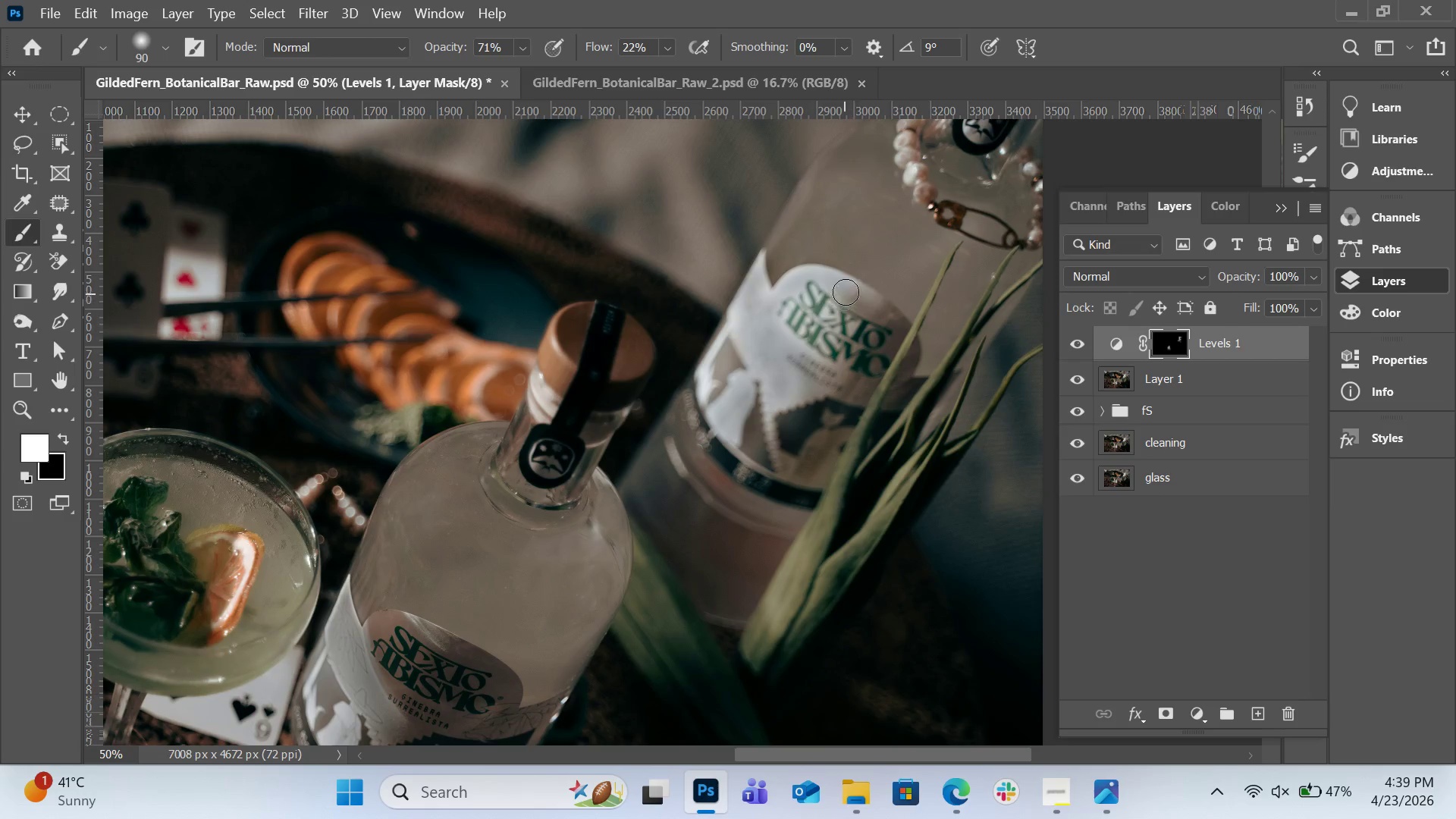 
left_click_drag(start_coordinate=[853, 293], to_coordinate=[893, 318])
 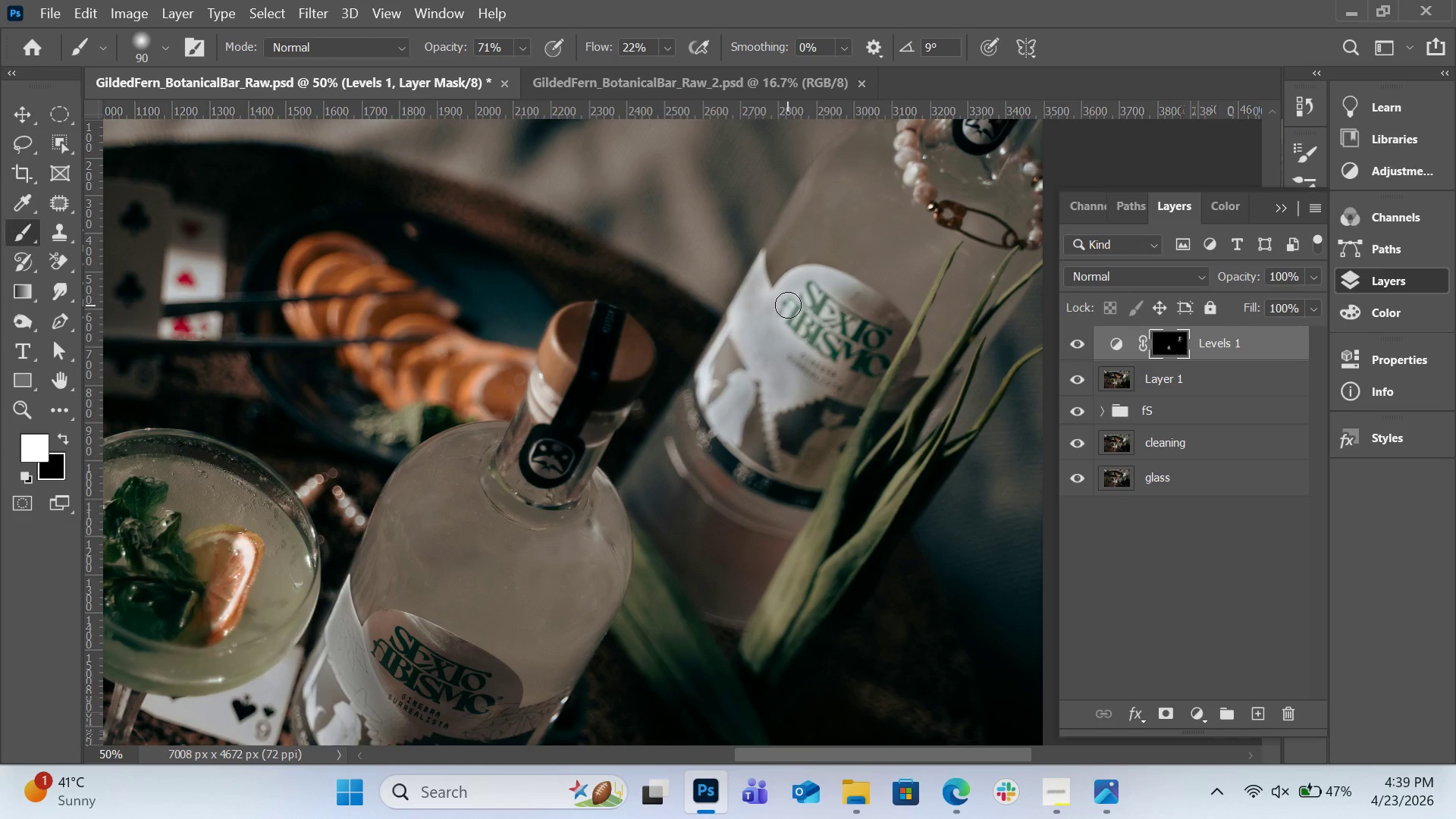 
key(BracketRight)
 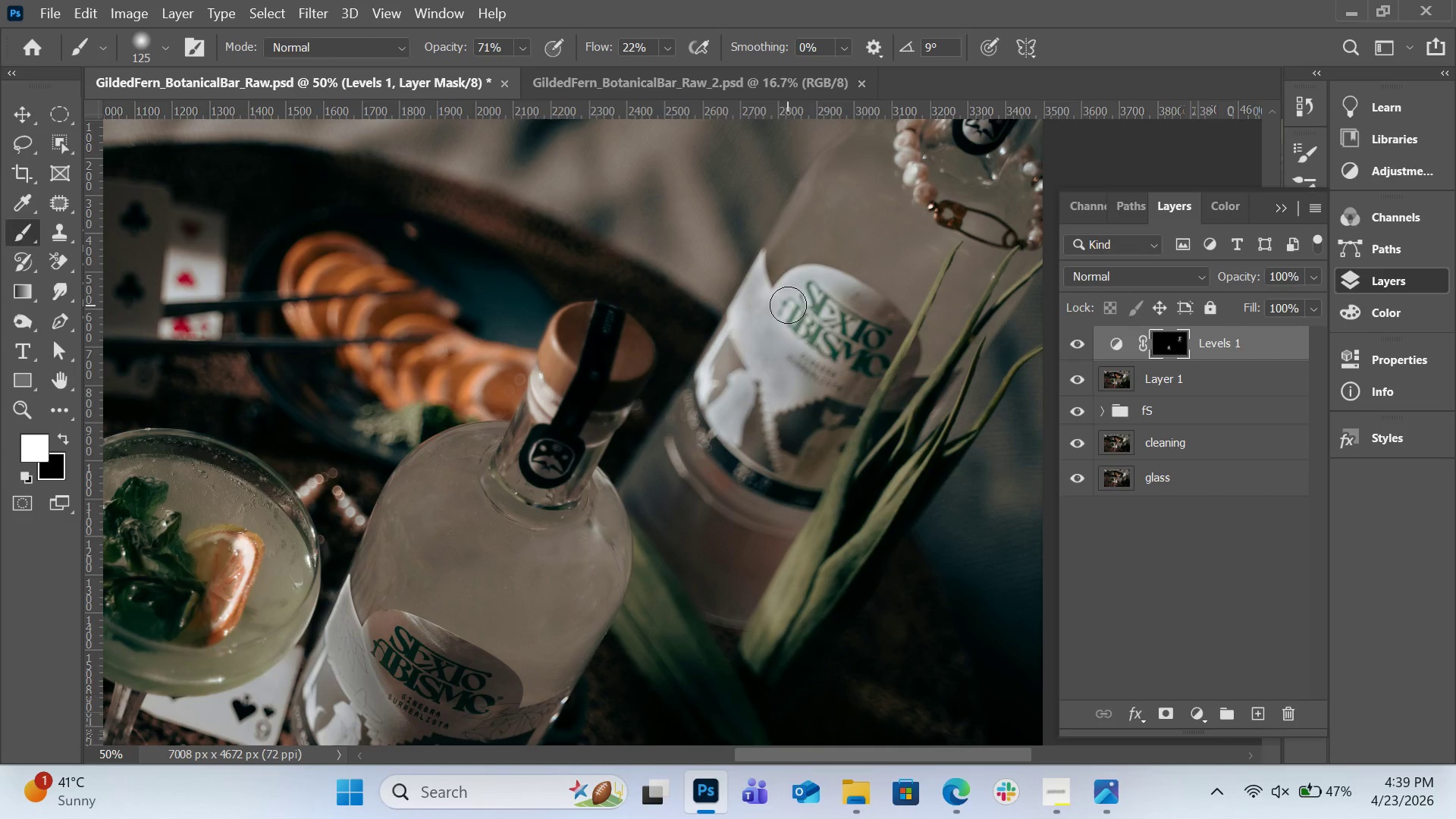 
key(BracketRight)
 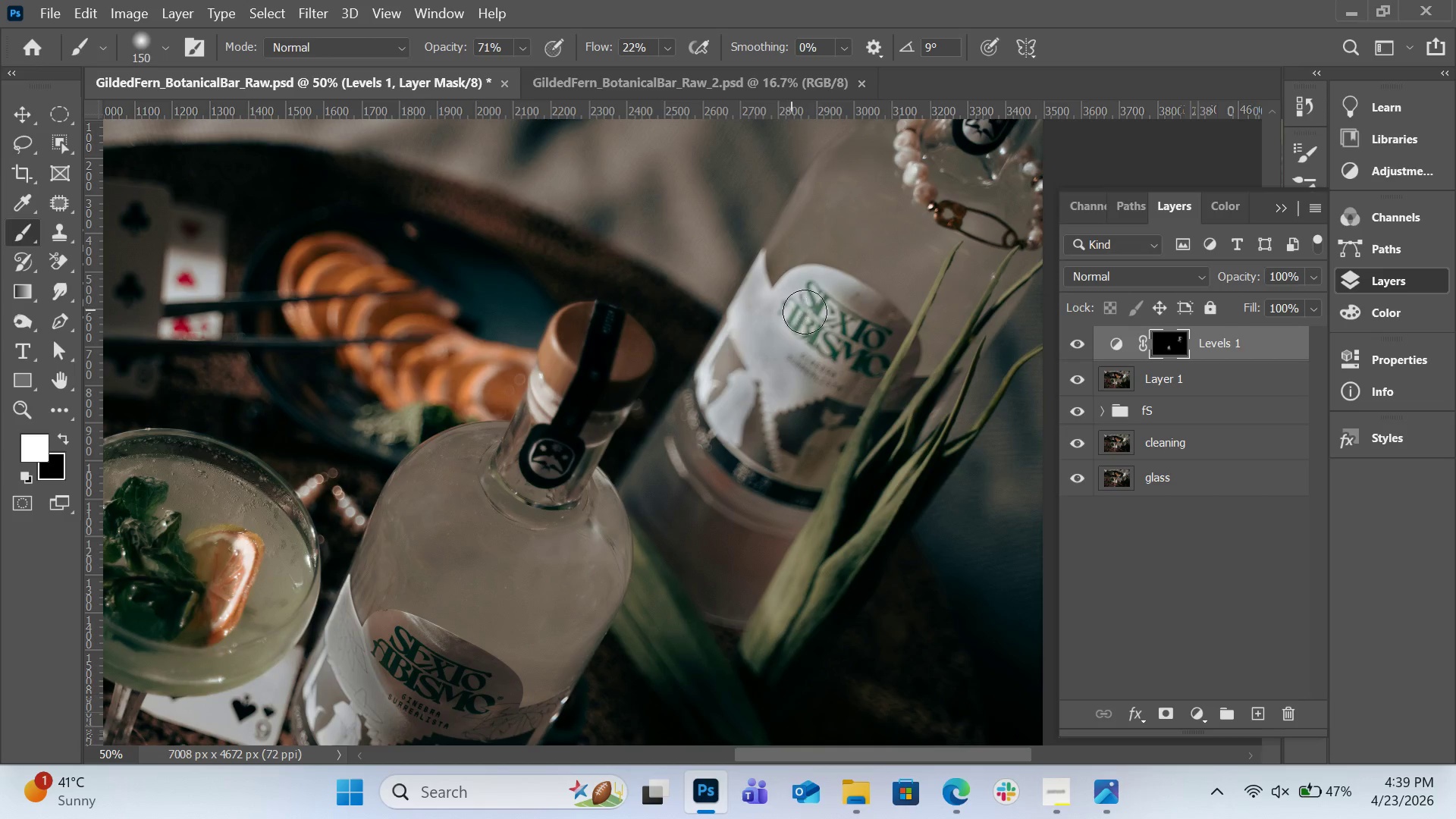 
key(BracketRight)
 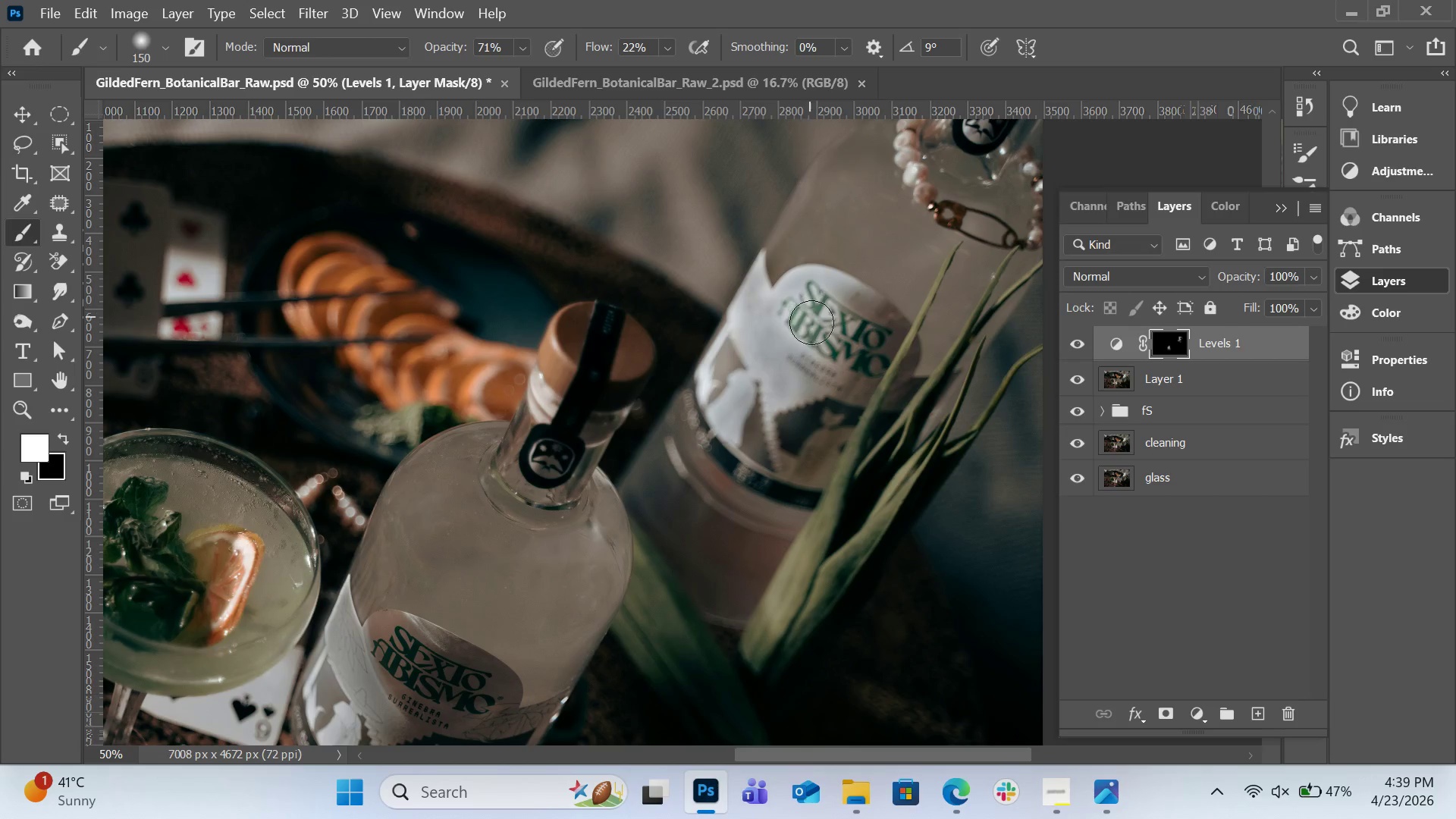 
key(BracketRight)
 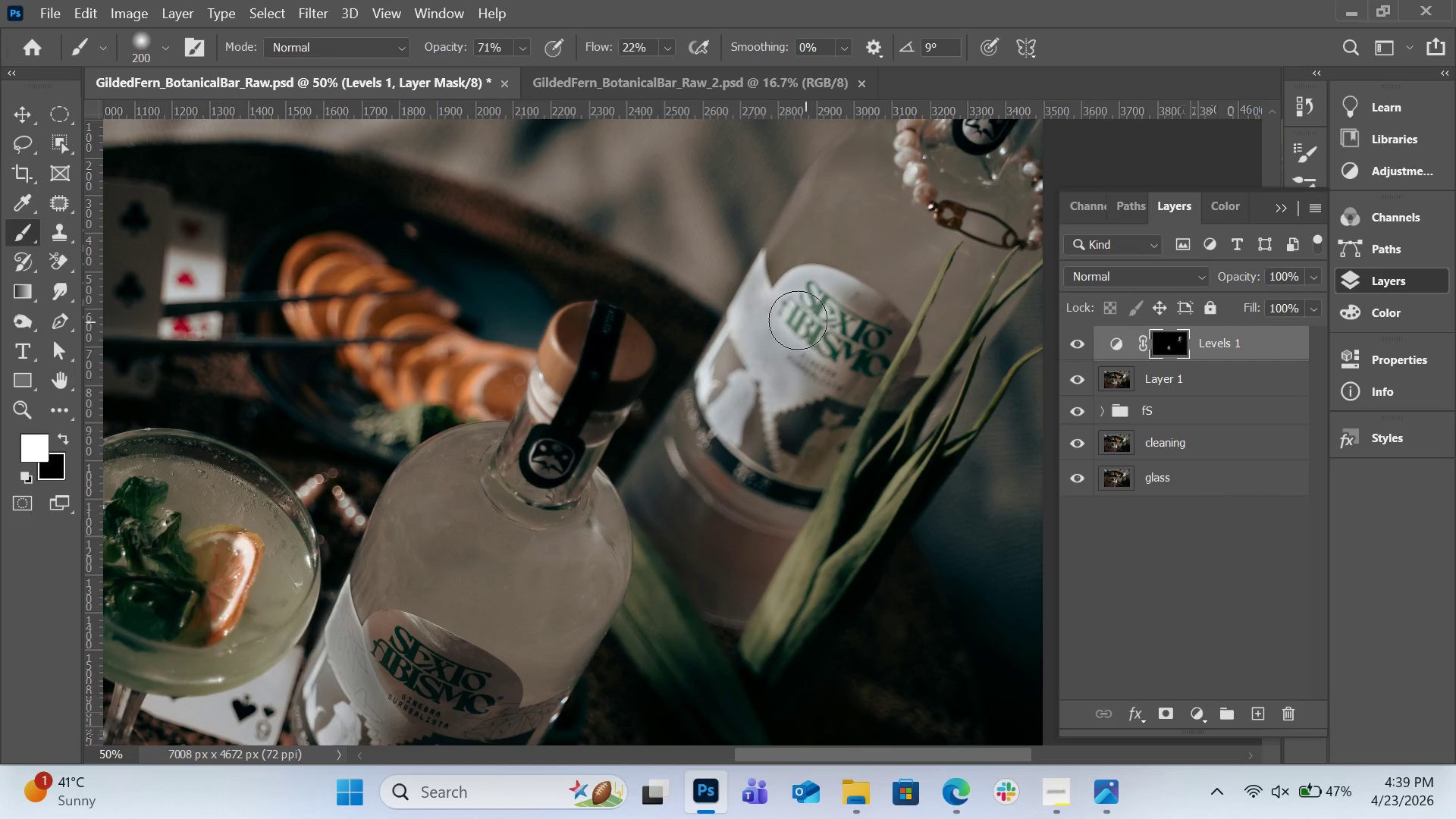 
key(BracketRight)
 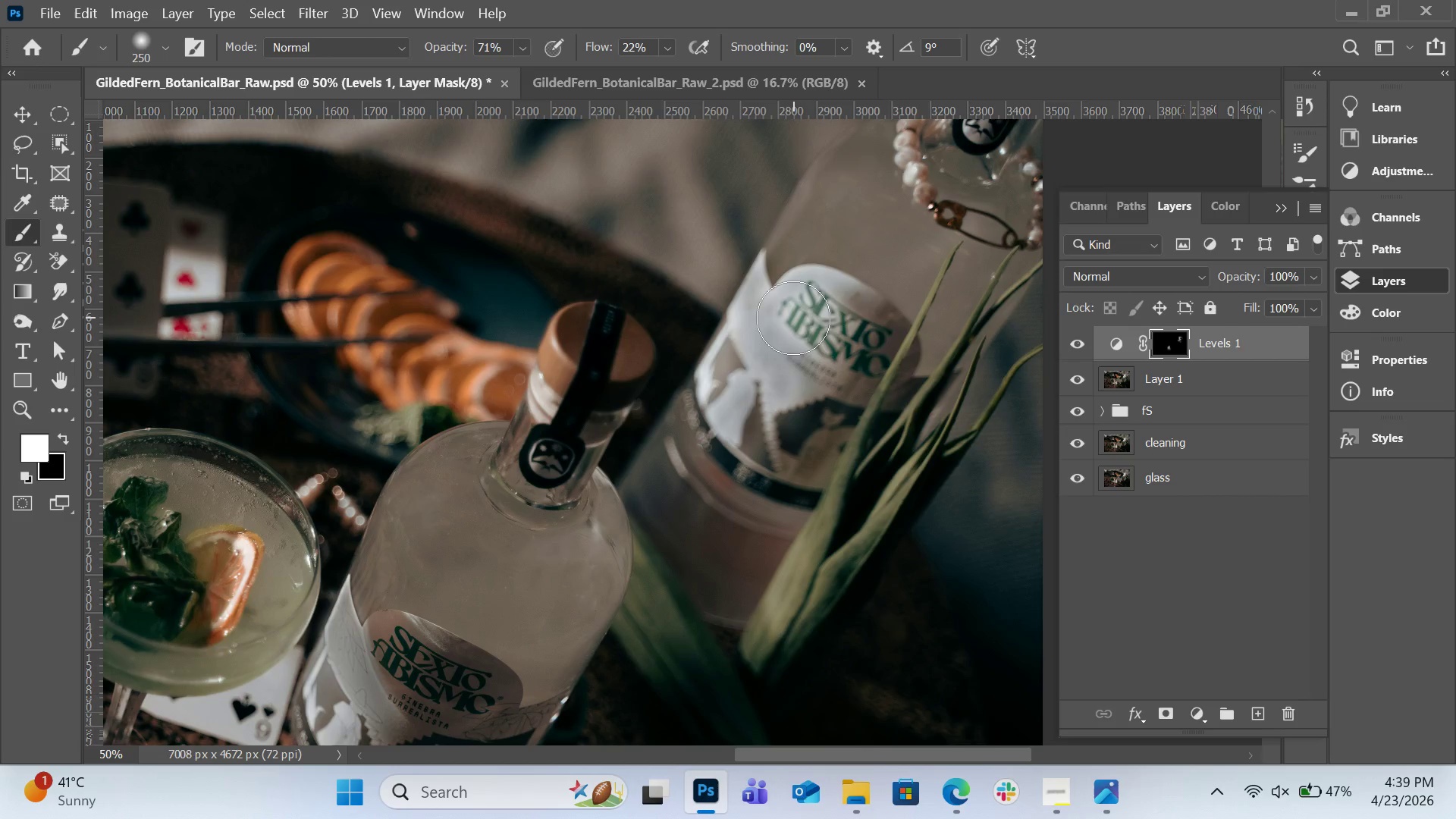 
key(BracketRight)
 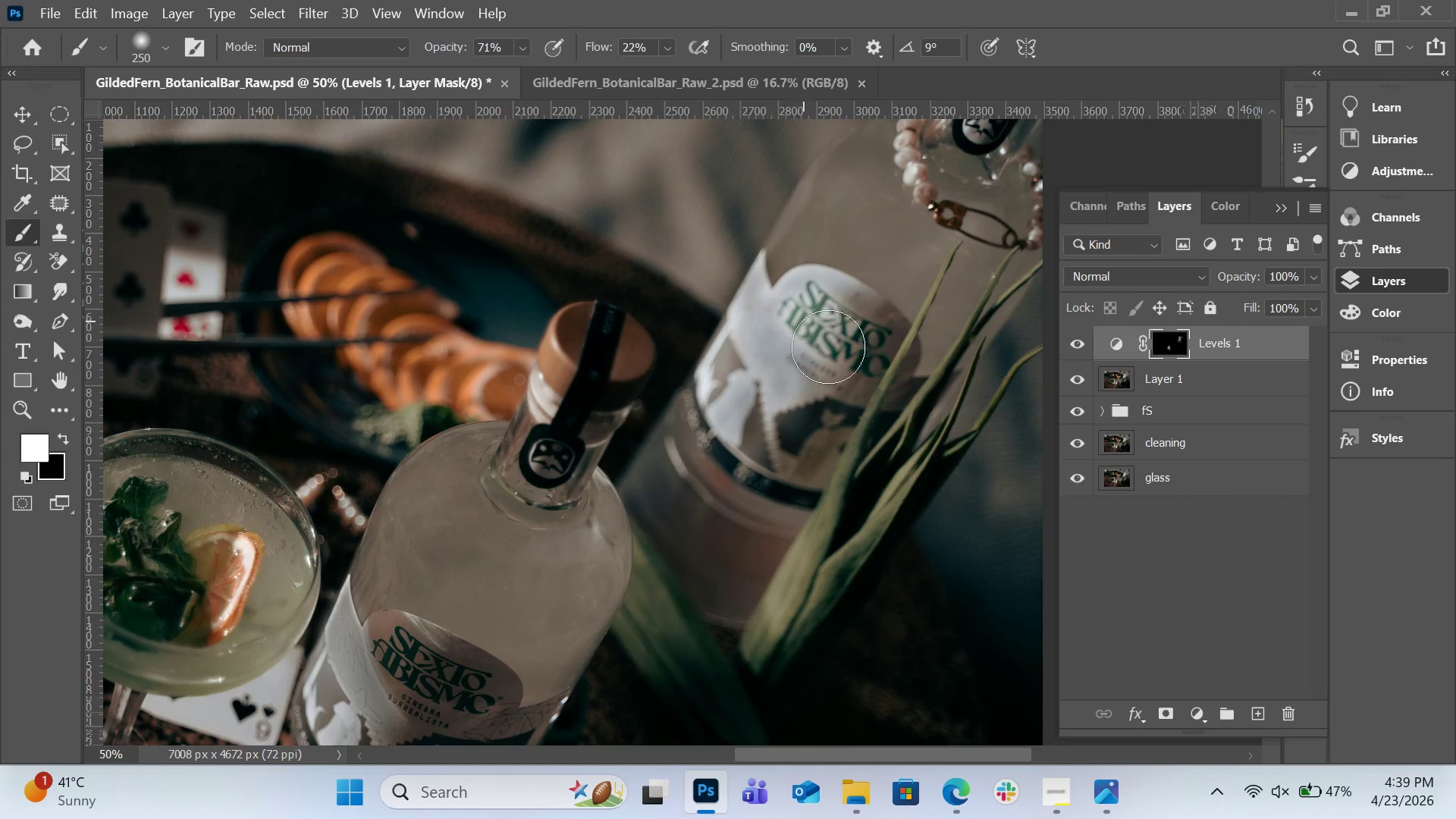 
left_click_drag(start_coordinate=[808, 328], to_coordinate=[839, 351])
 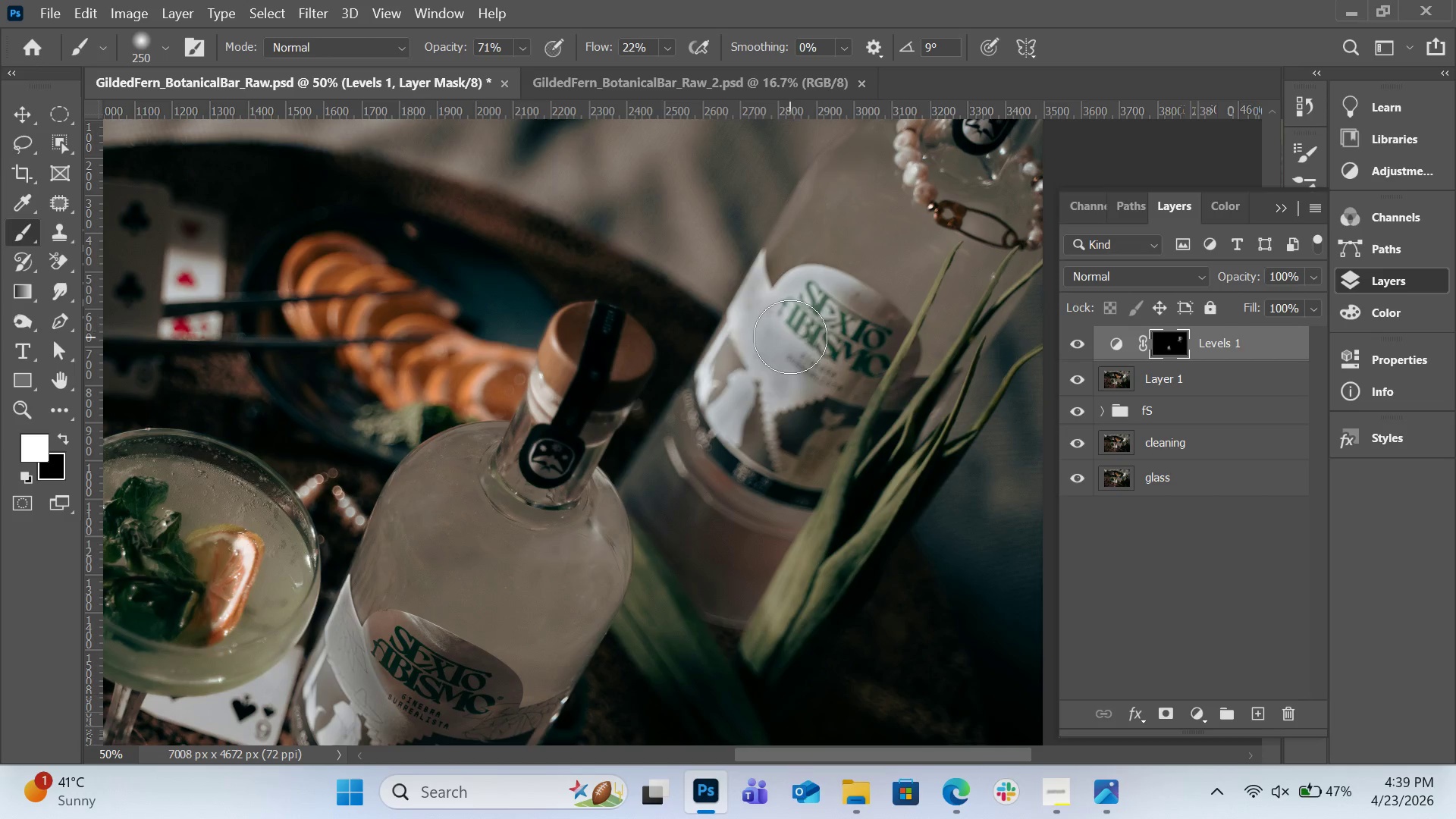 
left_click_drag(start_coordinate=[775, 359], to_coordinate=[777, 430])
 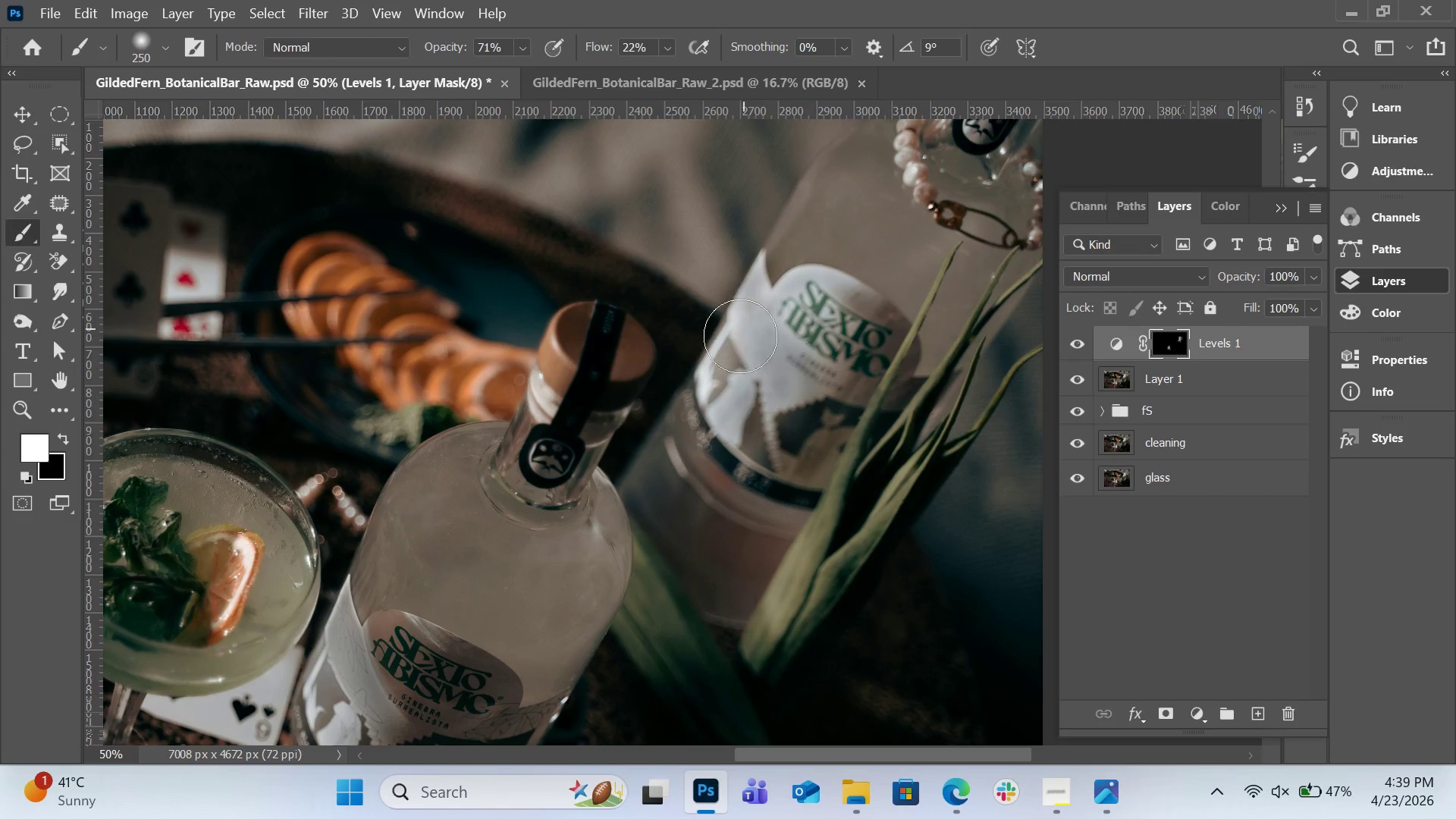 
left_click_drag(start_coordinate=[739, 344], to_coordinate=[719, 406])
 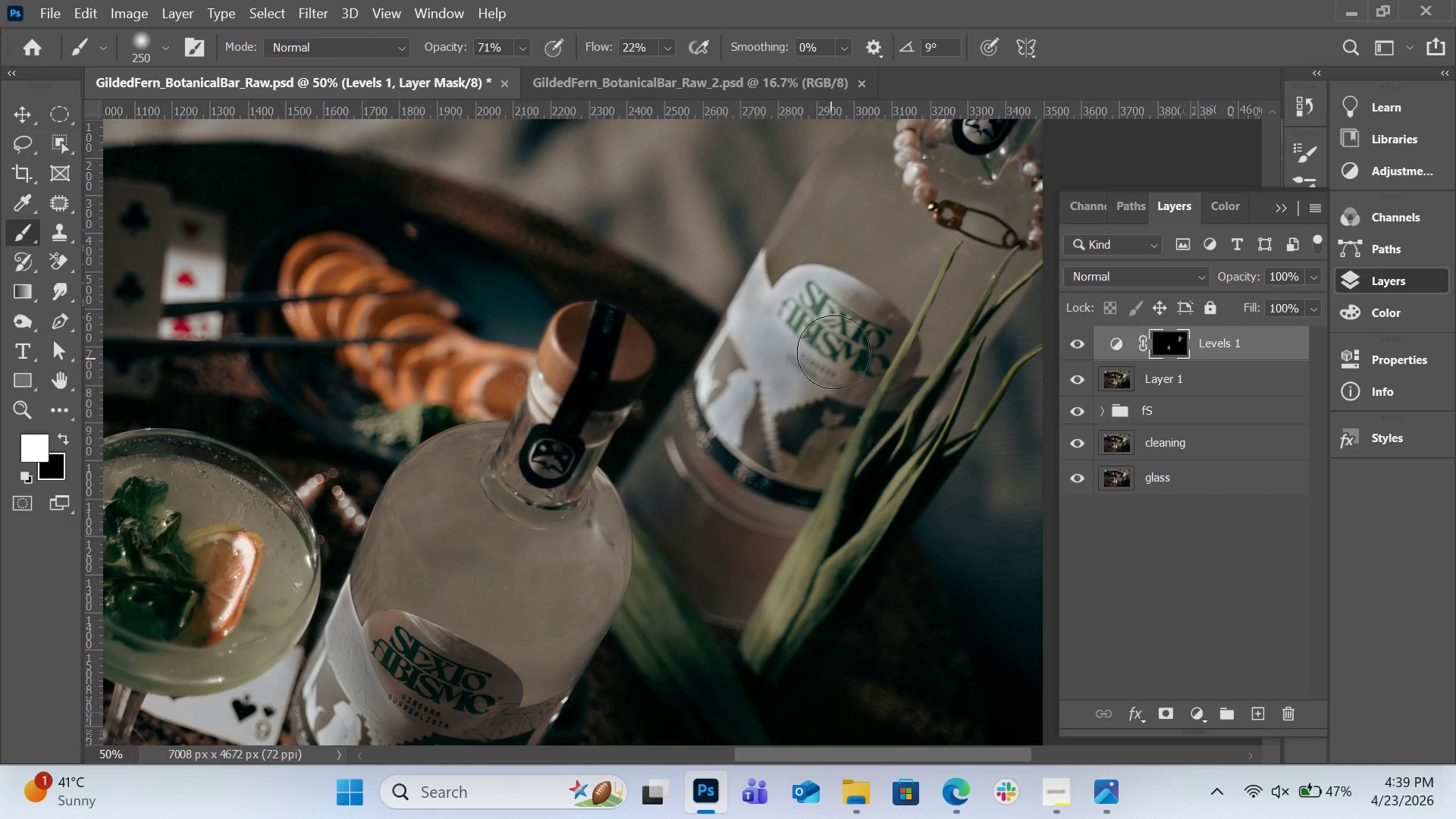 
scroll: coordinate [858, 346], scroll_direction: up, amount: 8.0
 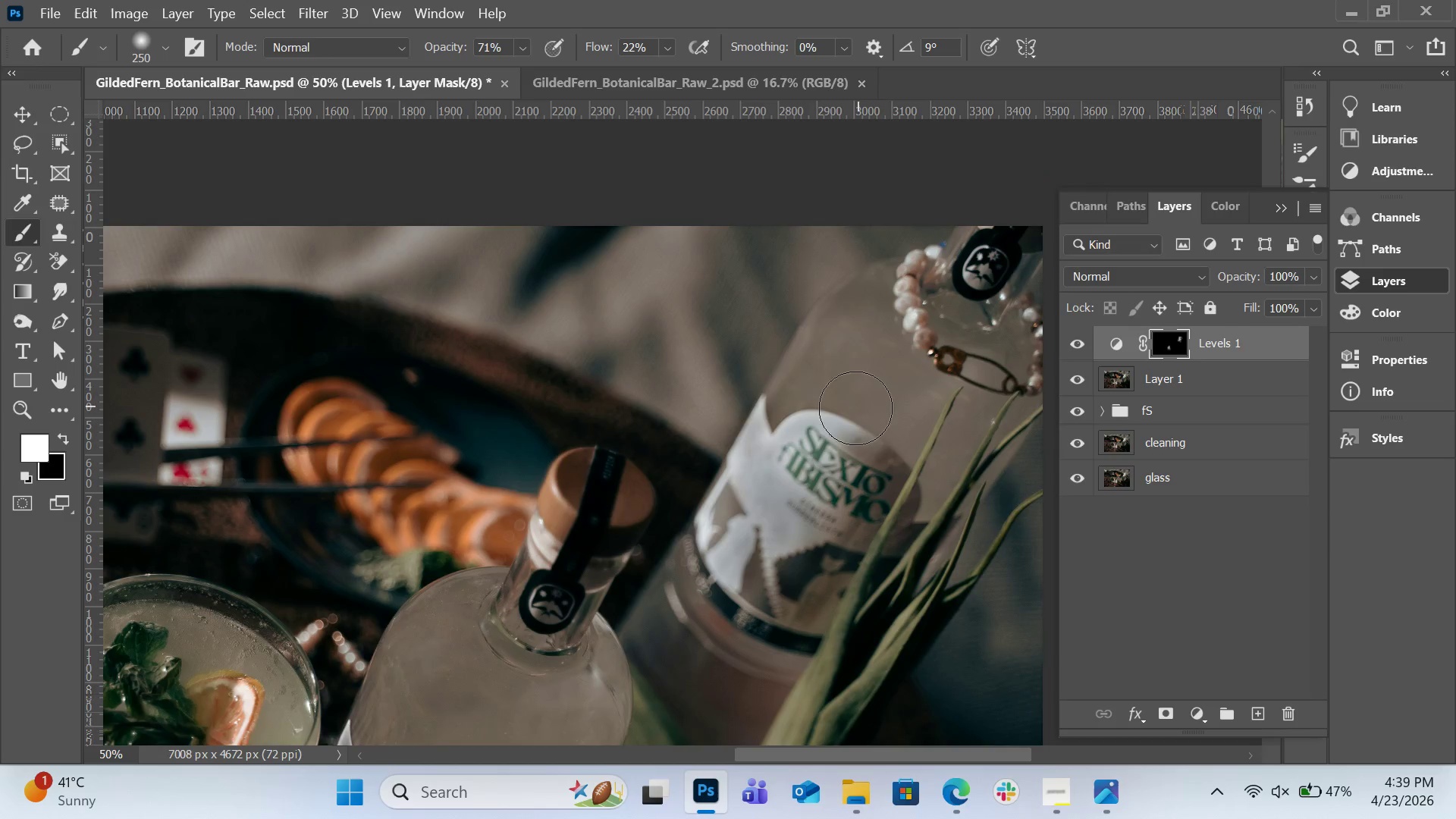 
scroll: coordinate [855, 406], scroll_direction: down, amount: 16.0
 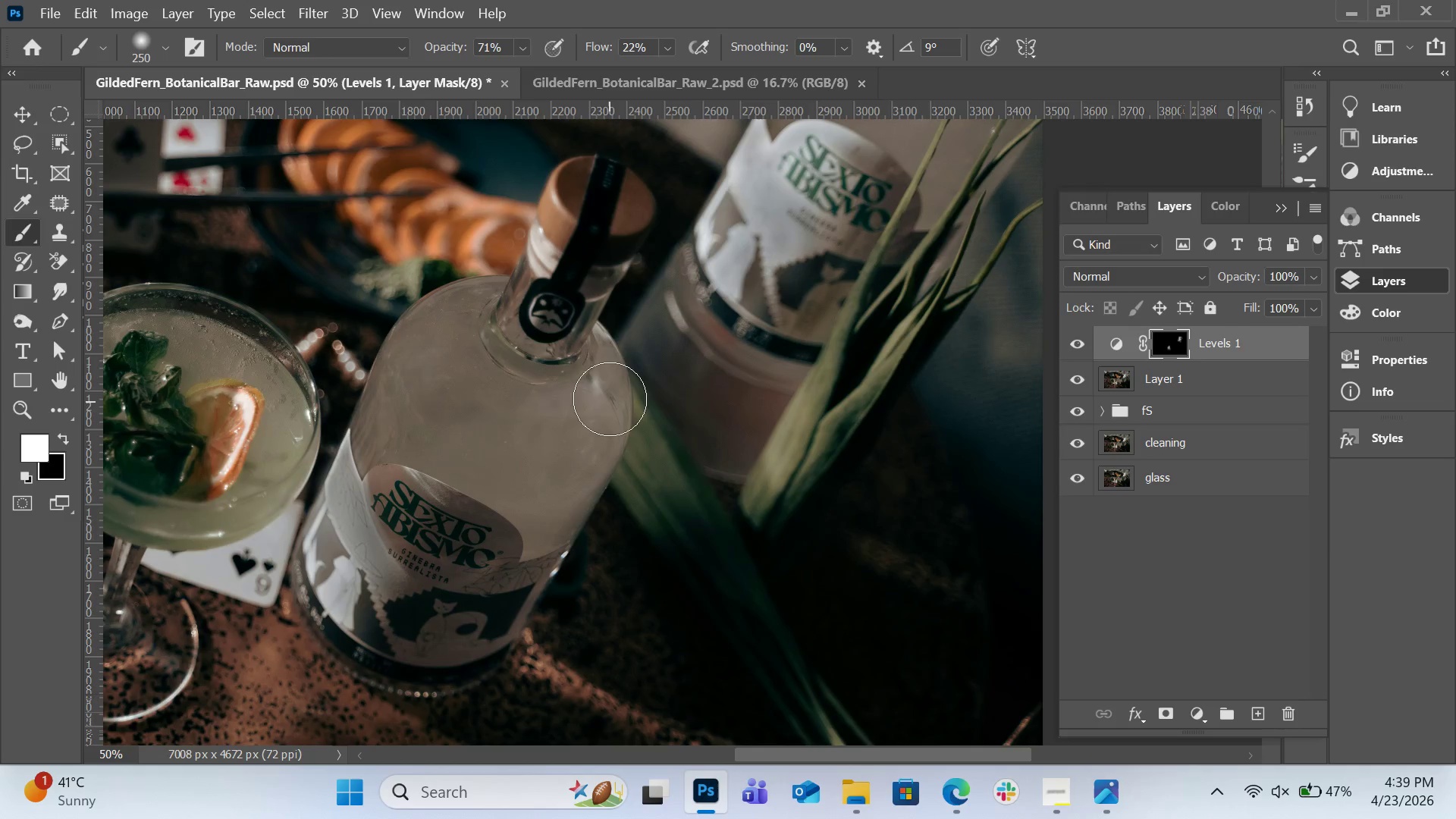 
left_click_drag(start_coordinate=[610, 398], to_coordinate=[610, 493])
 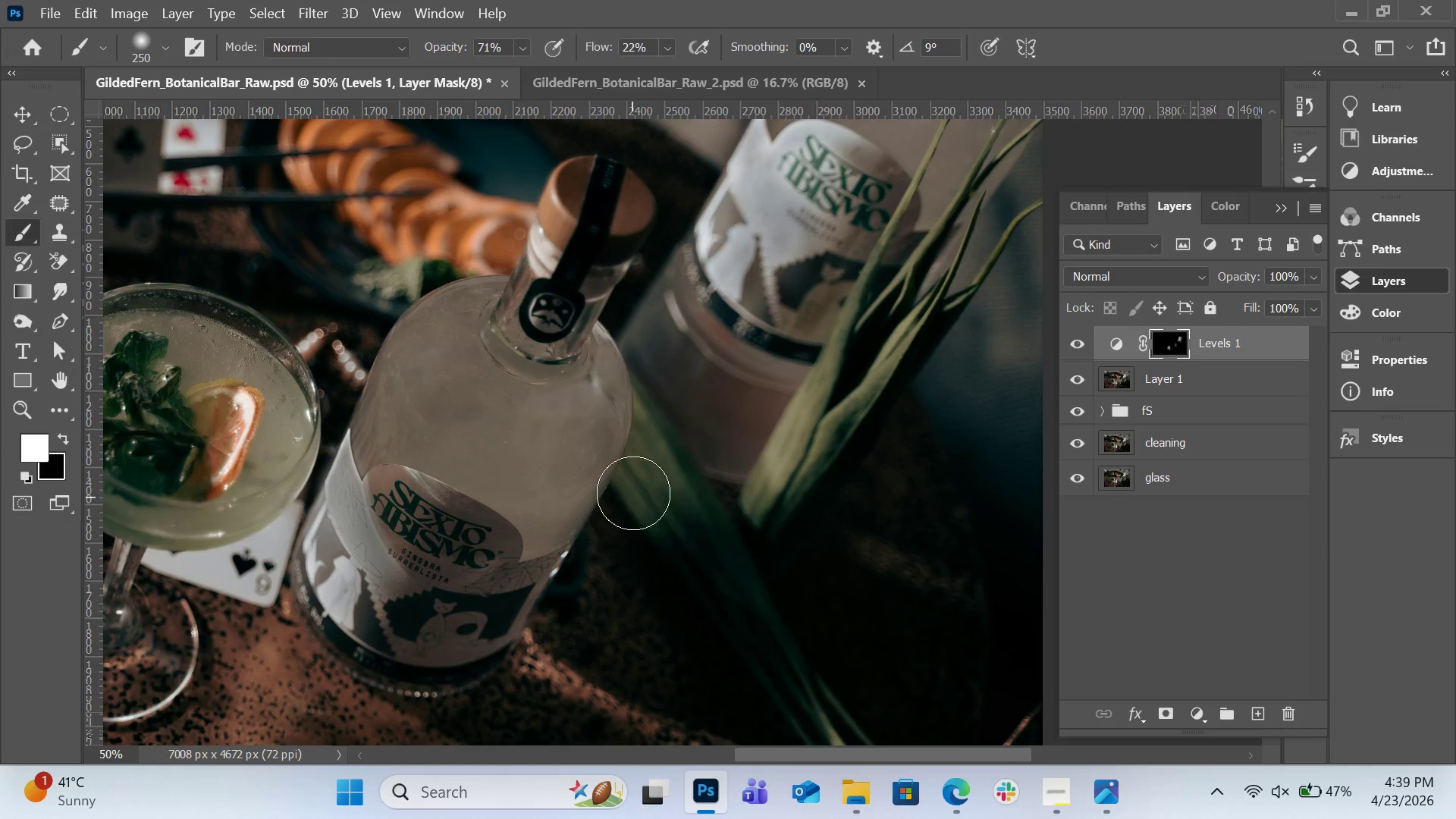 
scroll: coordinate [633, 493], scroll_direction: down, amount: 4.0
 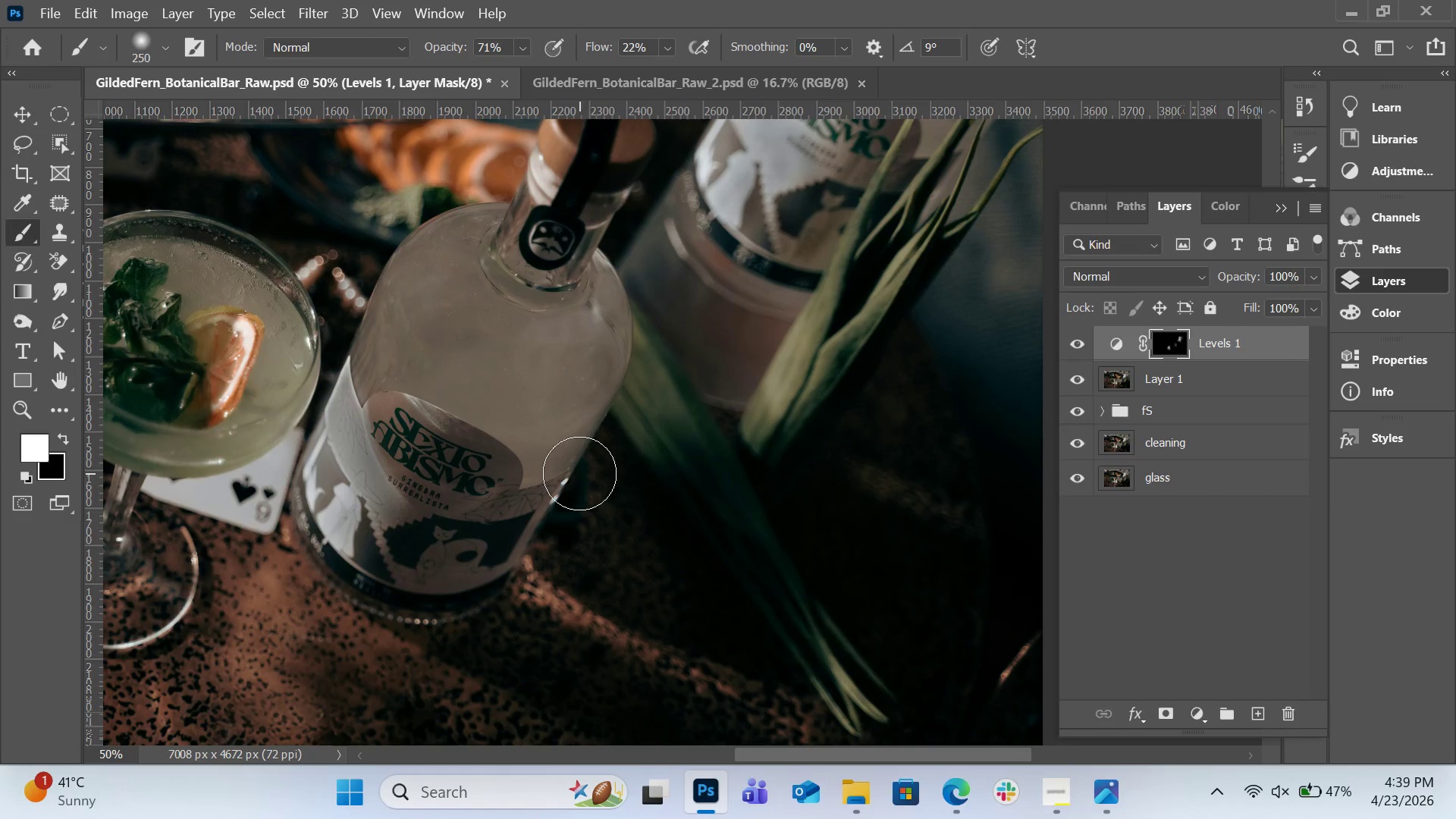 
left_click_drag(start_coordinate=[576, 478], to_coordinate=[550, 551])
 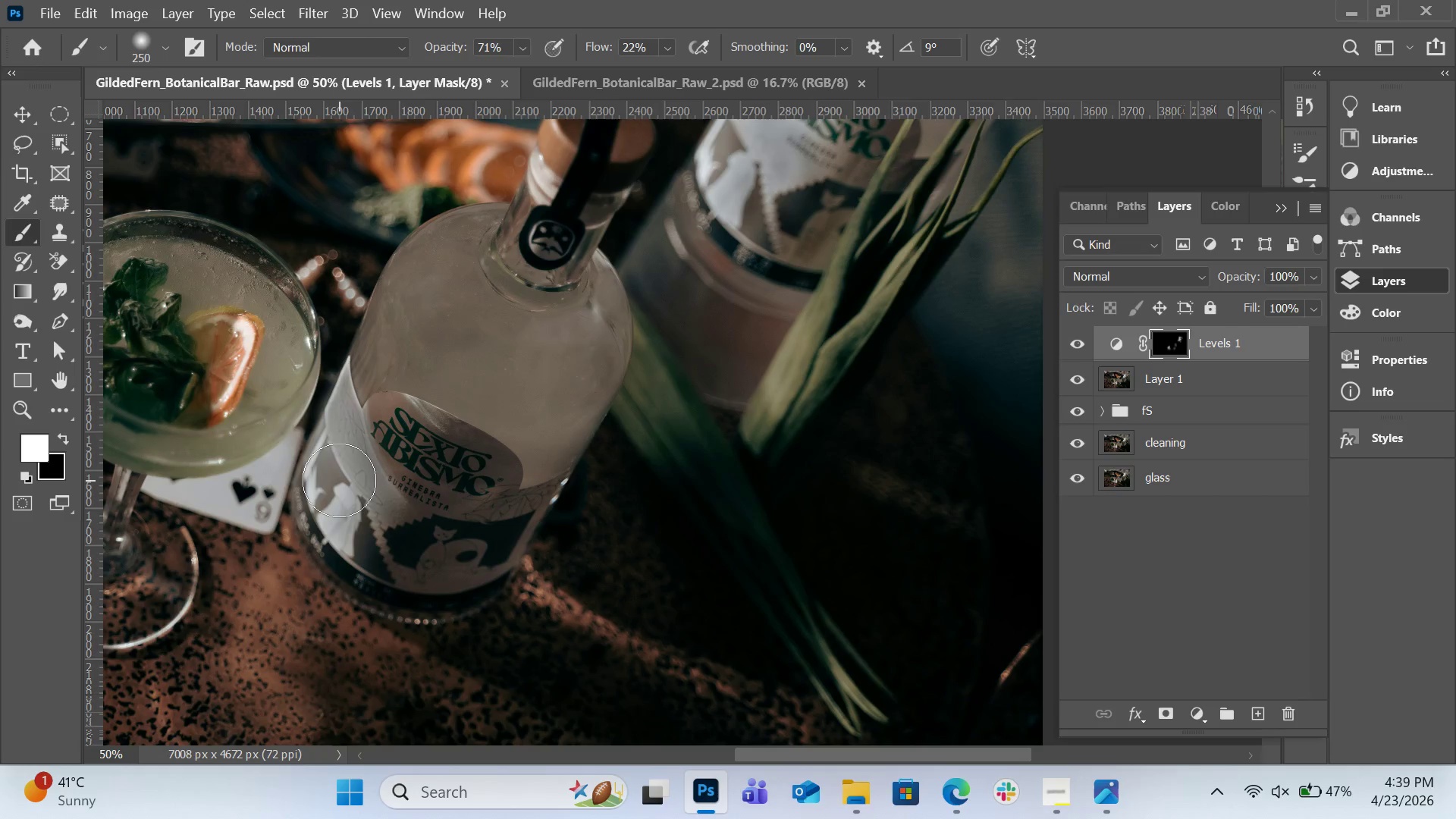 
left_click_drag(start_coordinate=[338, 493], to_coordinate=[348, 553])
 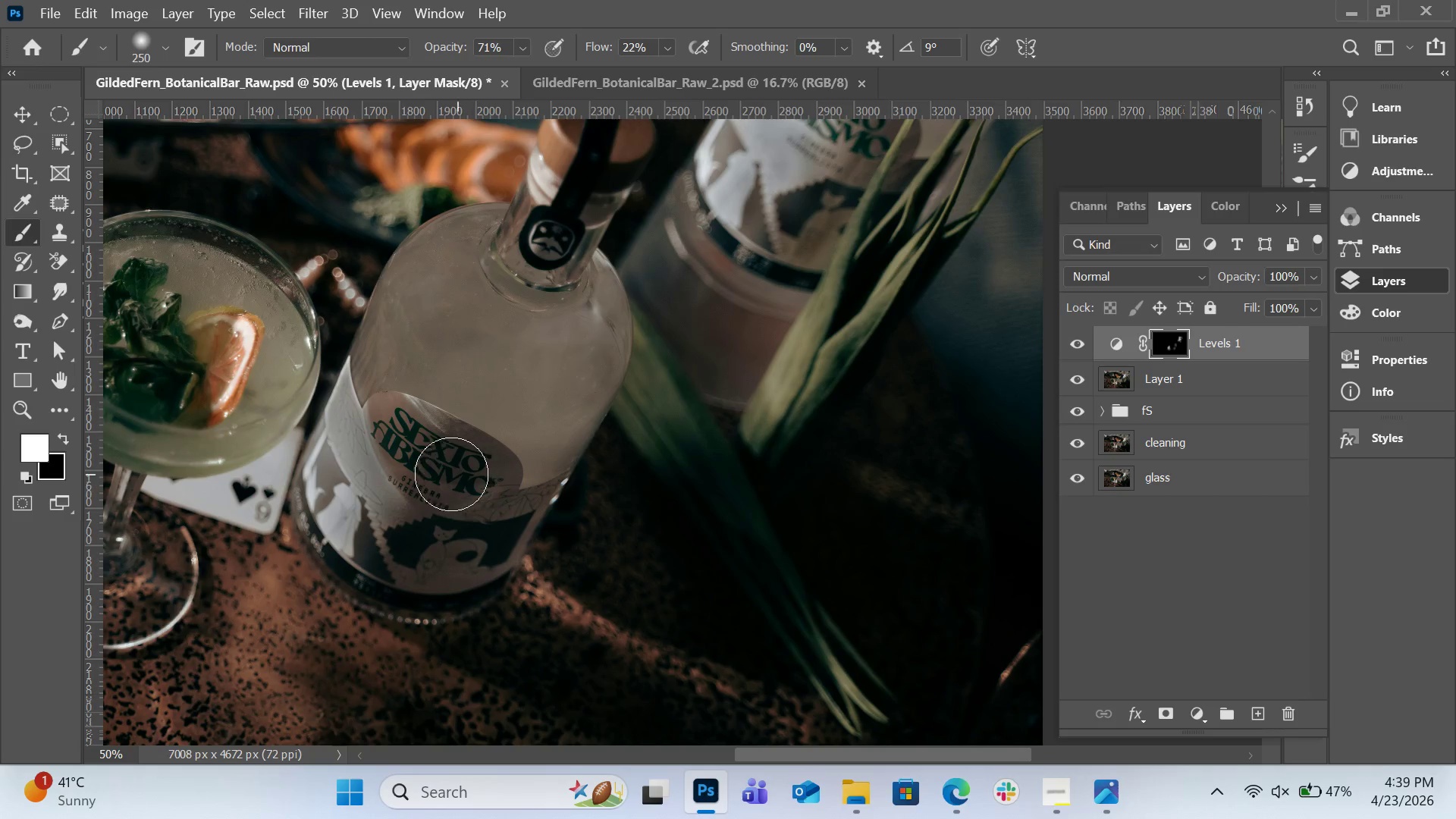 
scroll: coordinate [414, 491], scroll_direction: up, amount: 3.0
 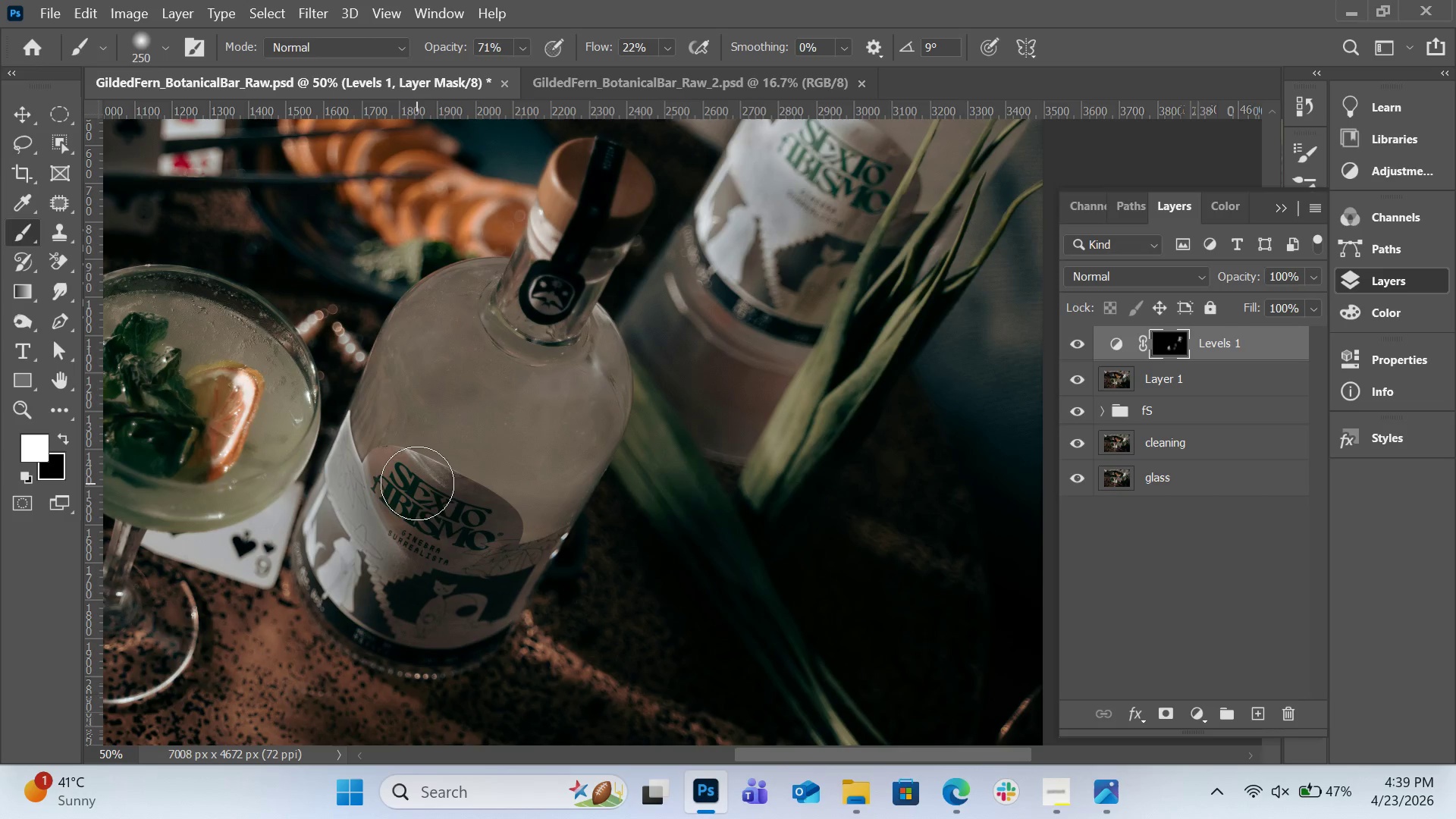 
key(H)
 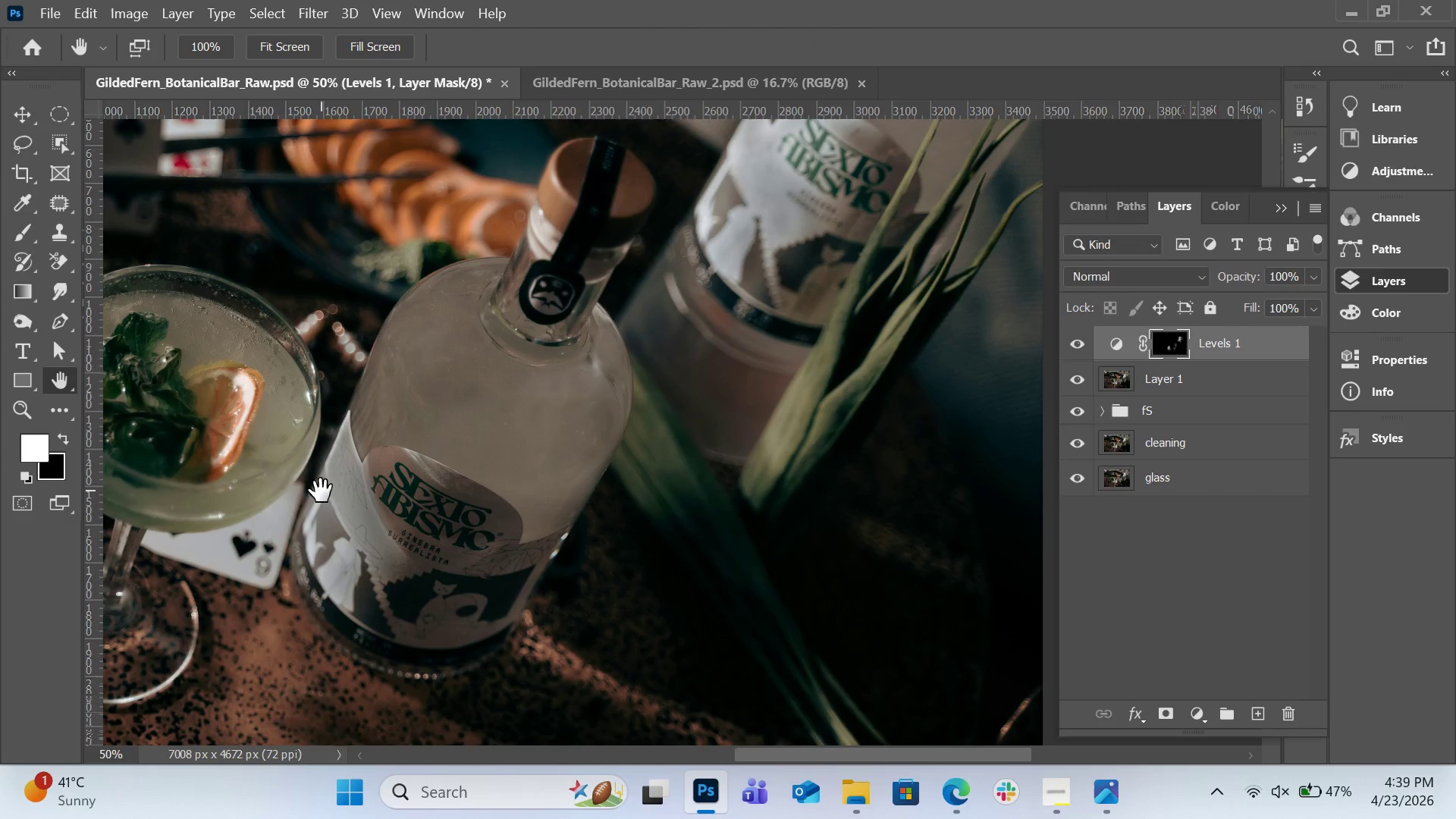 
left_click_drag(start_coordinate=[322, 491], to_coordinate=[629, 410])
 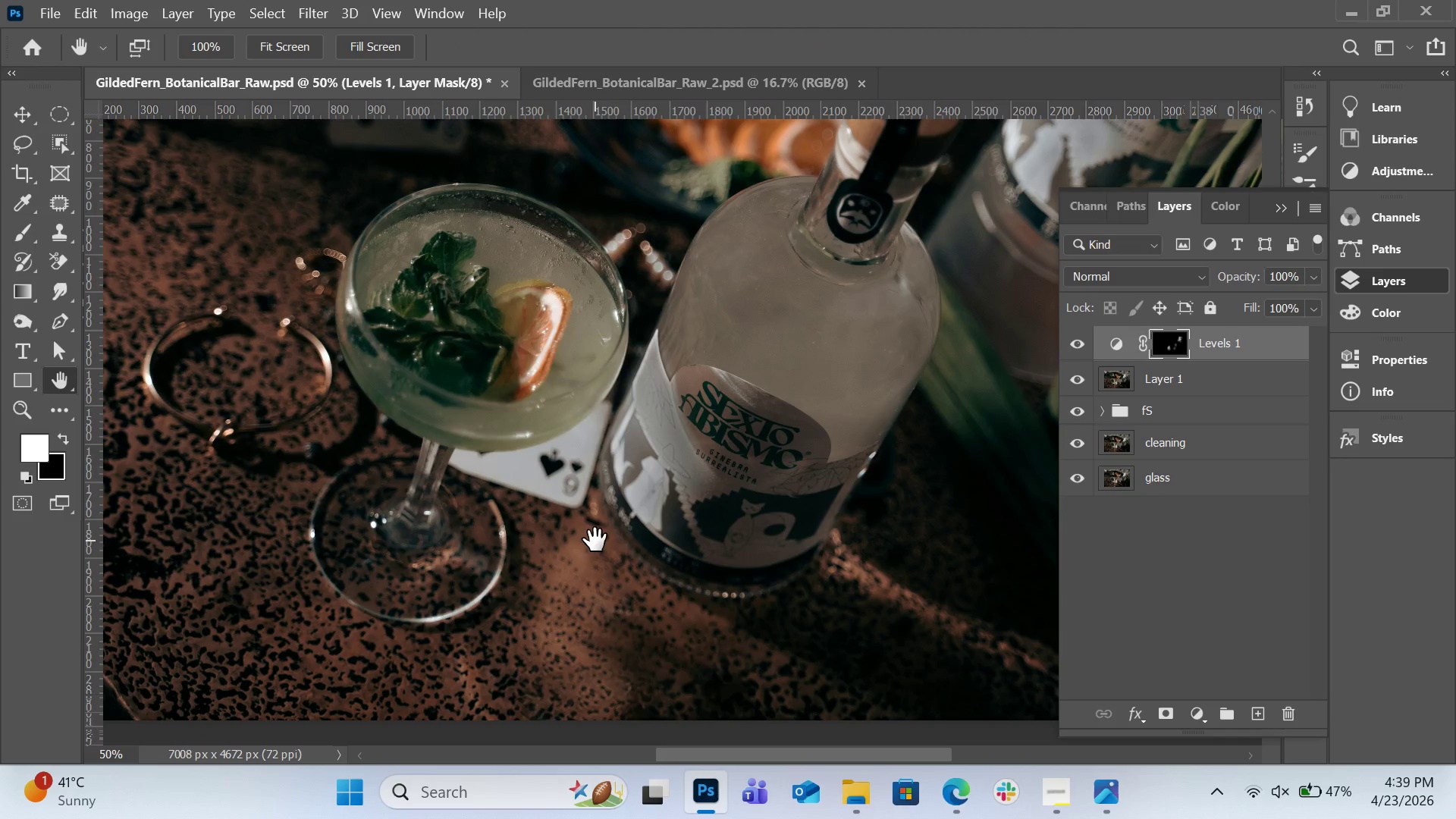 
wait(5.81)
 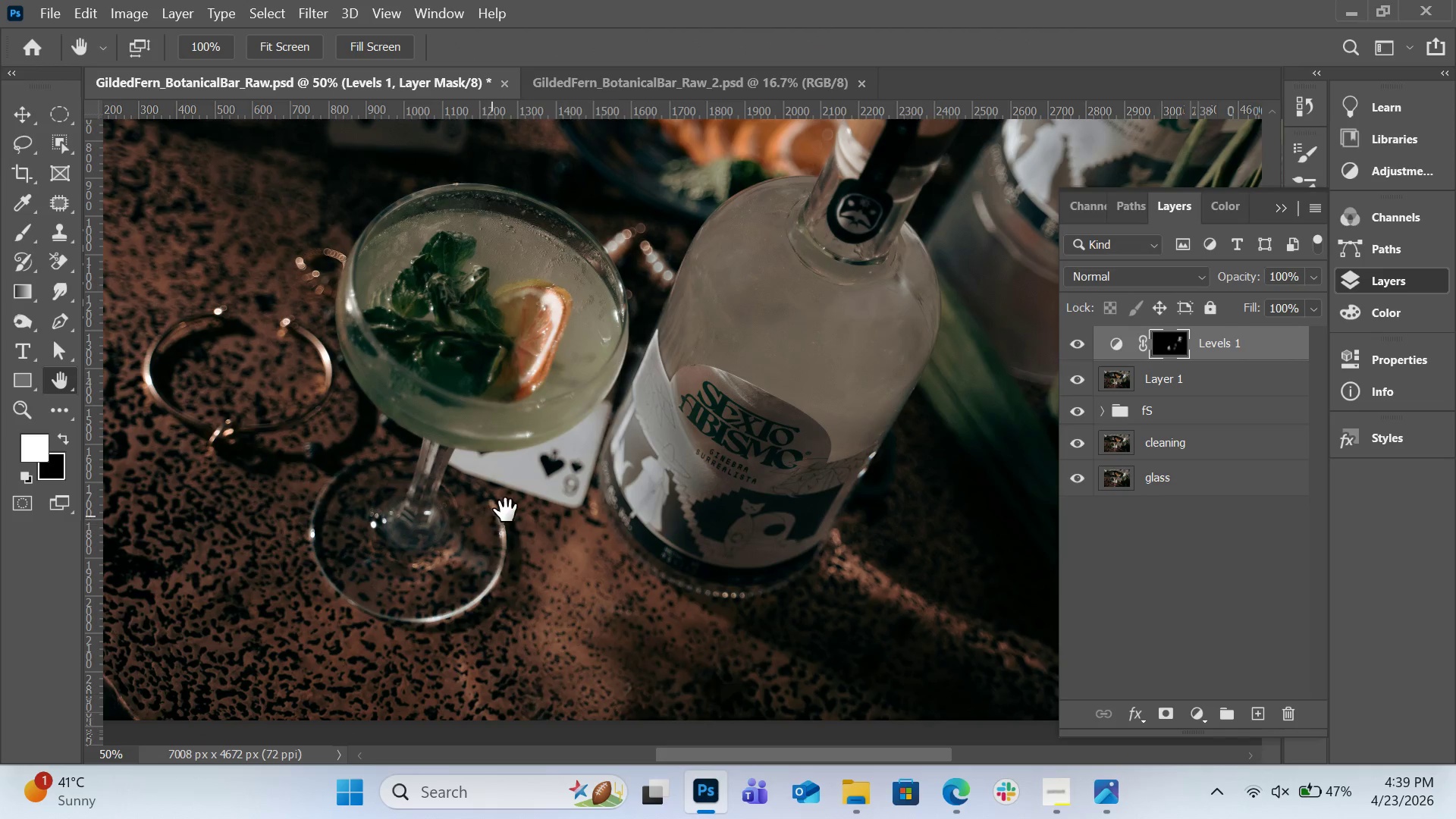 
left_click([31, 229])
 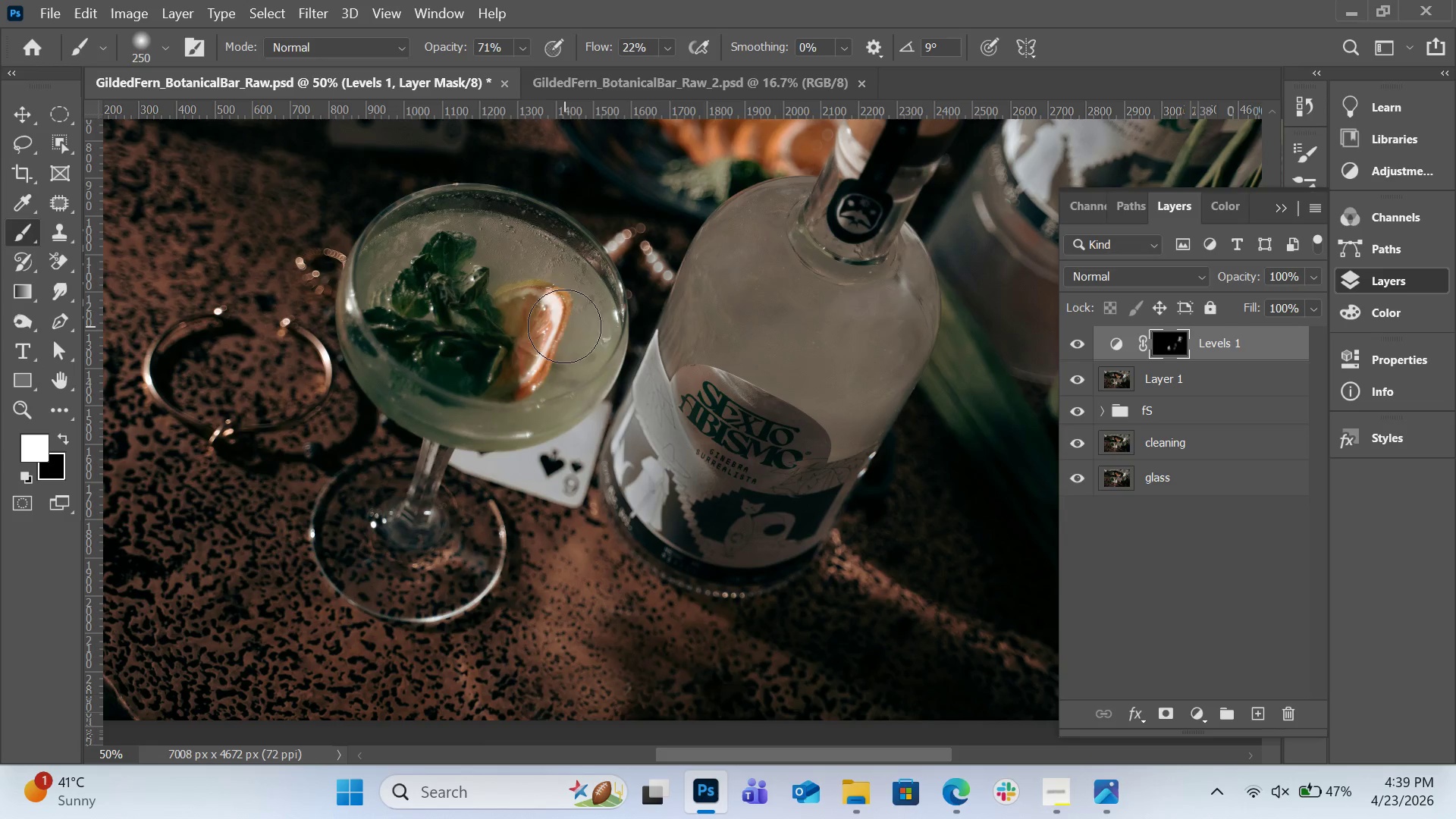 
left_click_drag(start_coordinate=[542, 322], to_coordinate=[529, 363])
 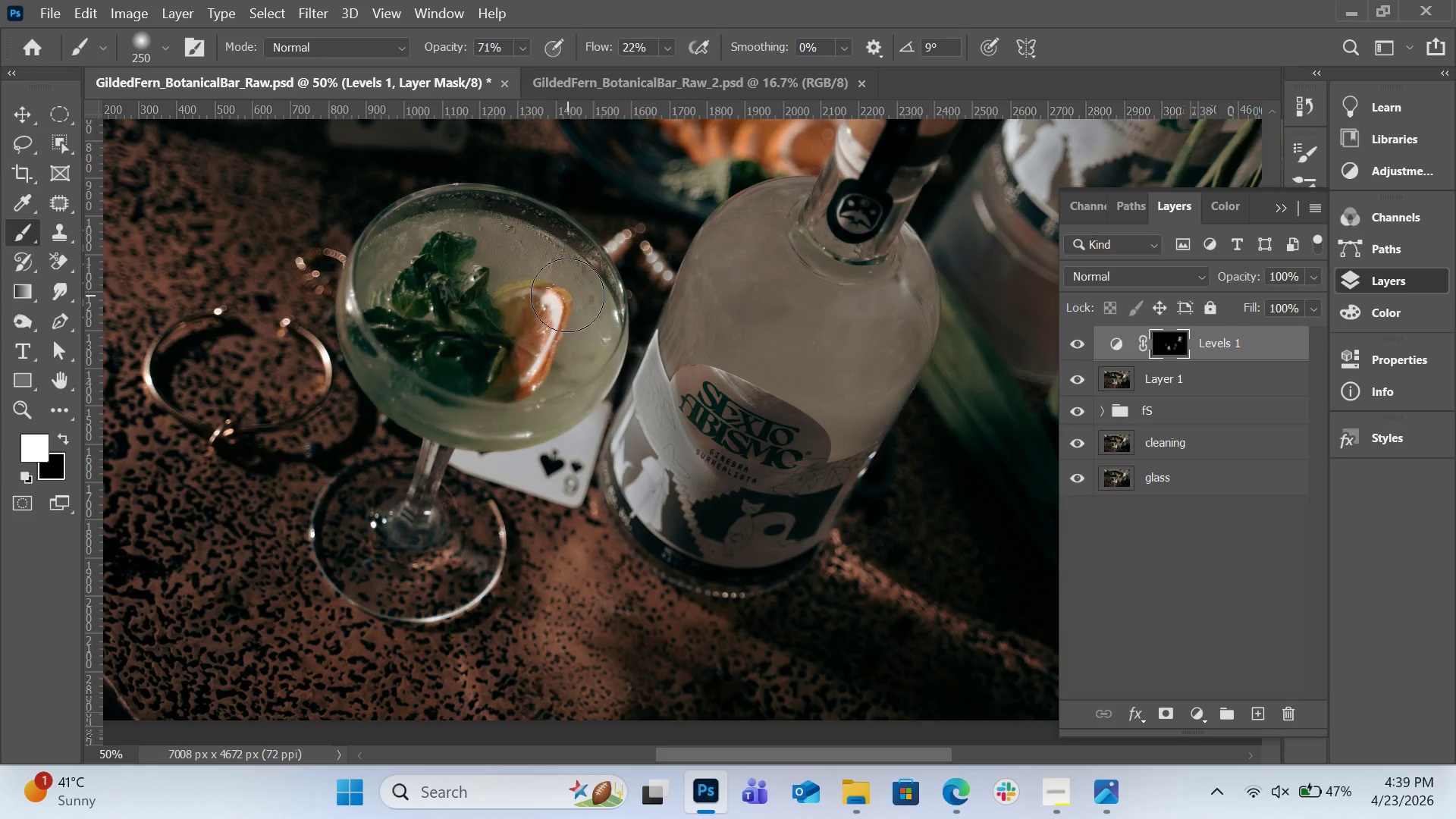 
left_click_drag(start_coordinate=[566, 298], to_coordinate=[548, 352])
 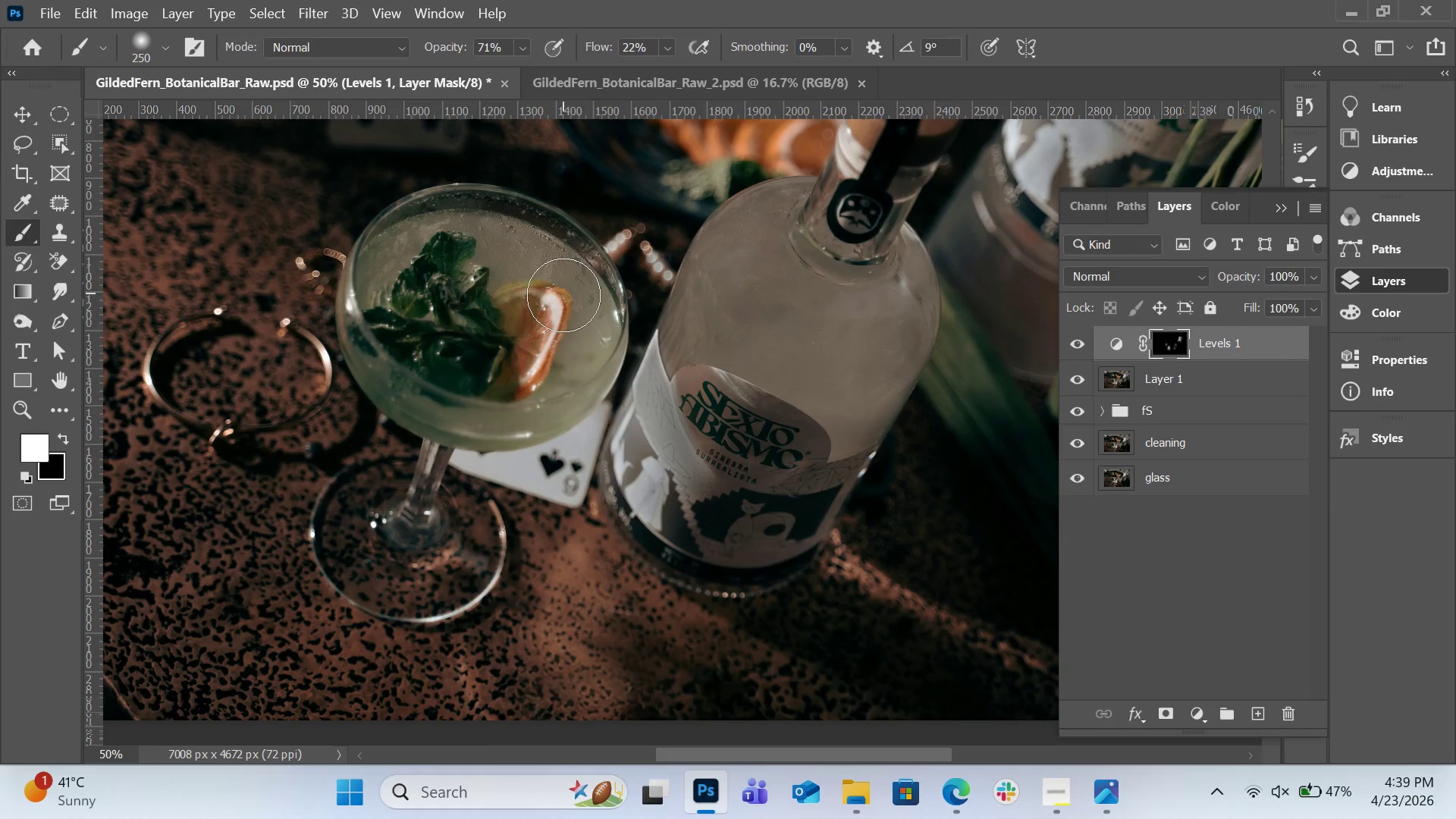 
left_click_drag(start_coordinate=[557, 325], to_coordinate=[545, 369])
 